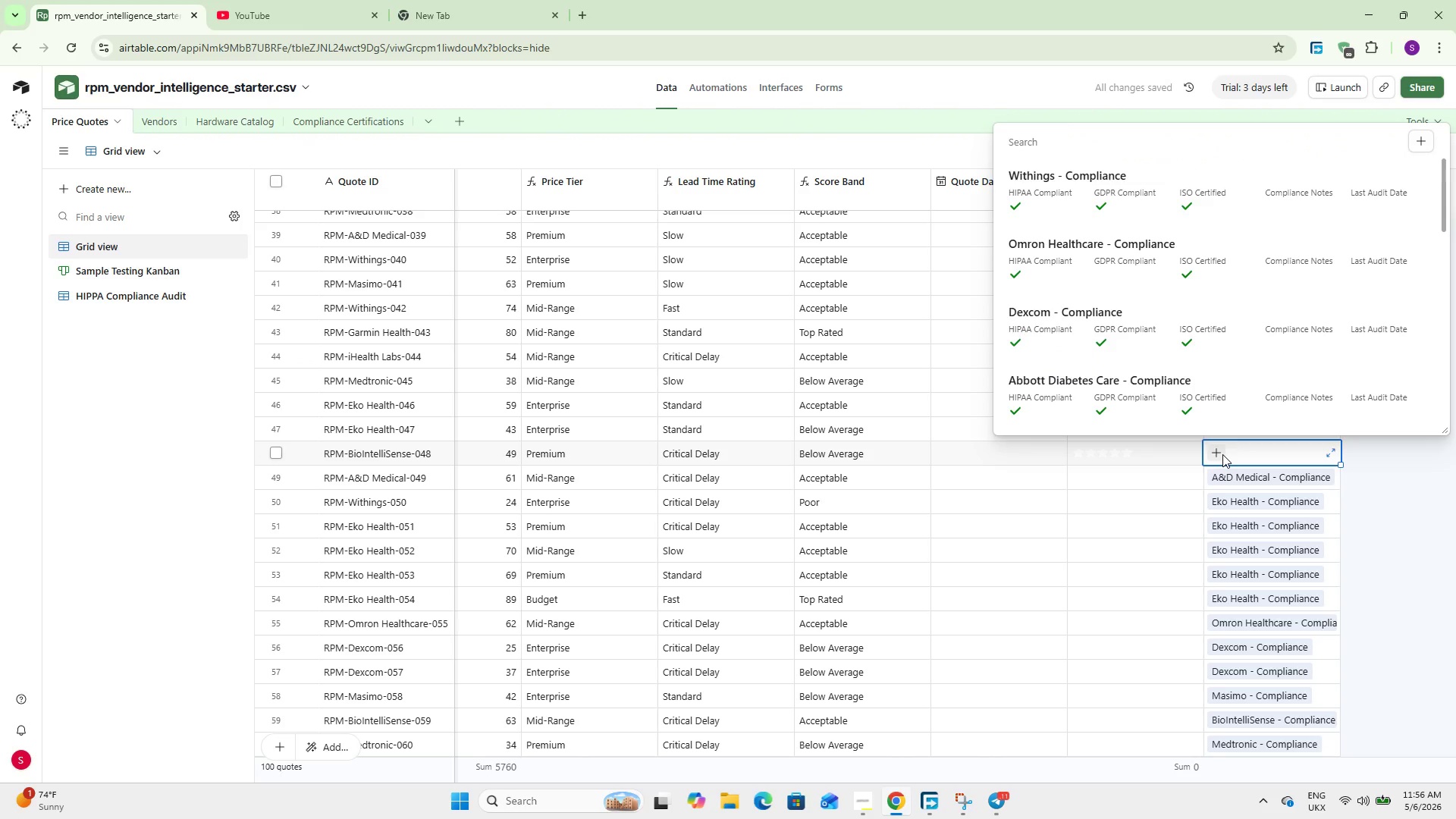 
key(B)
 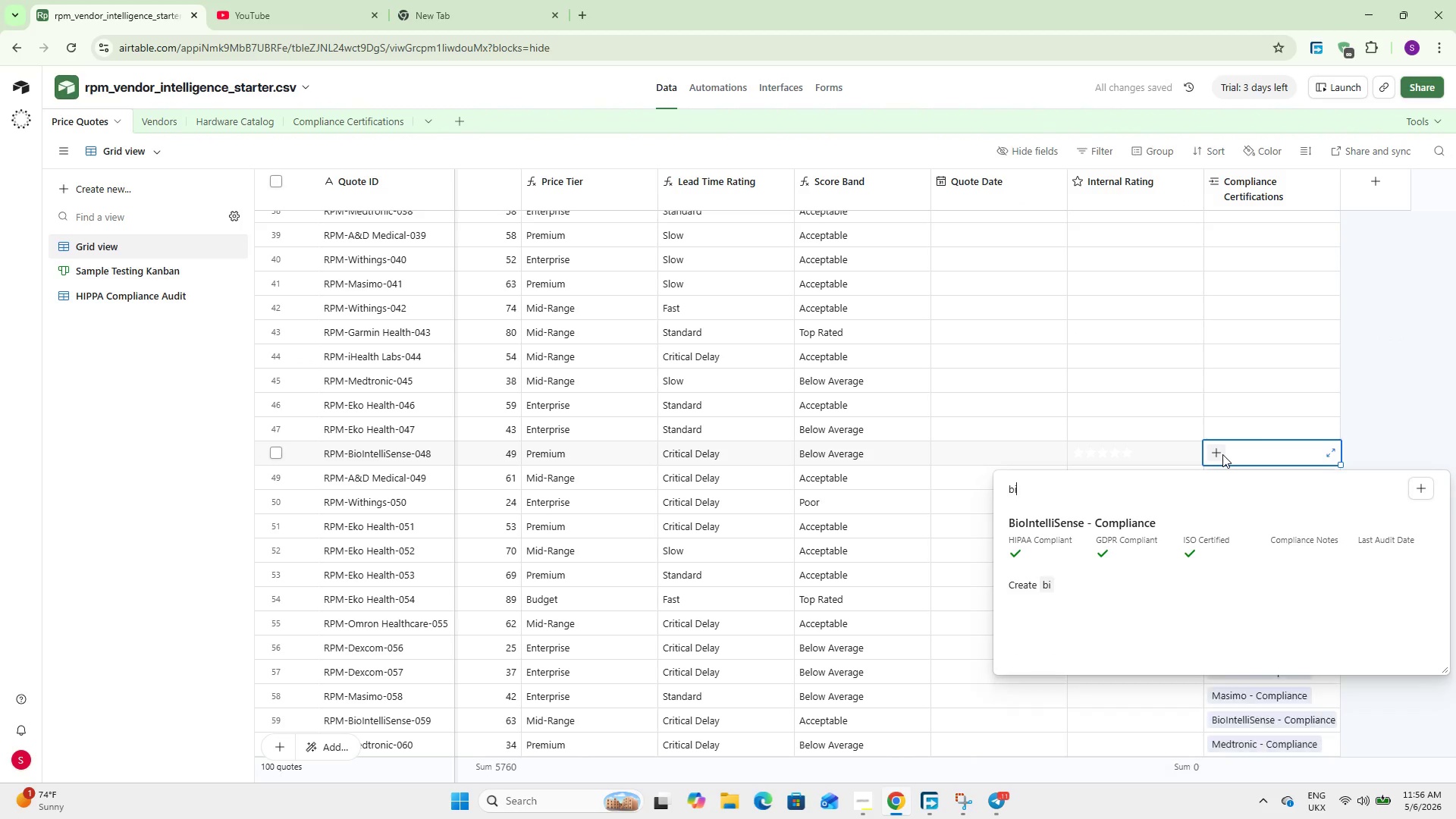 
type(io)
 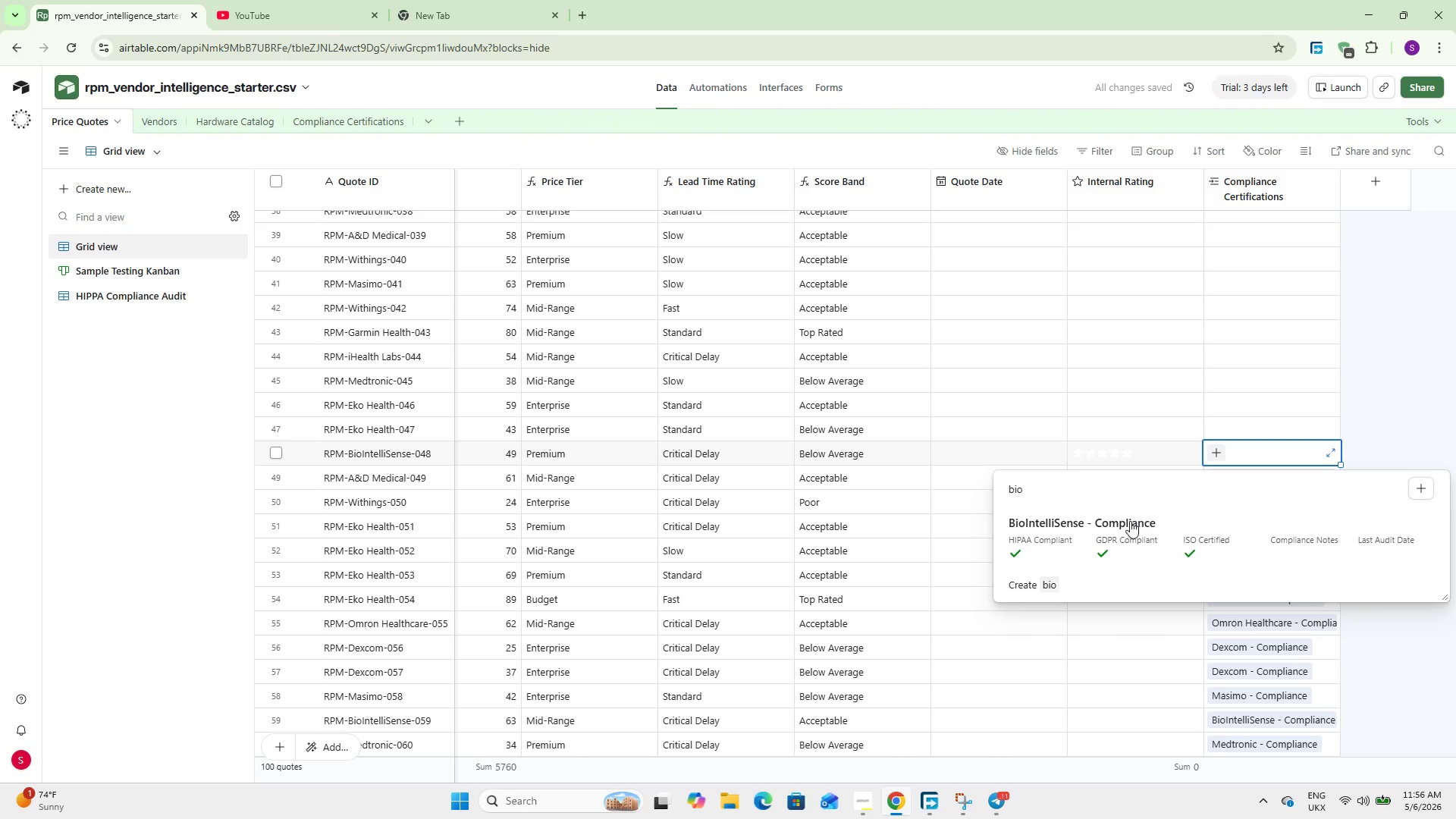 
left_click([1130, 521])
 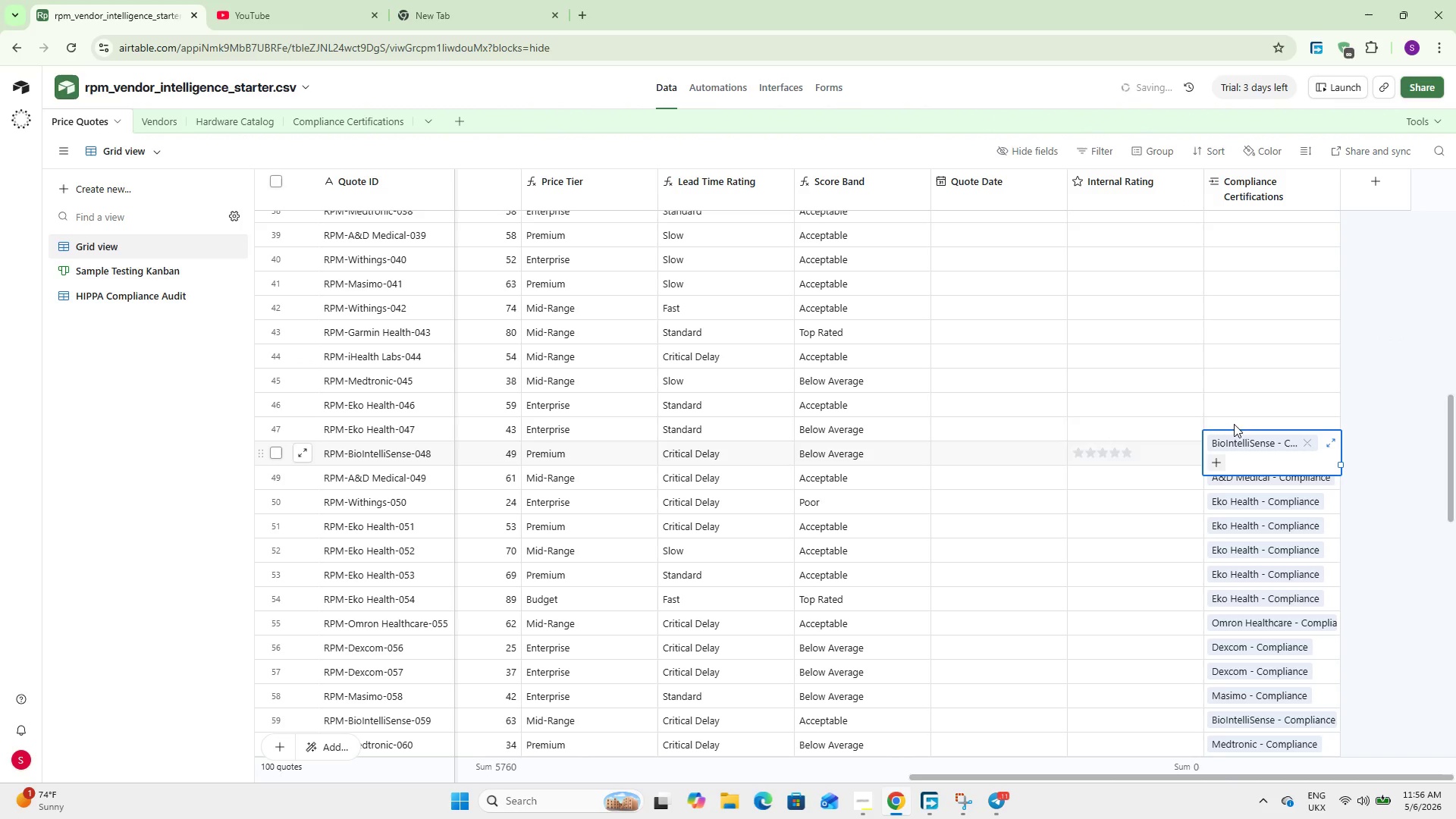 
left_click([1240, 418])
 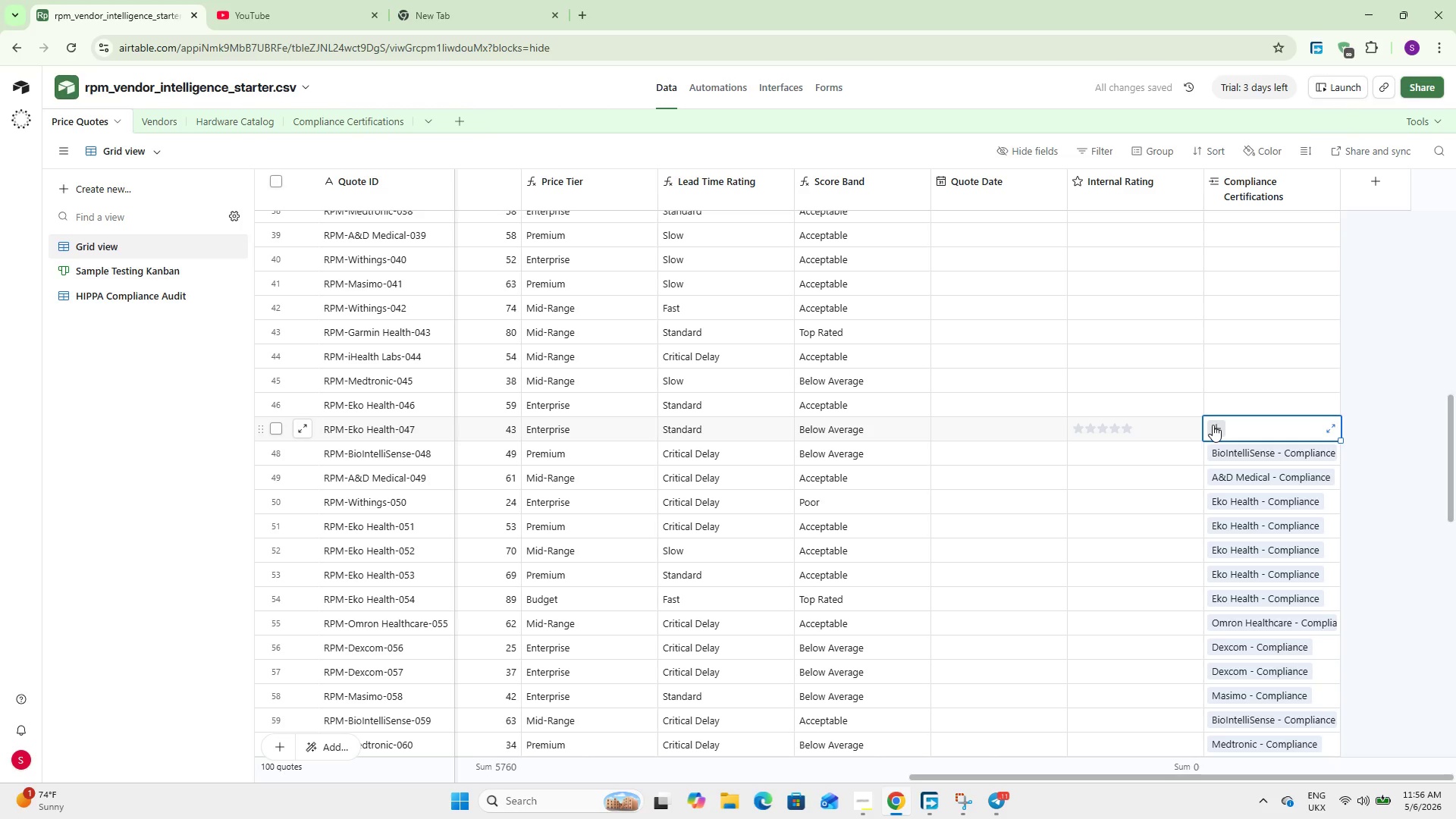 
left_click([1213, 425])
 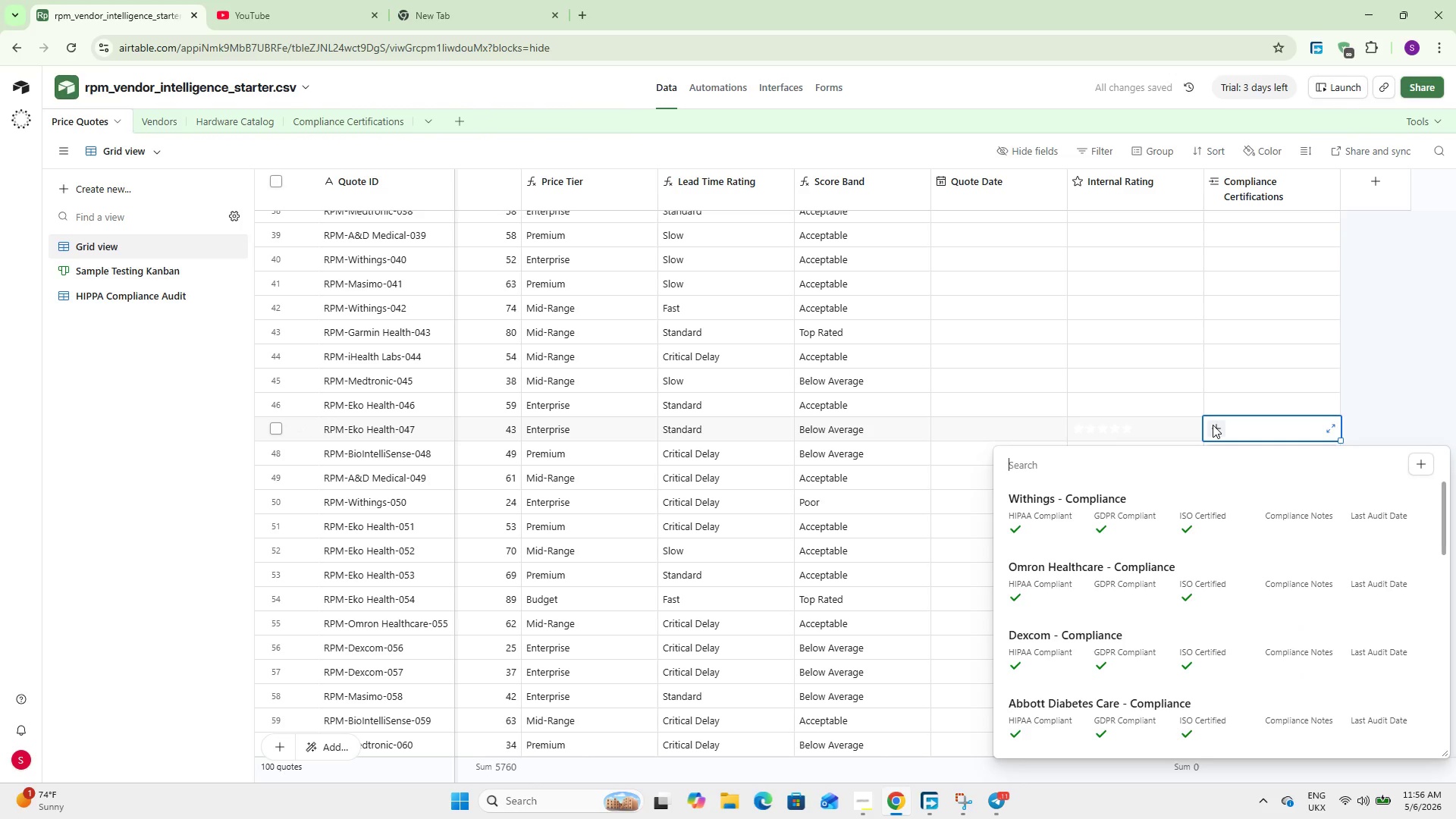 
key(E)
 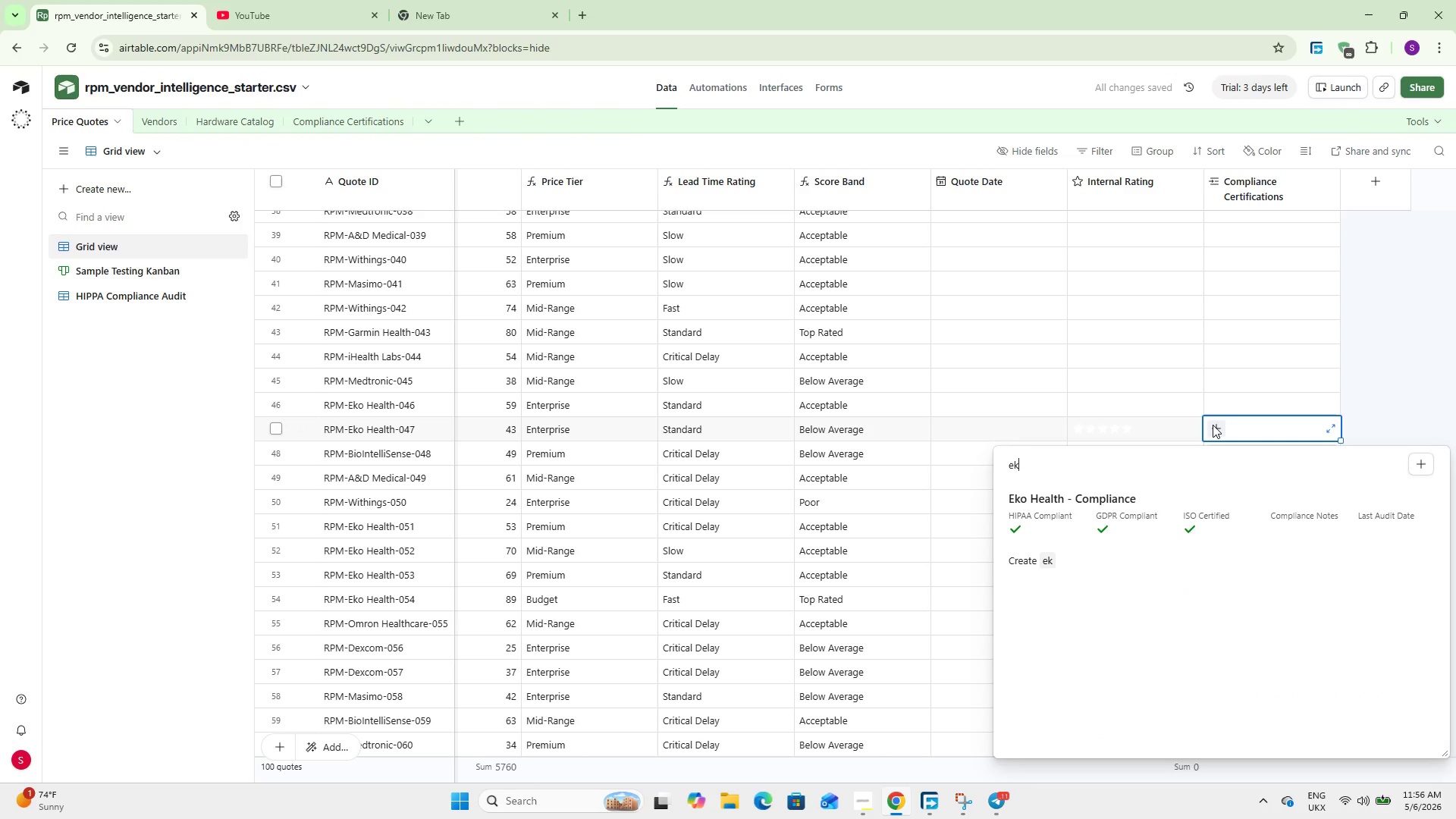 
type(ko)
 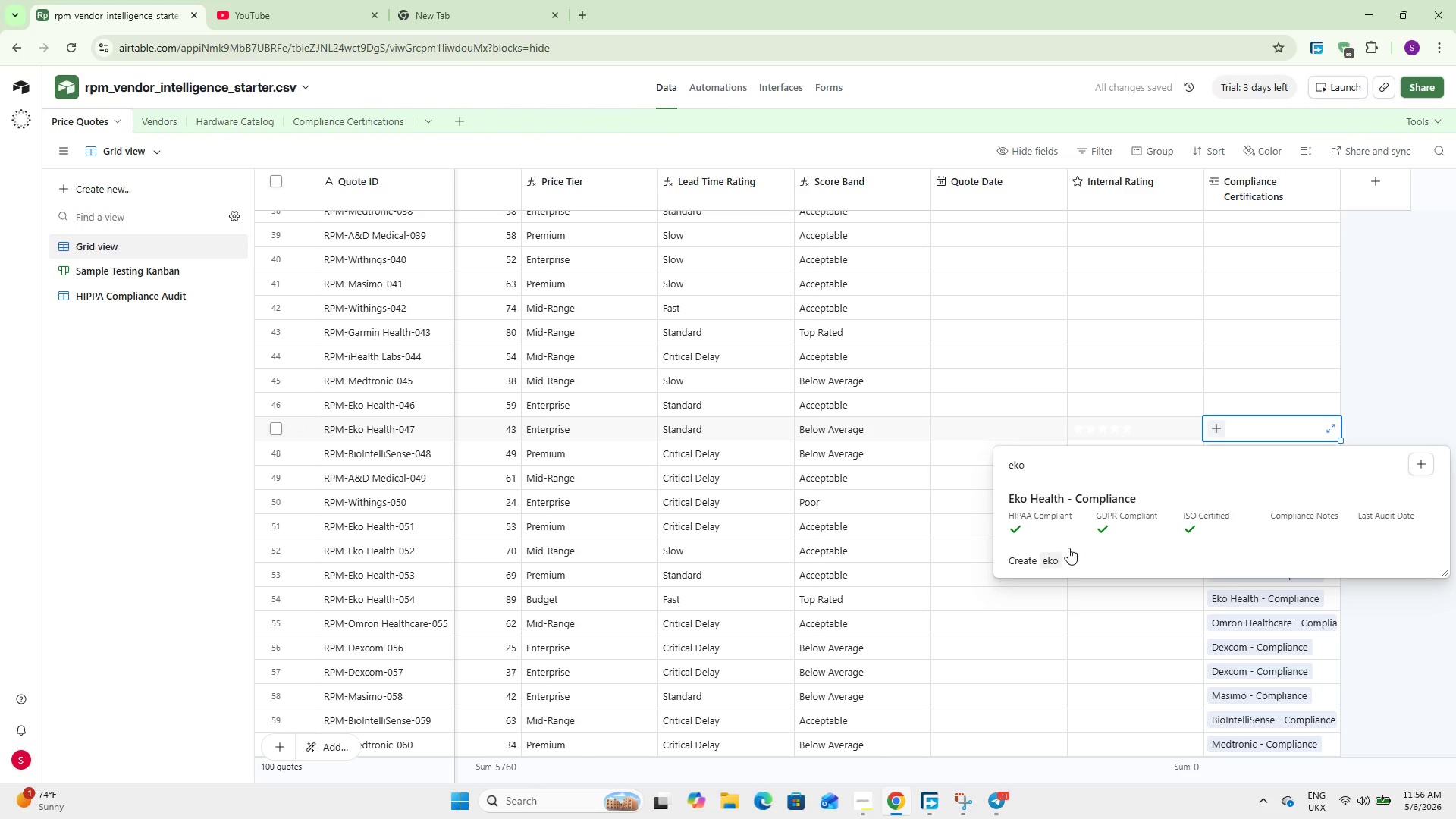 
left_click([1072, 525])
 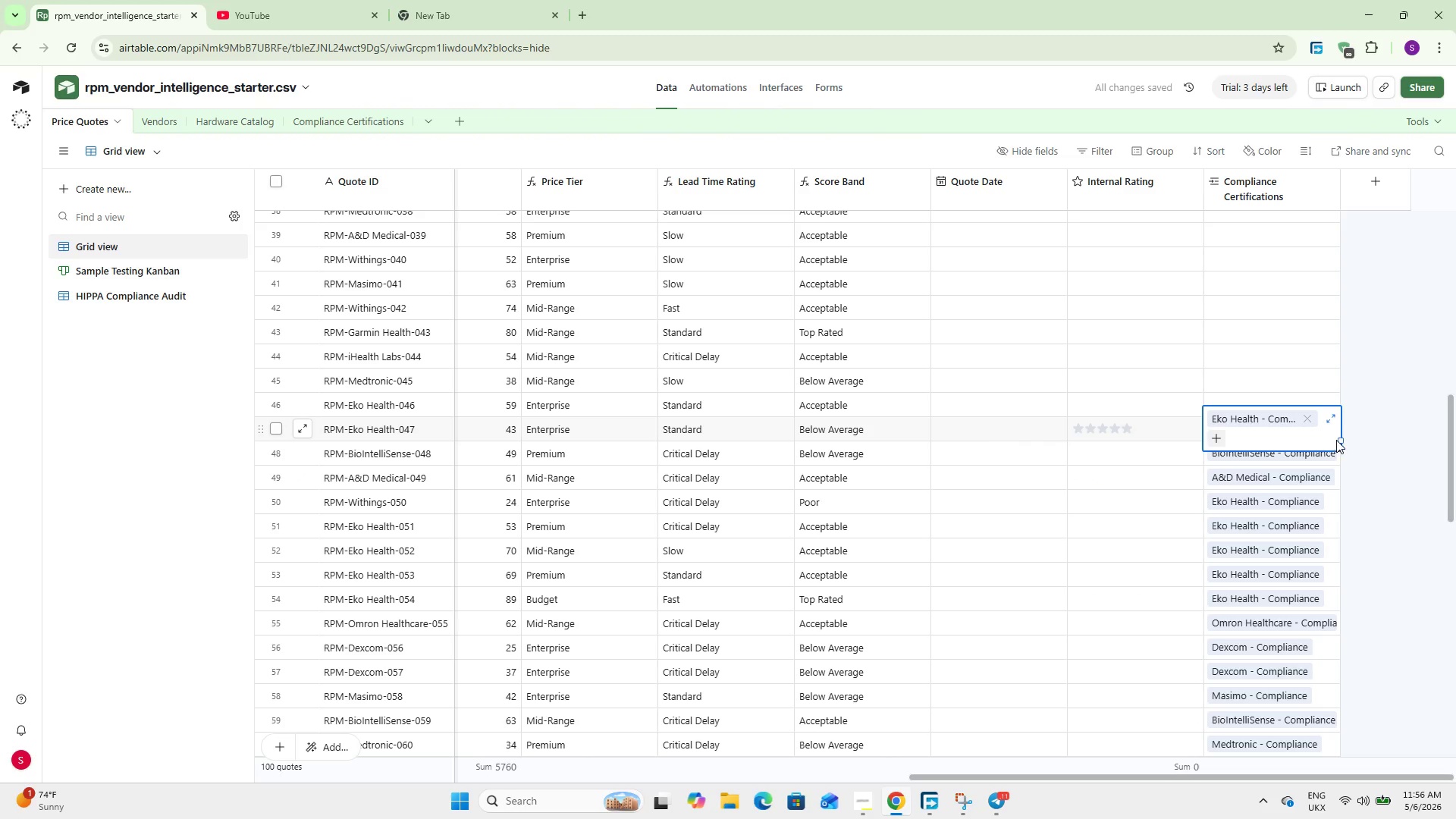 
left_click_drag(start_coordinate=[1340, 439], to_coordinate=[1337, 397])
 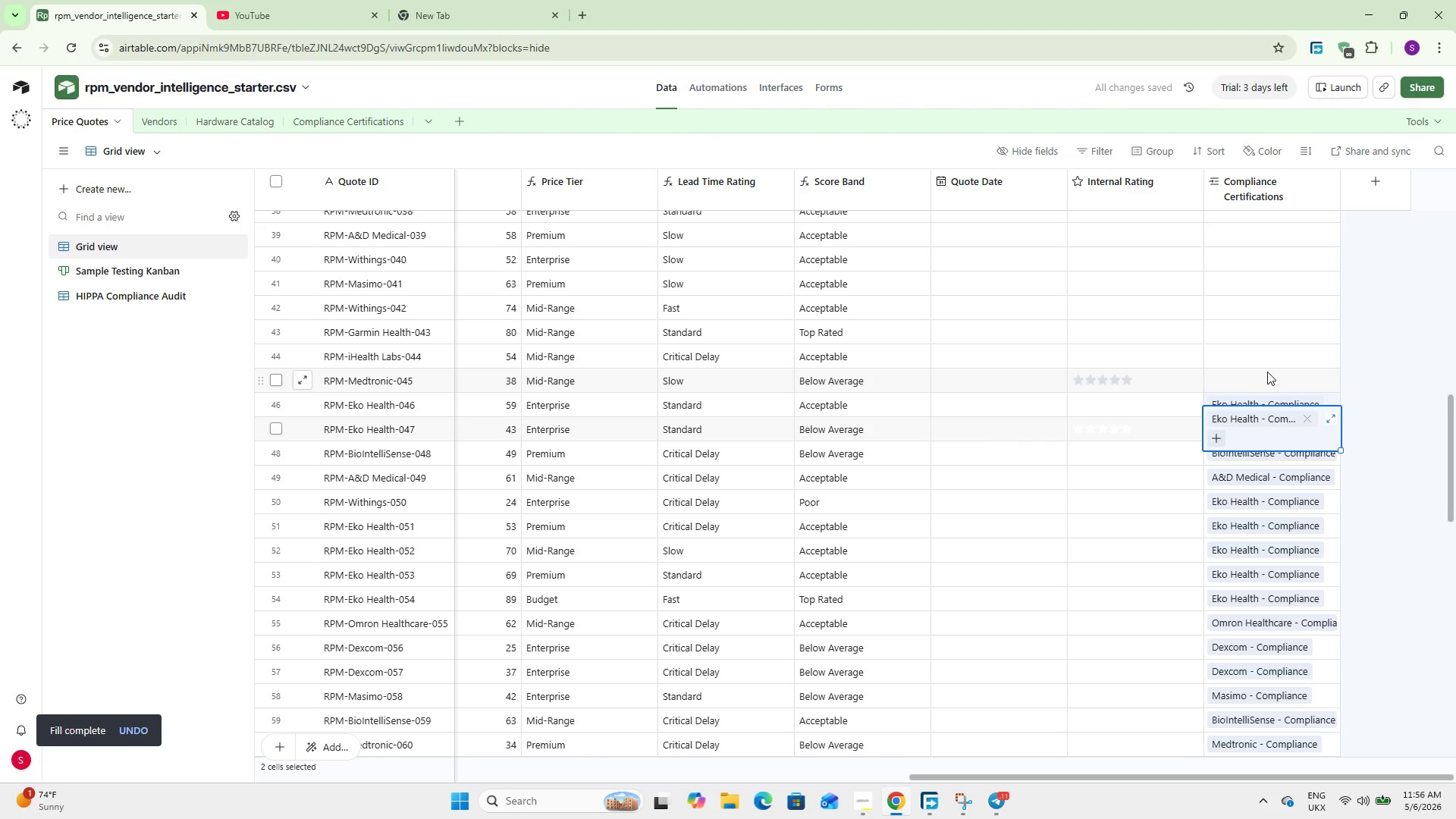 
left_click([1267, 372])
 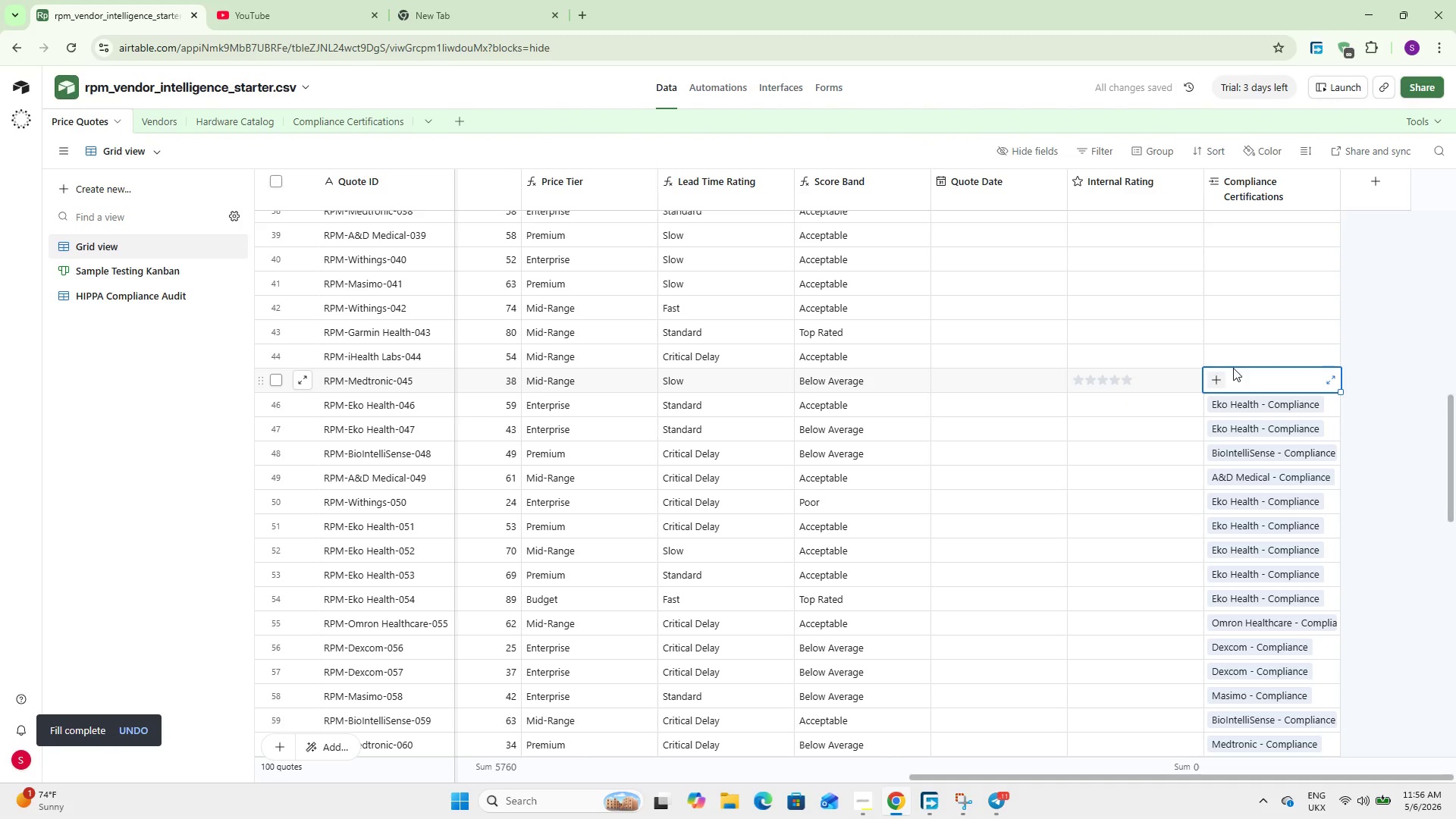 
left_click([1220, 377])
 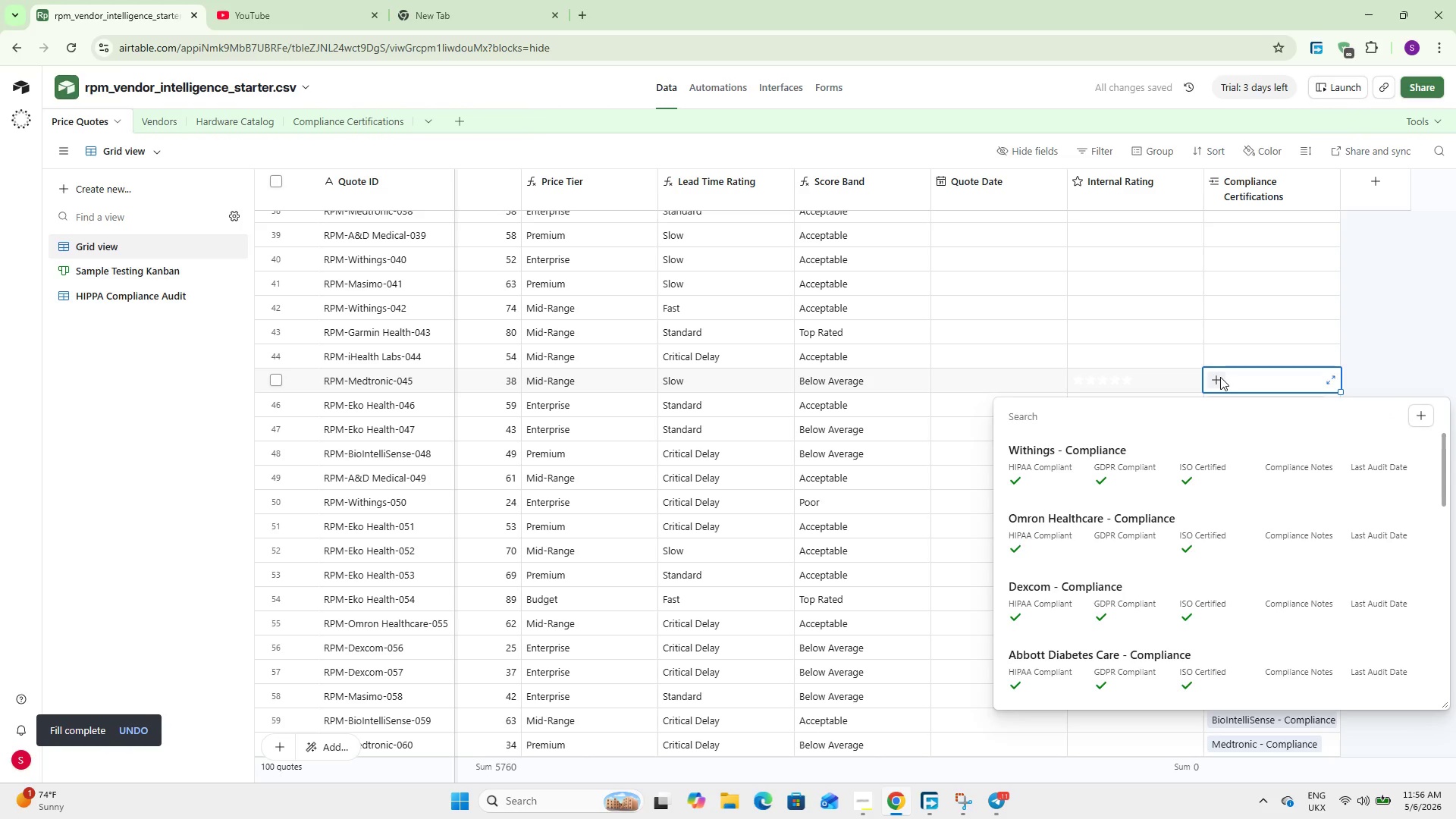 
key(M)
 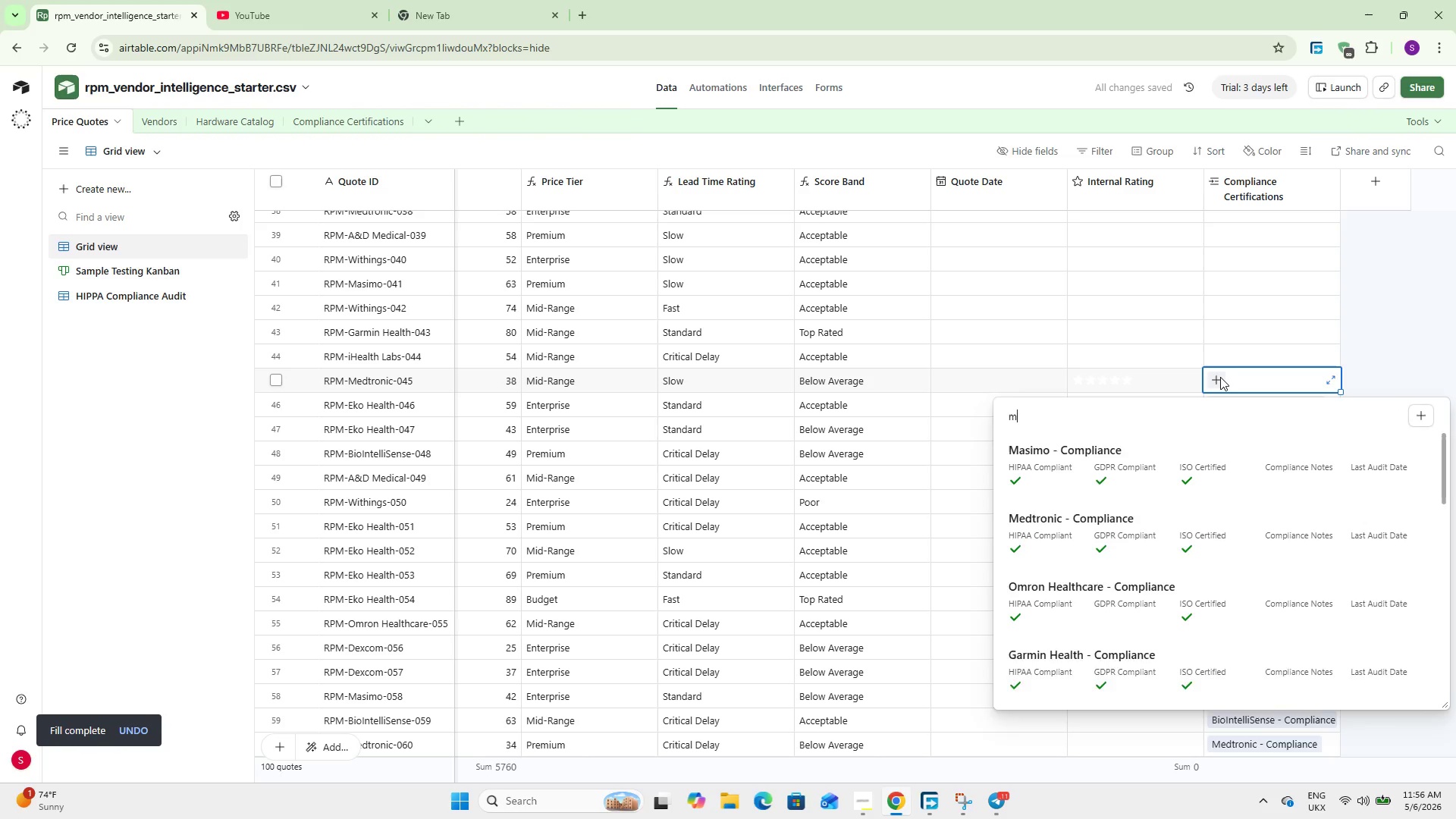 
type(ed)
 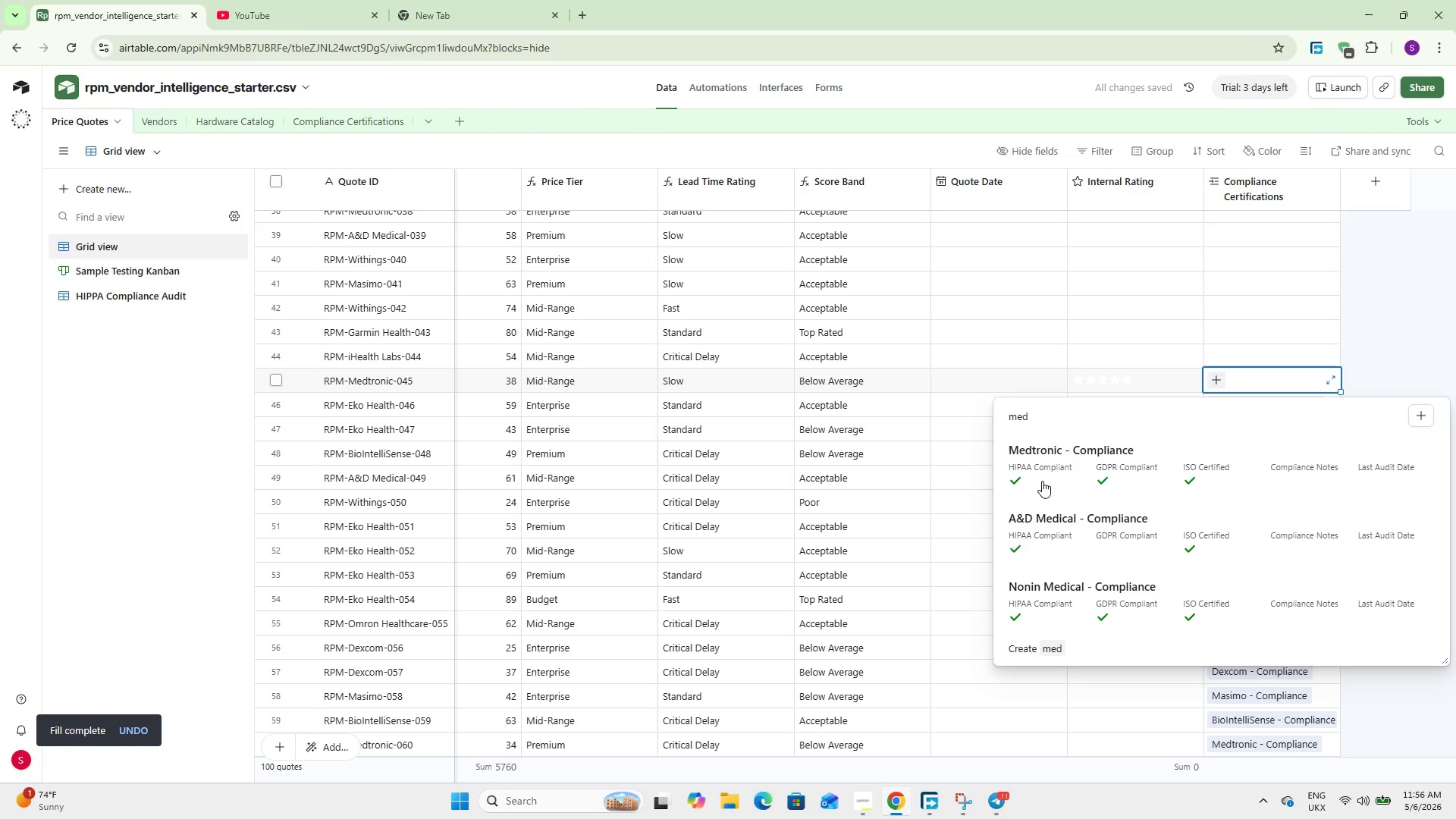 
left_click([1054, 478])
 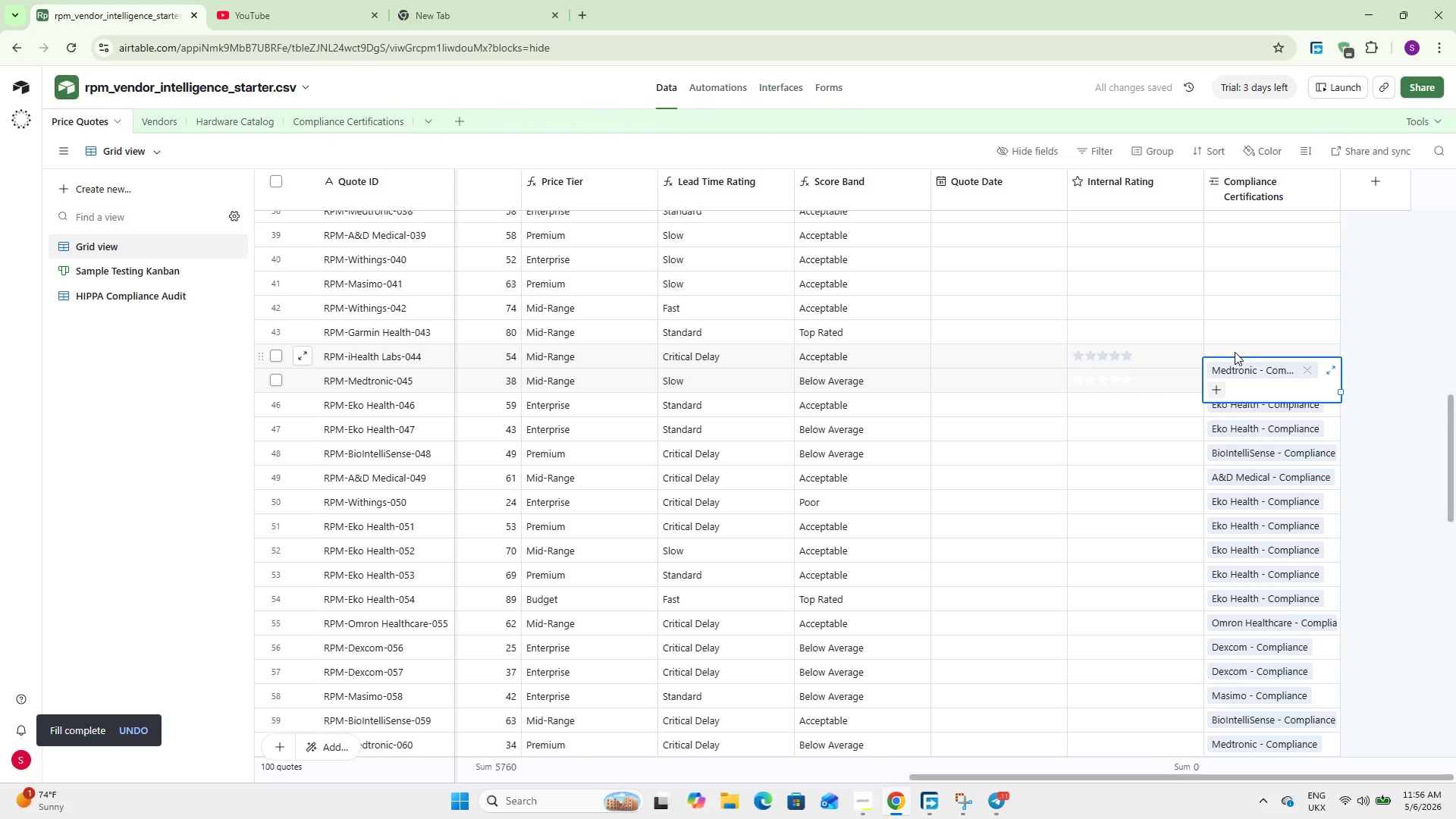 
double_click([1221, 350])
 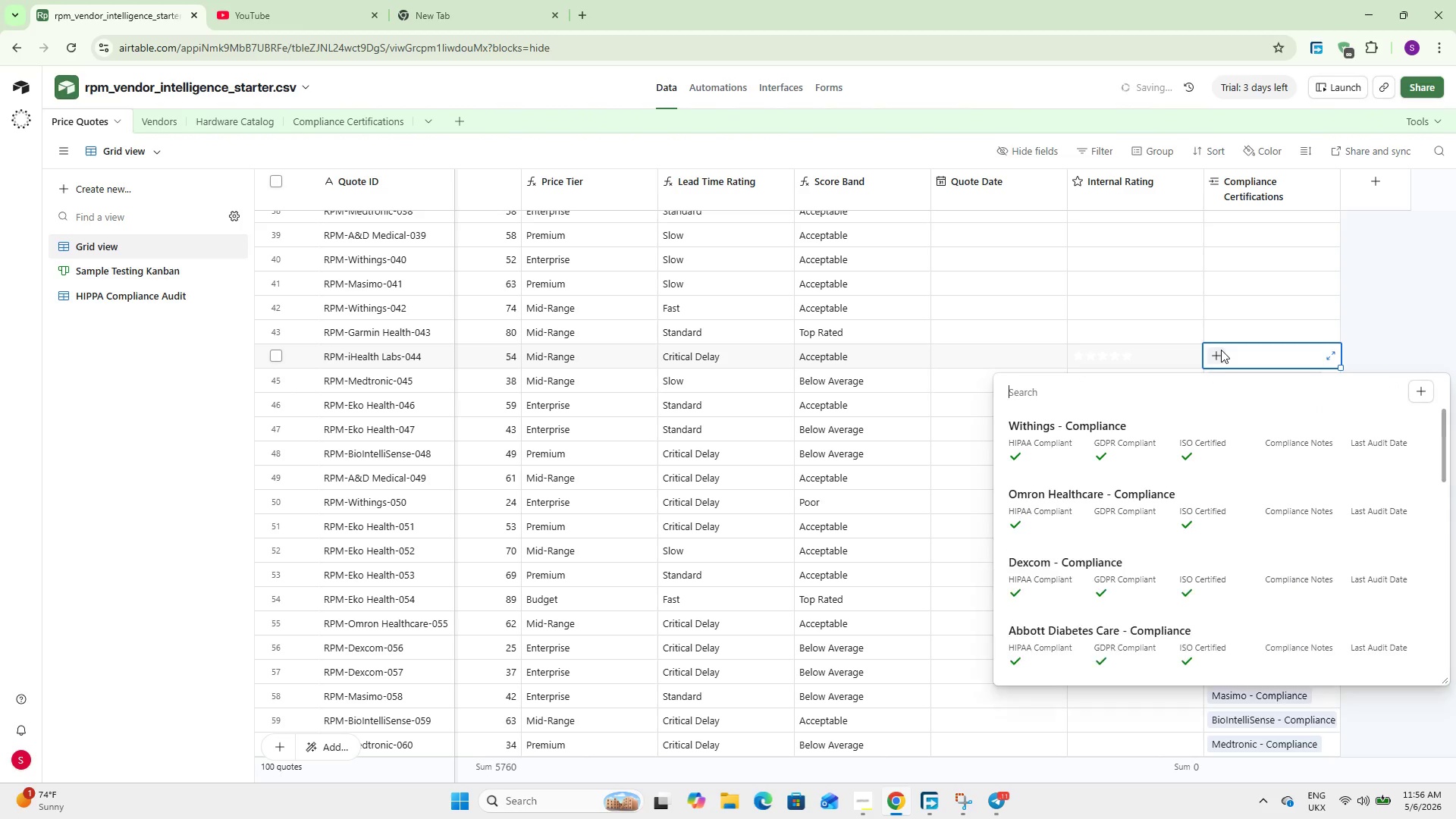 
key(I)
 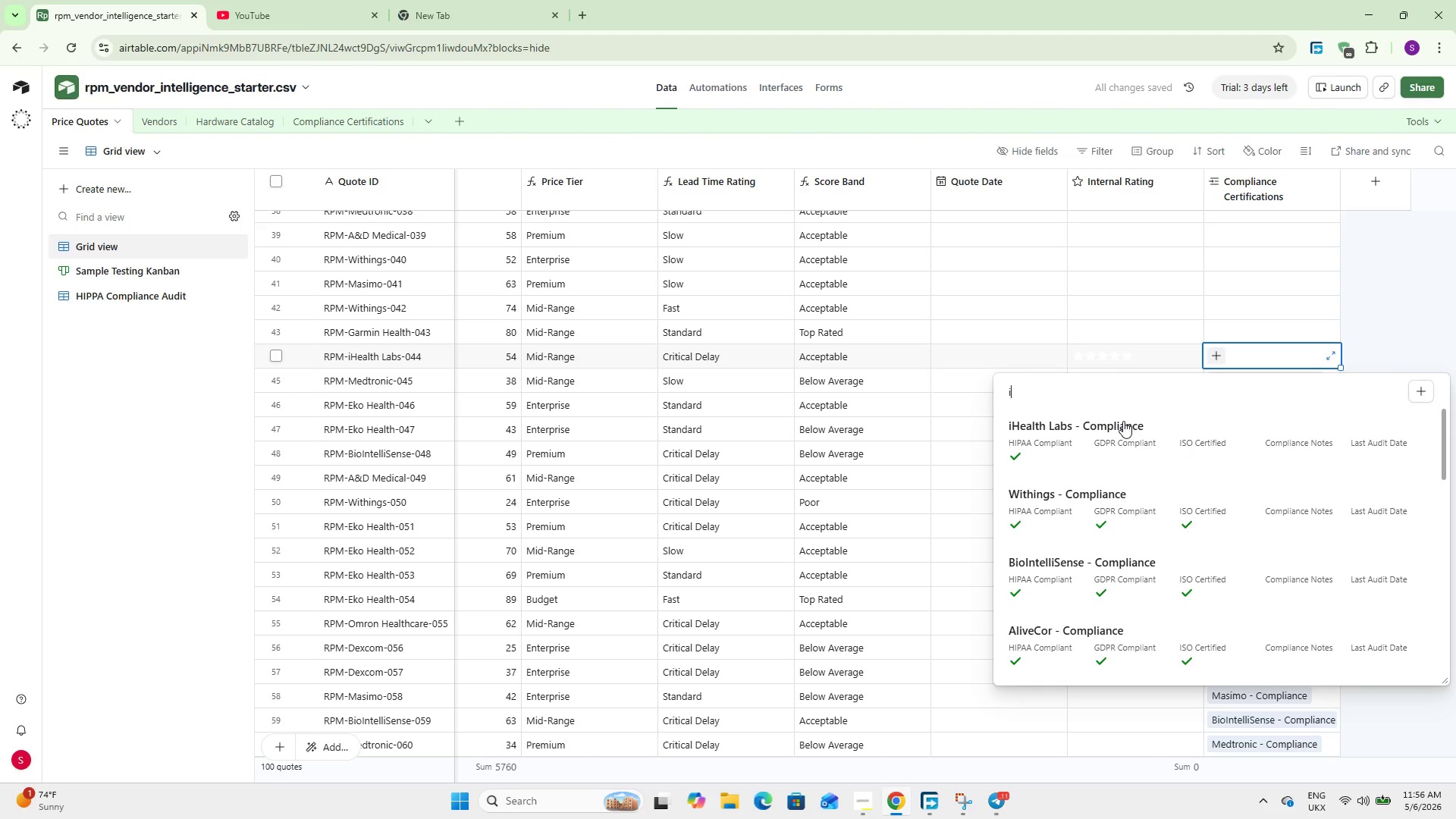 
left_click([1110, 431])
 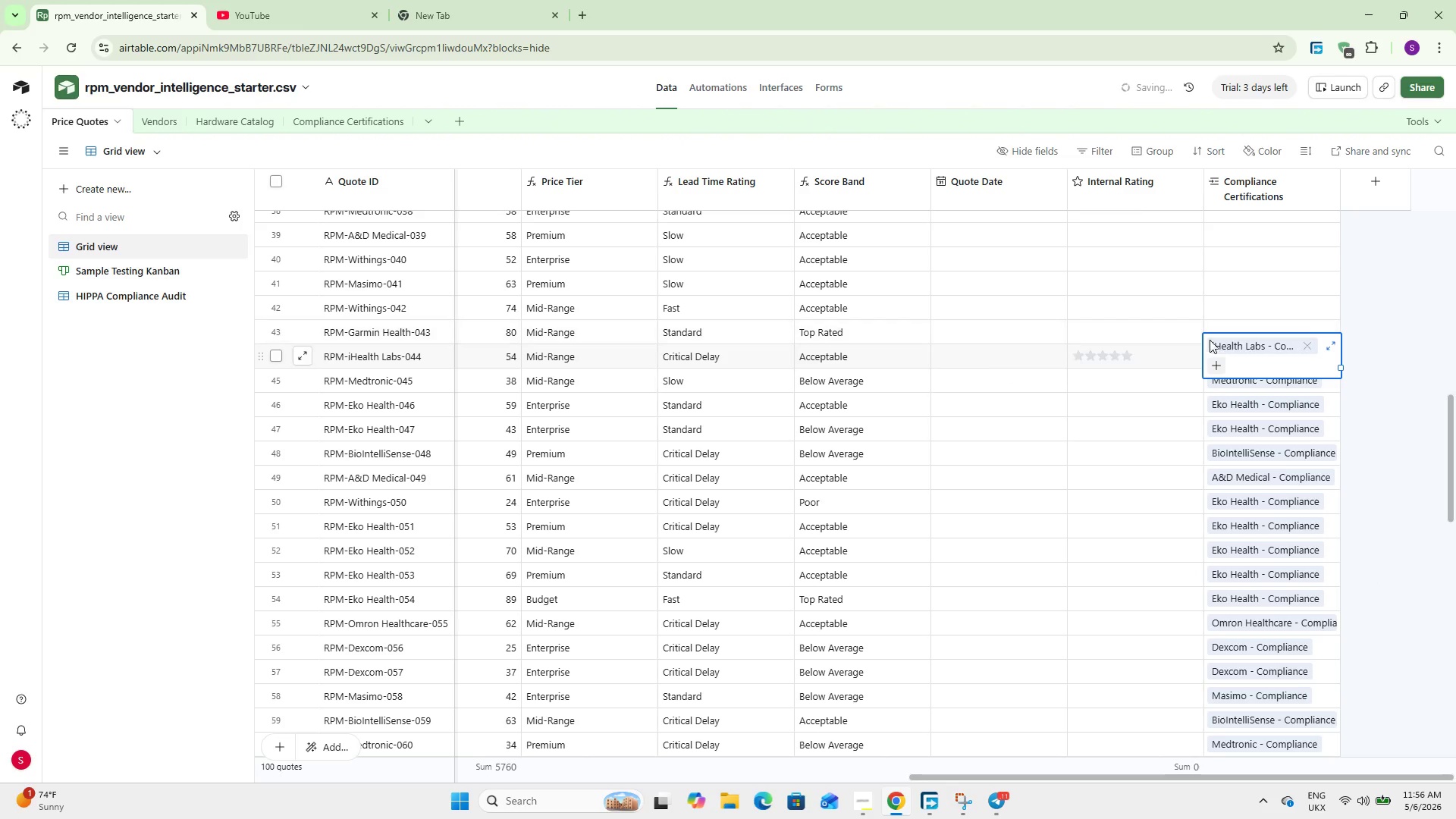 
left_click([1231, 327])
 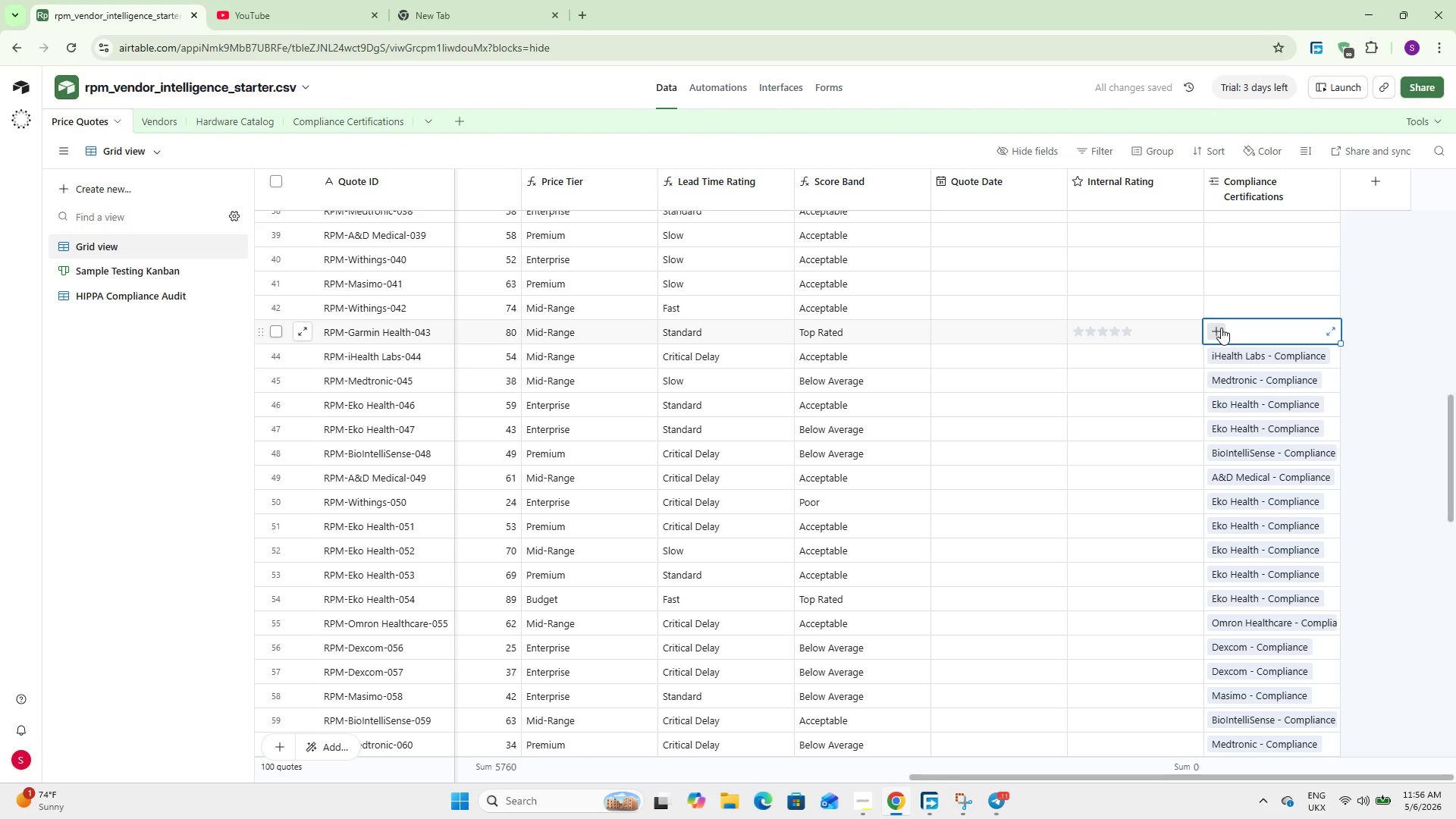 
left_click([1221, 328])
 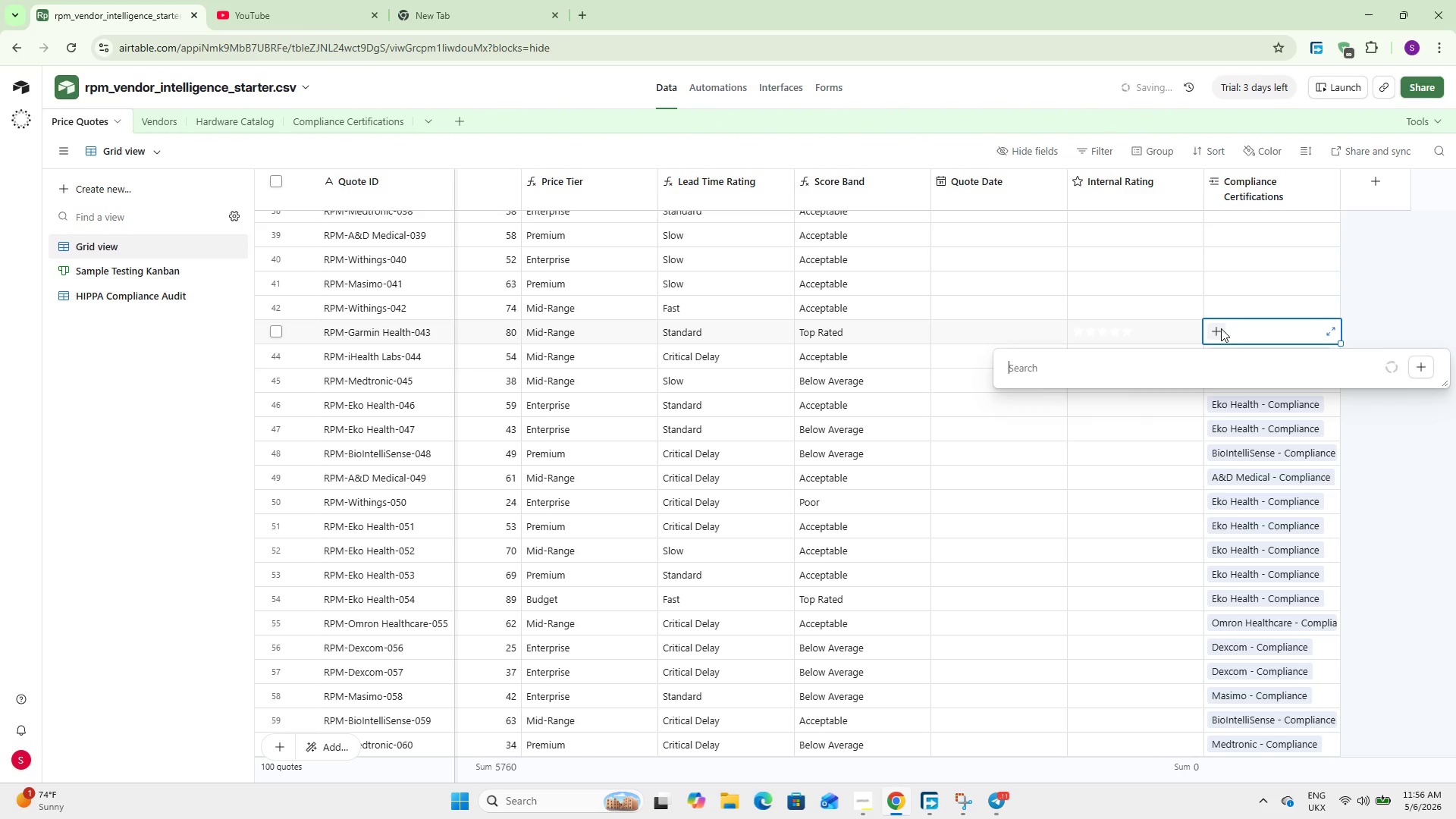 
type(ga)
 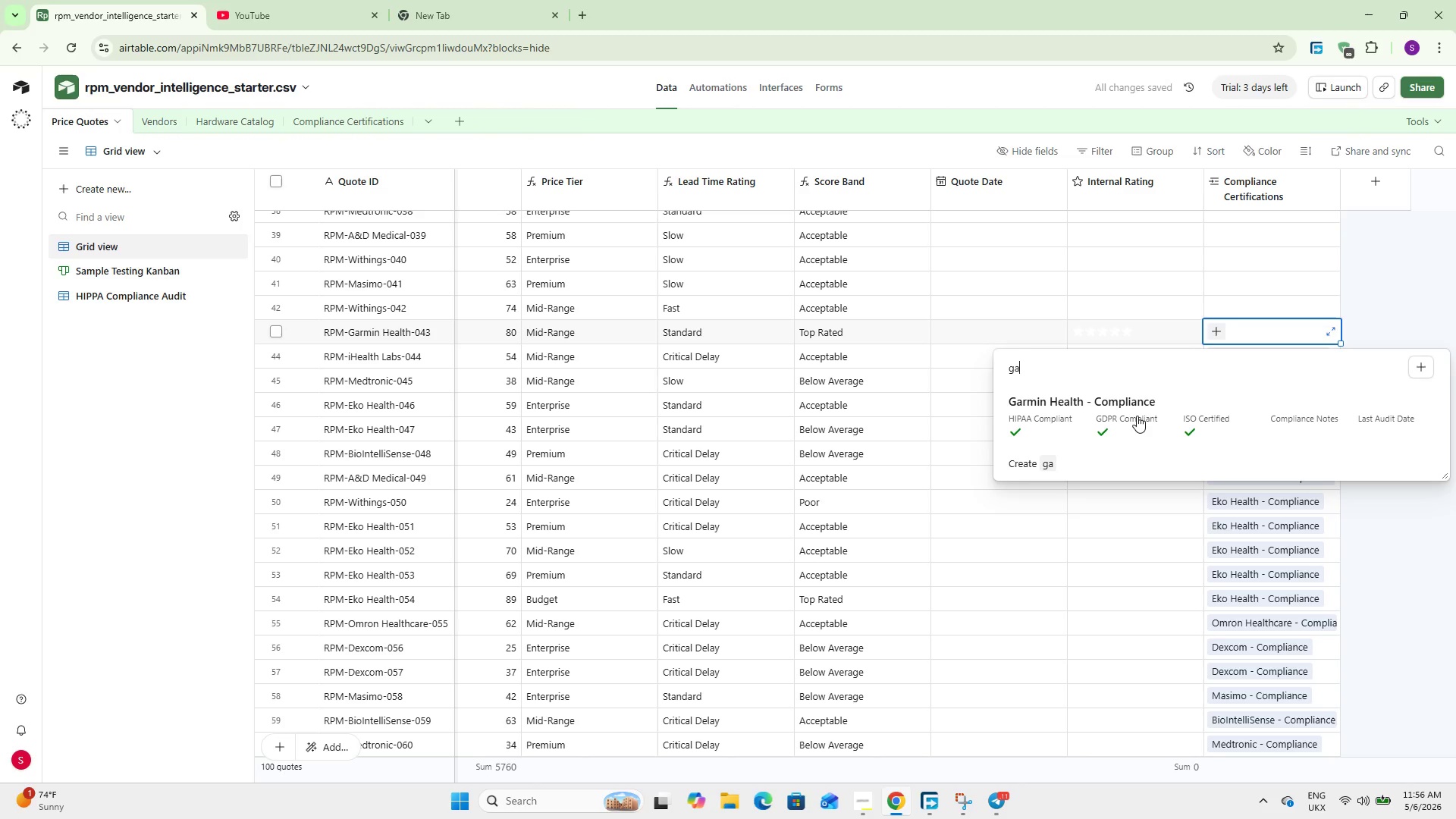 
left_click([1135, 418])
 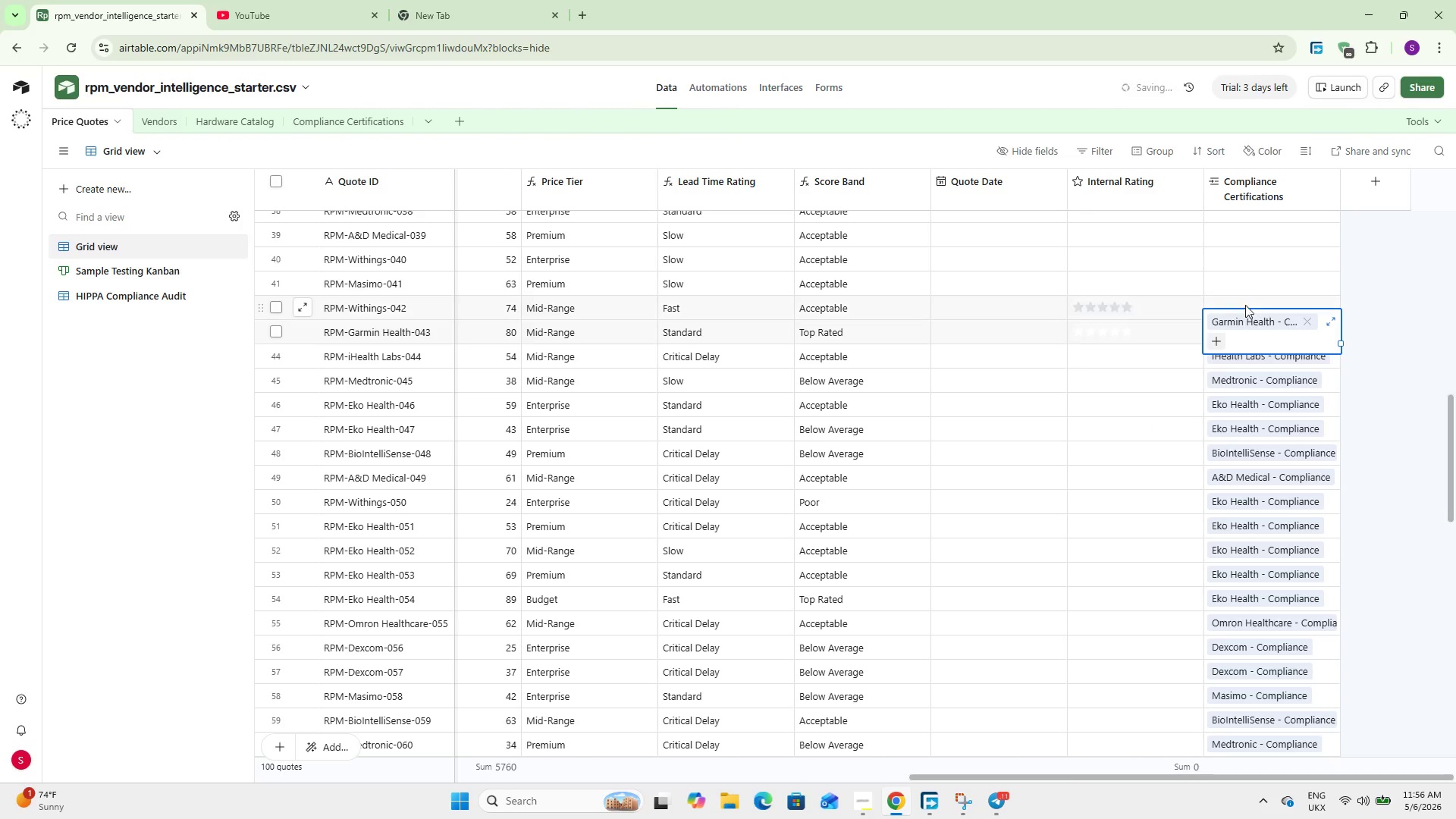 
left_click([1247, 300])
 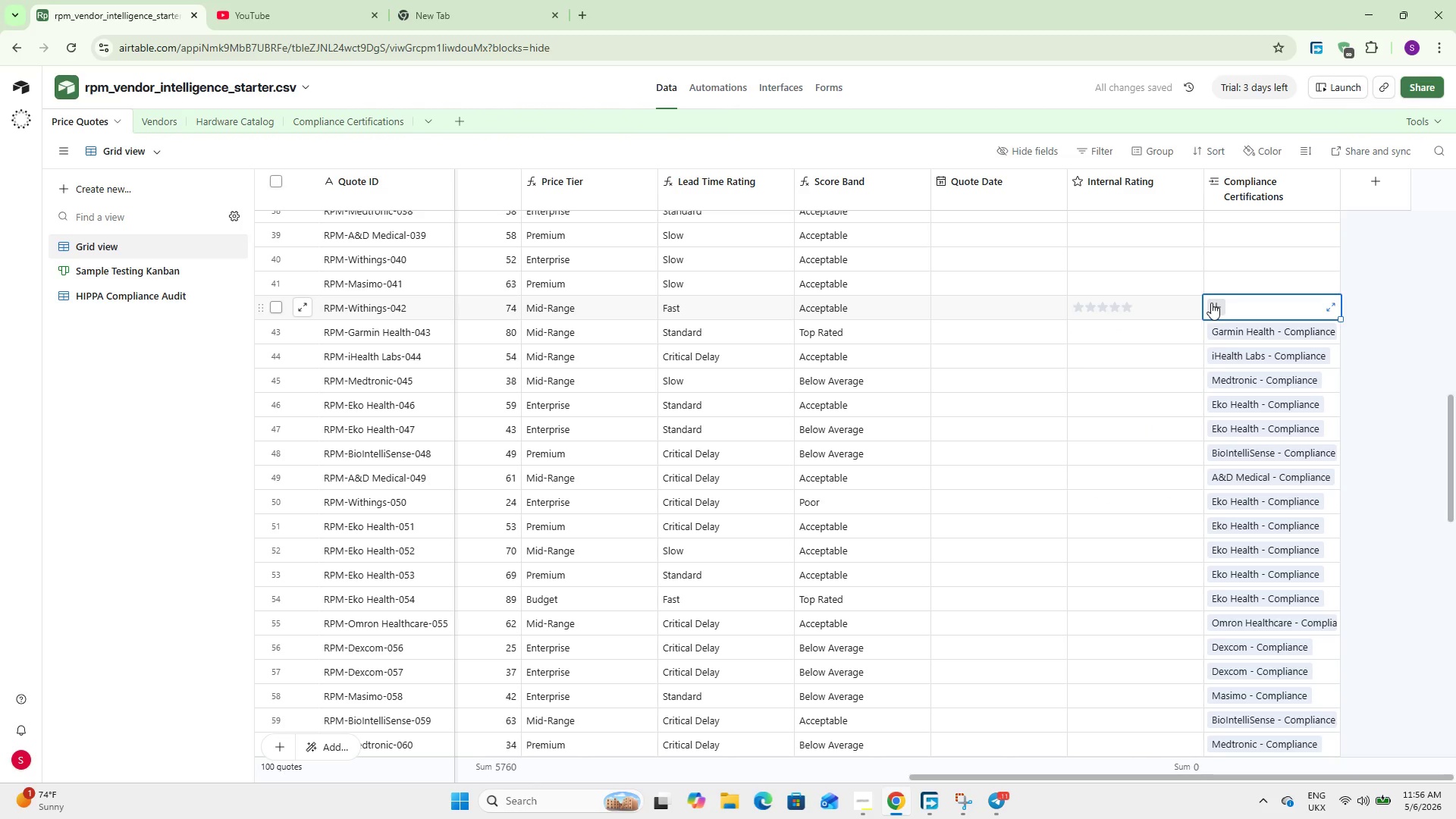 
left_click([1211, 303])
 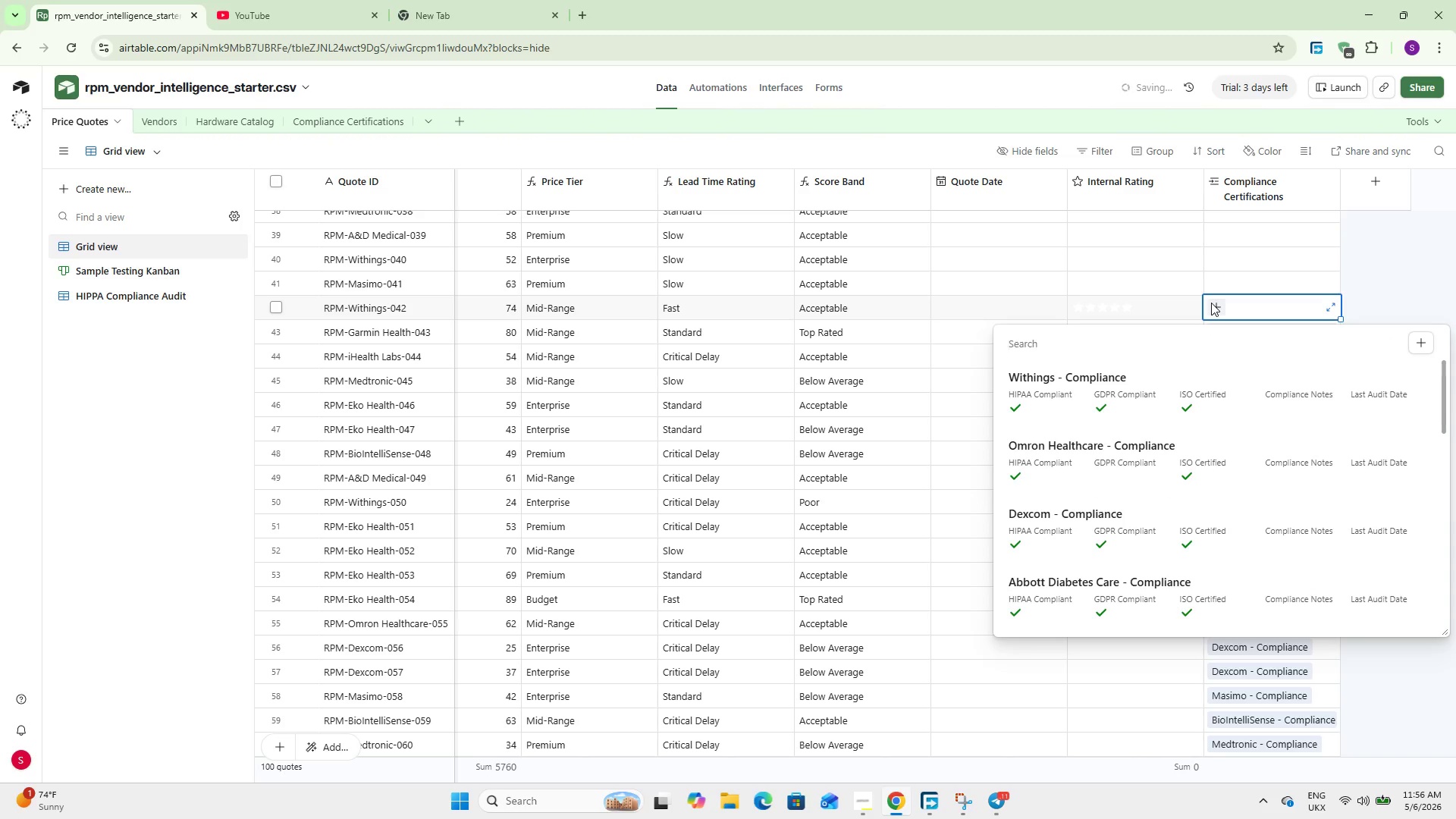 
type(wi)
 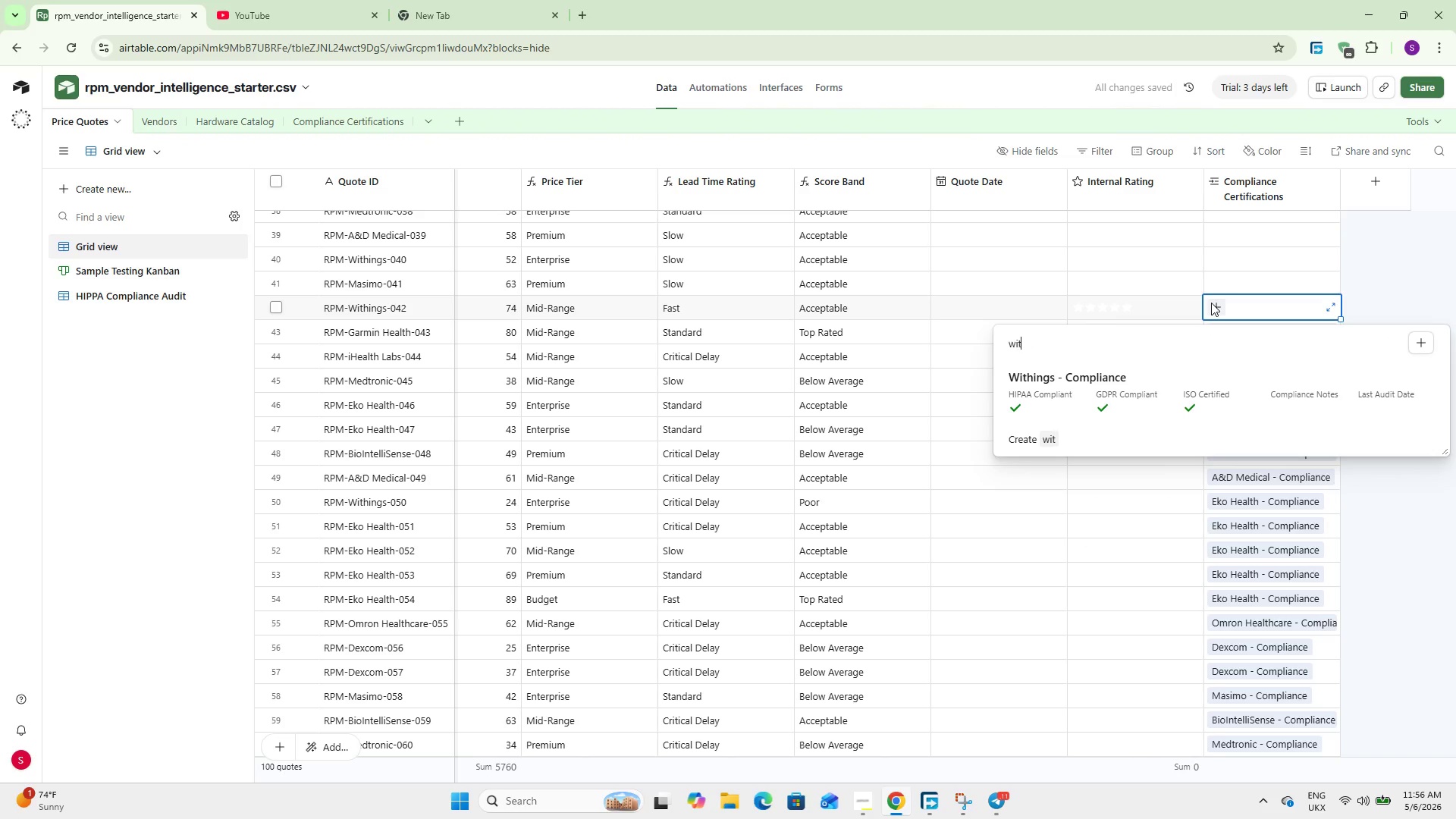 
type(th)
 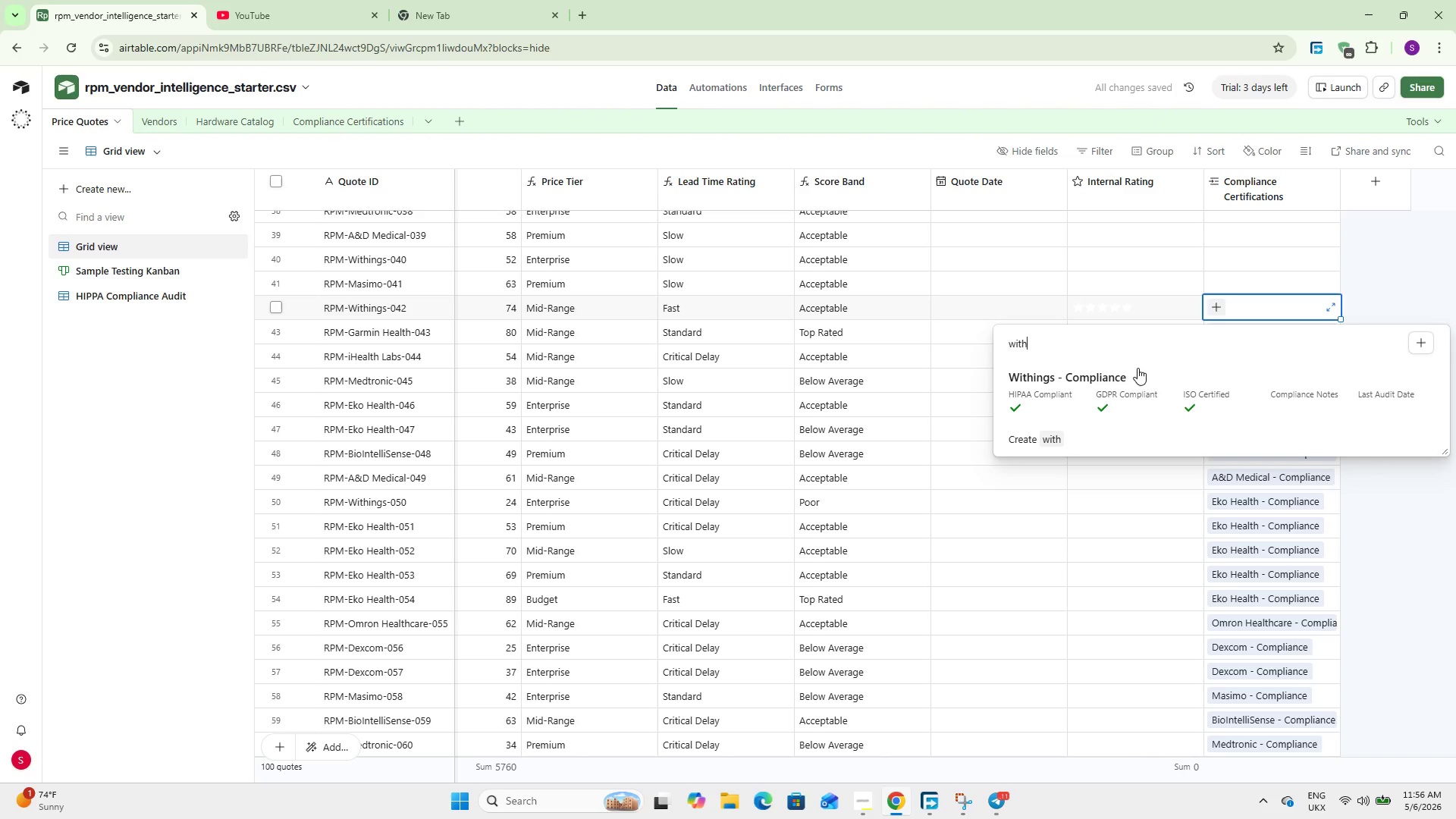 
left_click([1138, 368])
 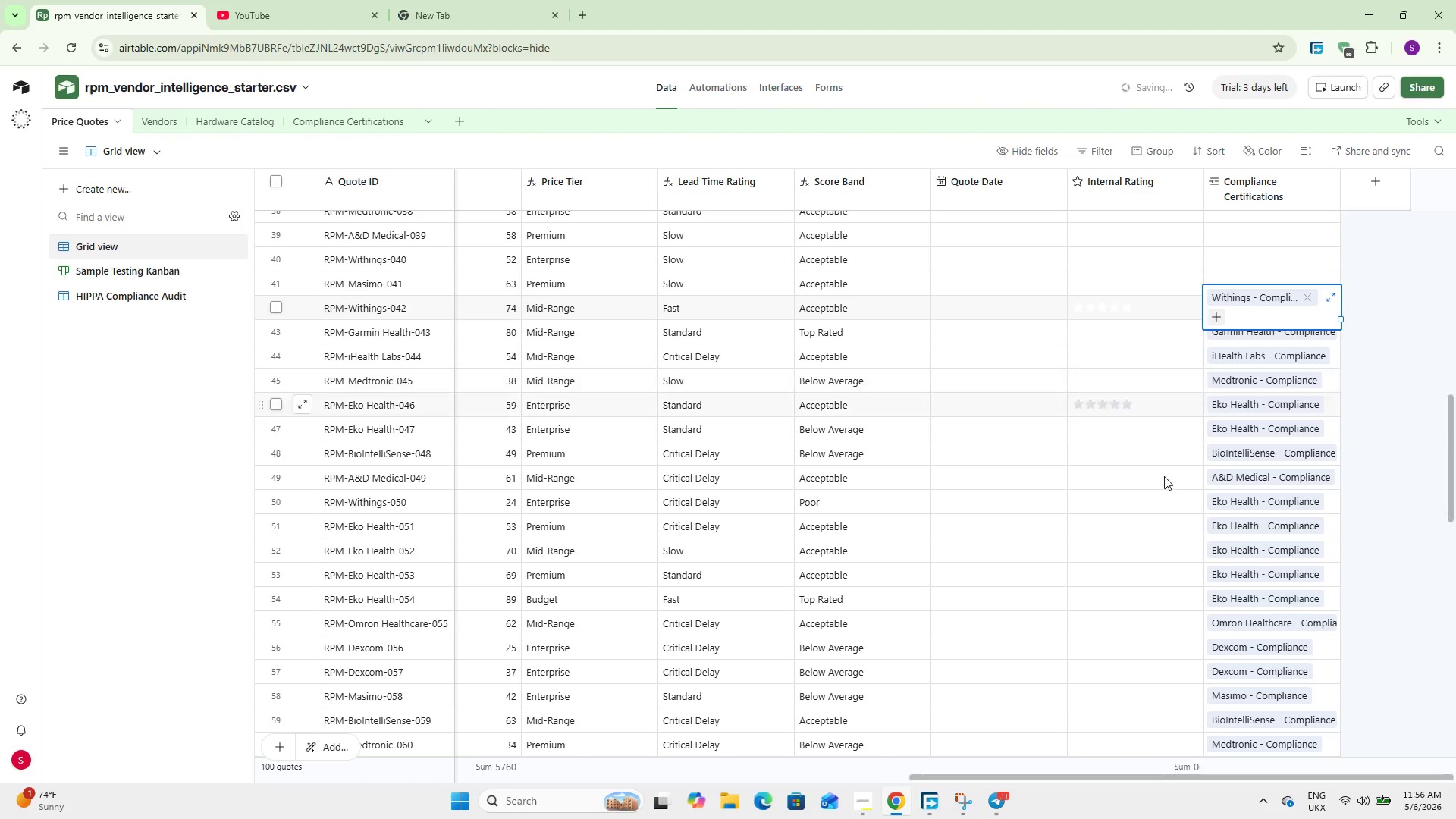 
scroll: coordinate [1158, 505], scroll_direction: up, amount: 3.0
 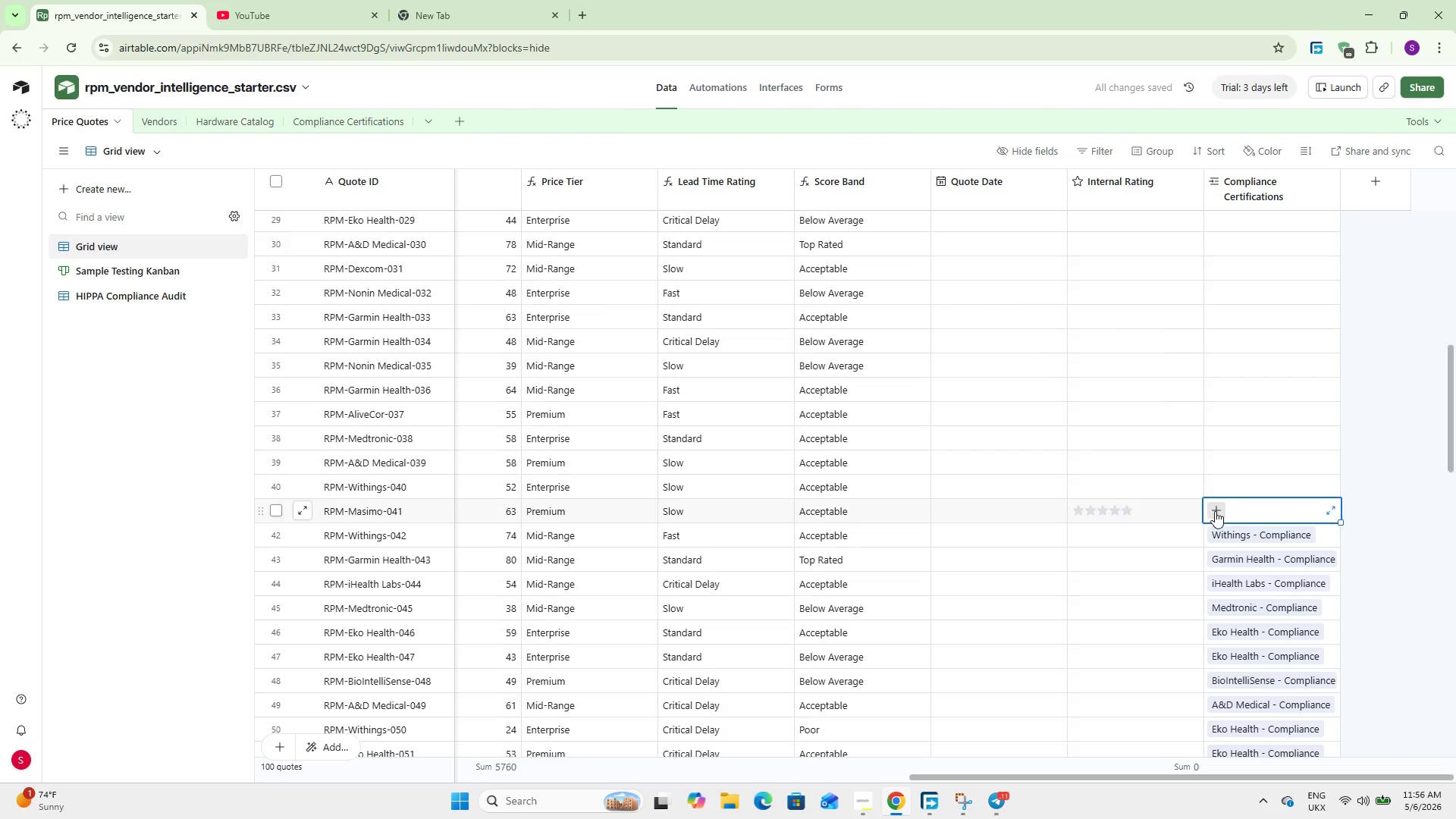 
left_click([1218, 511])
 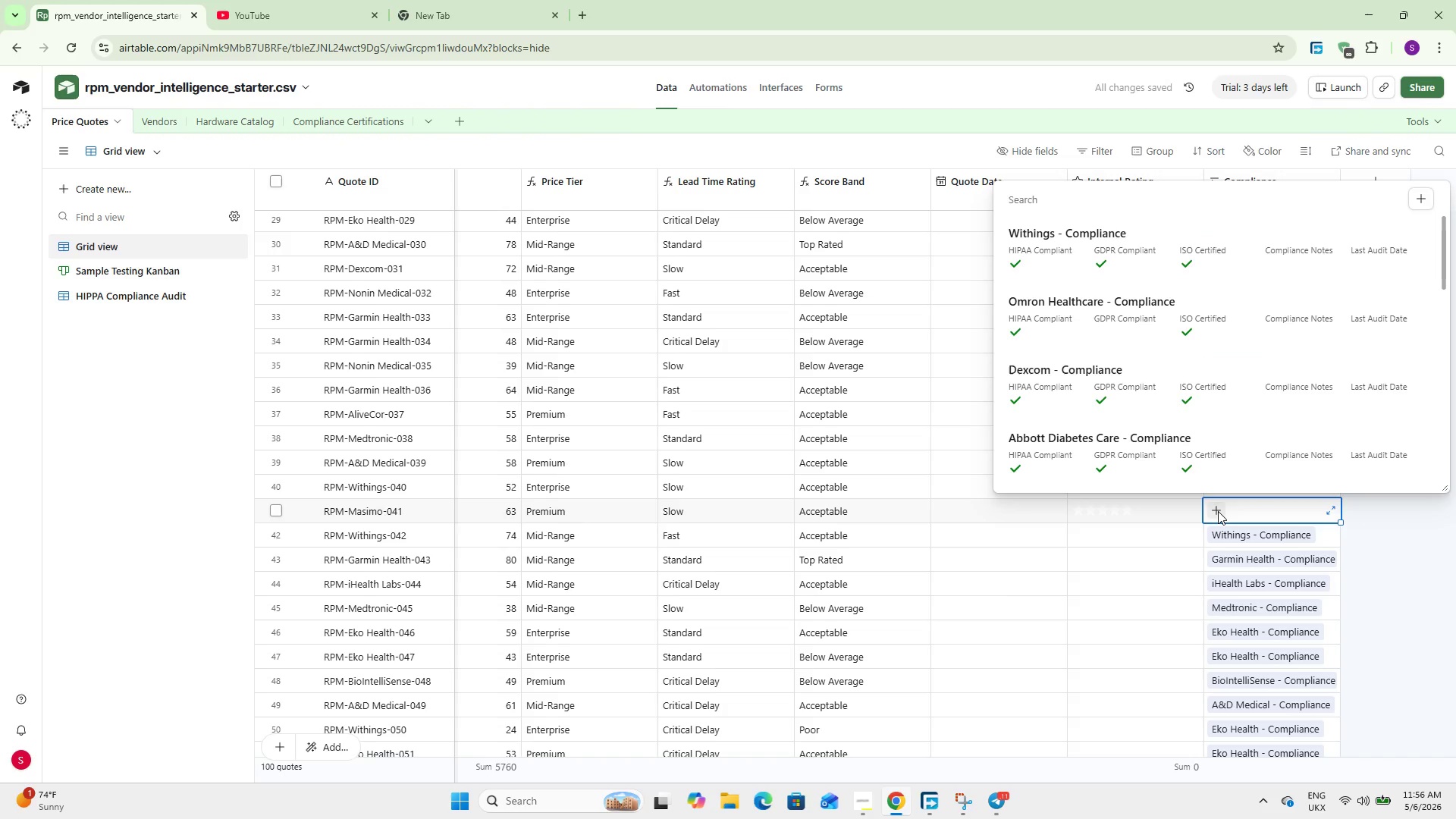 
key(M)
 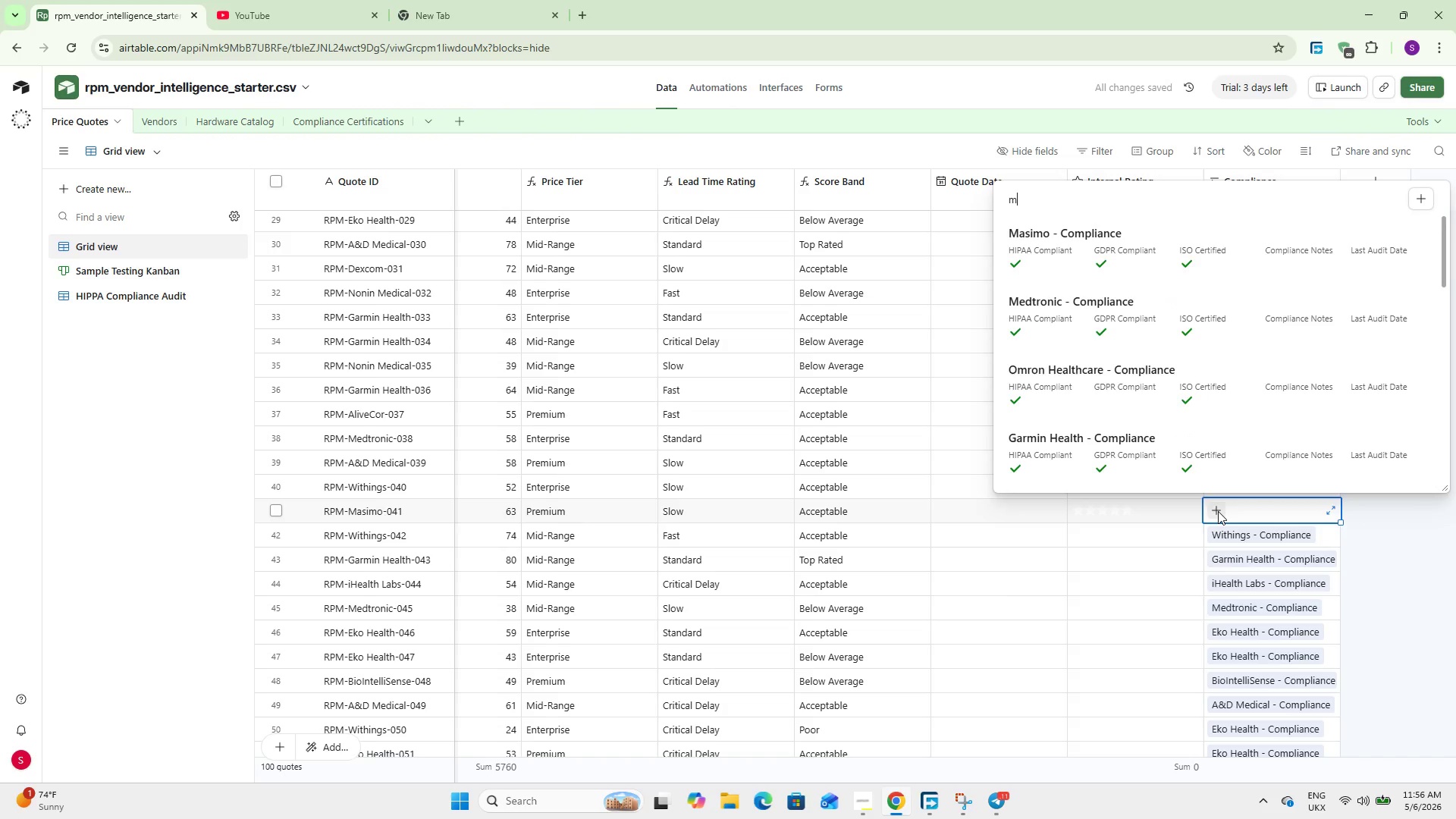 
key(A)
 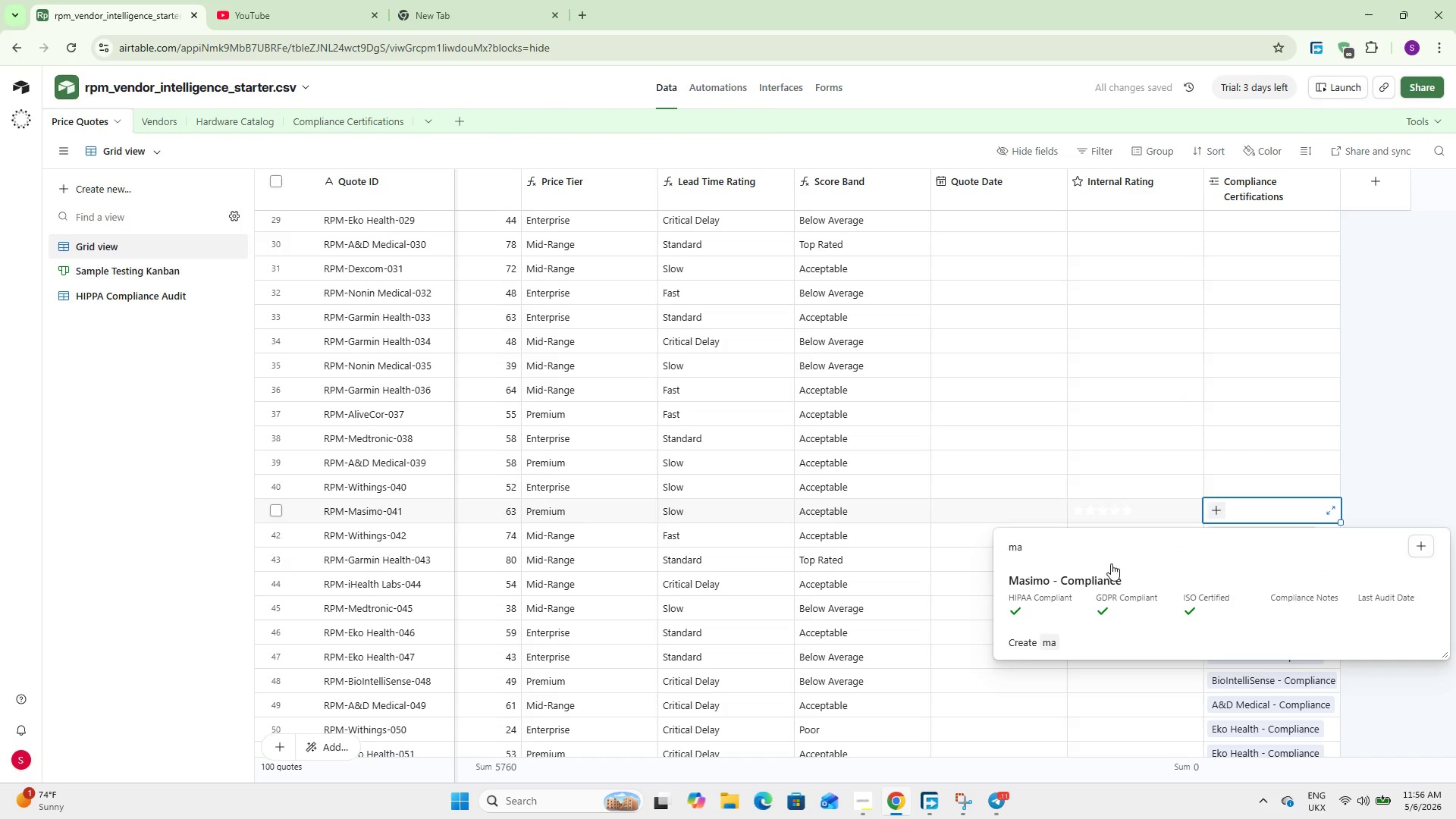 
double_click([1111, 576])
 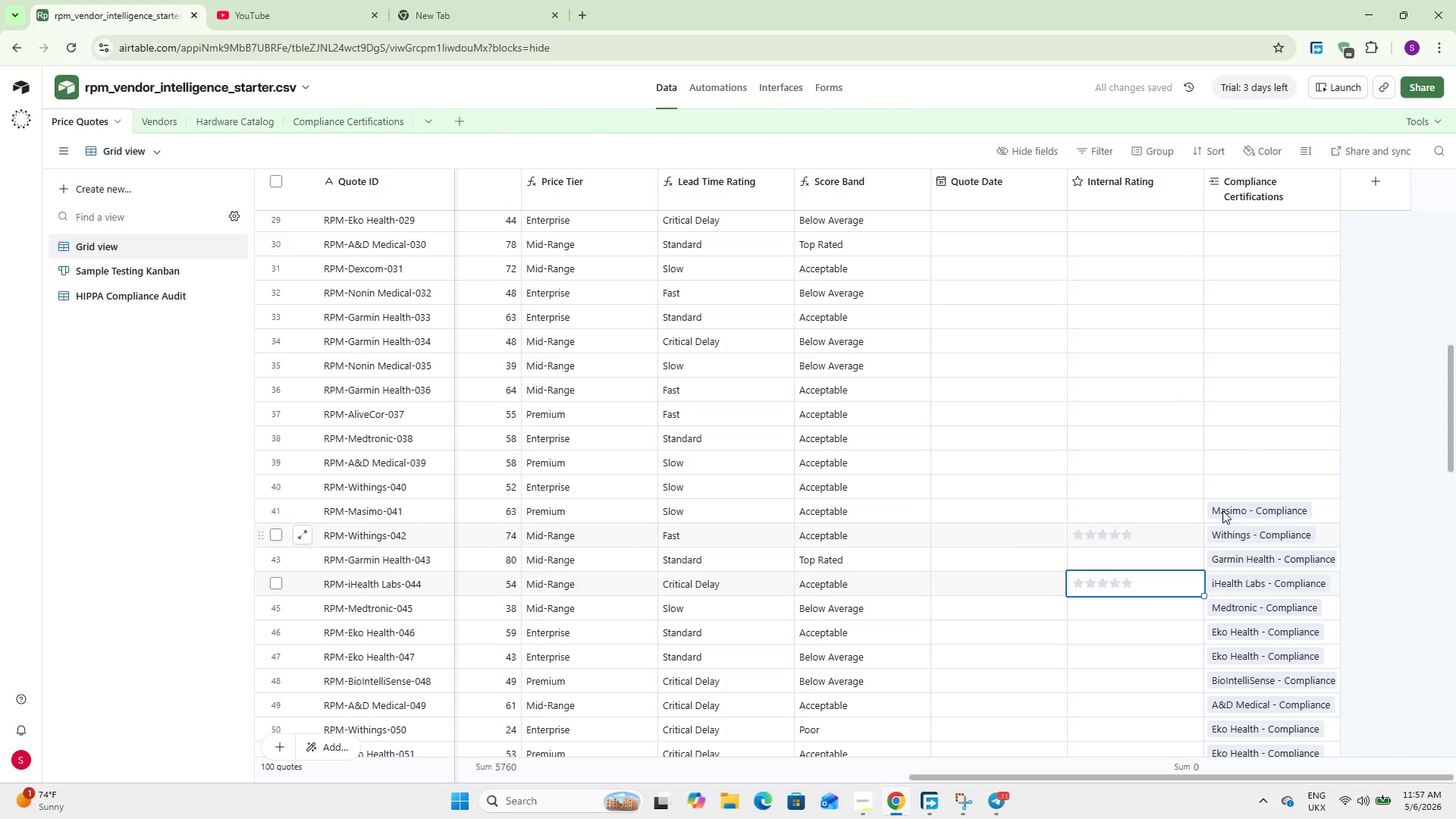 
left_click([1228, 496])
 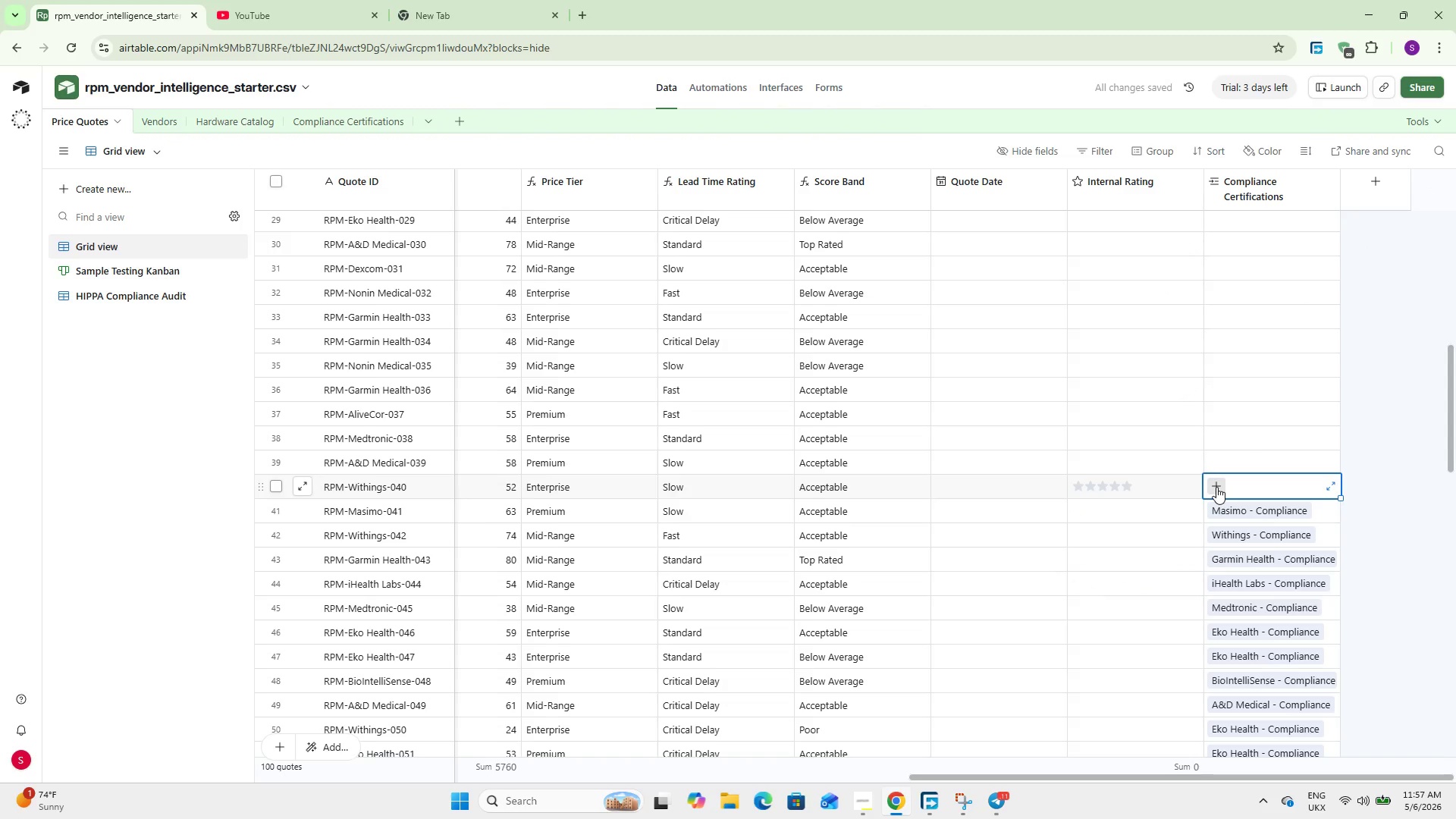 
left_click([1216, 487])
 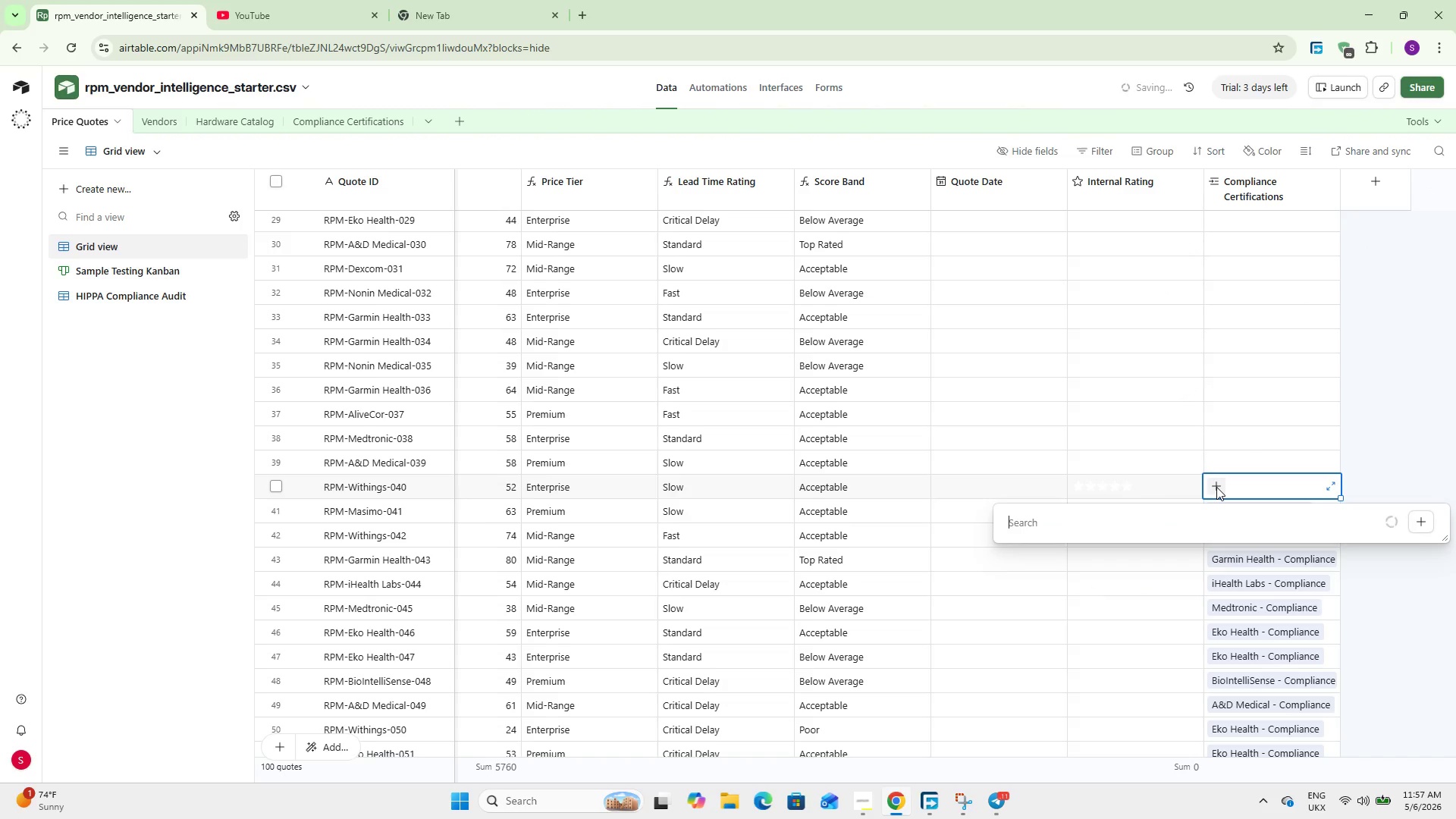 
key(W)
 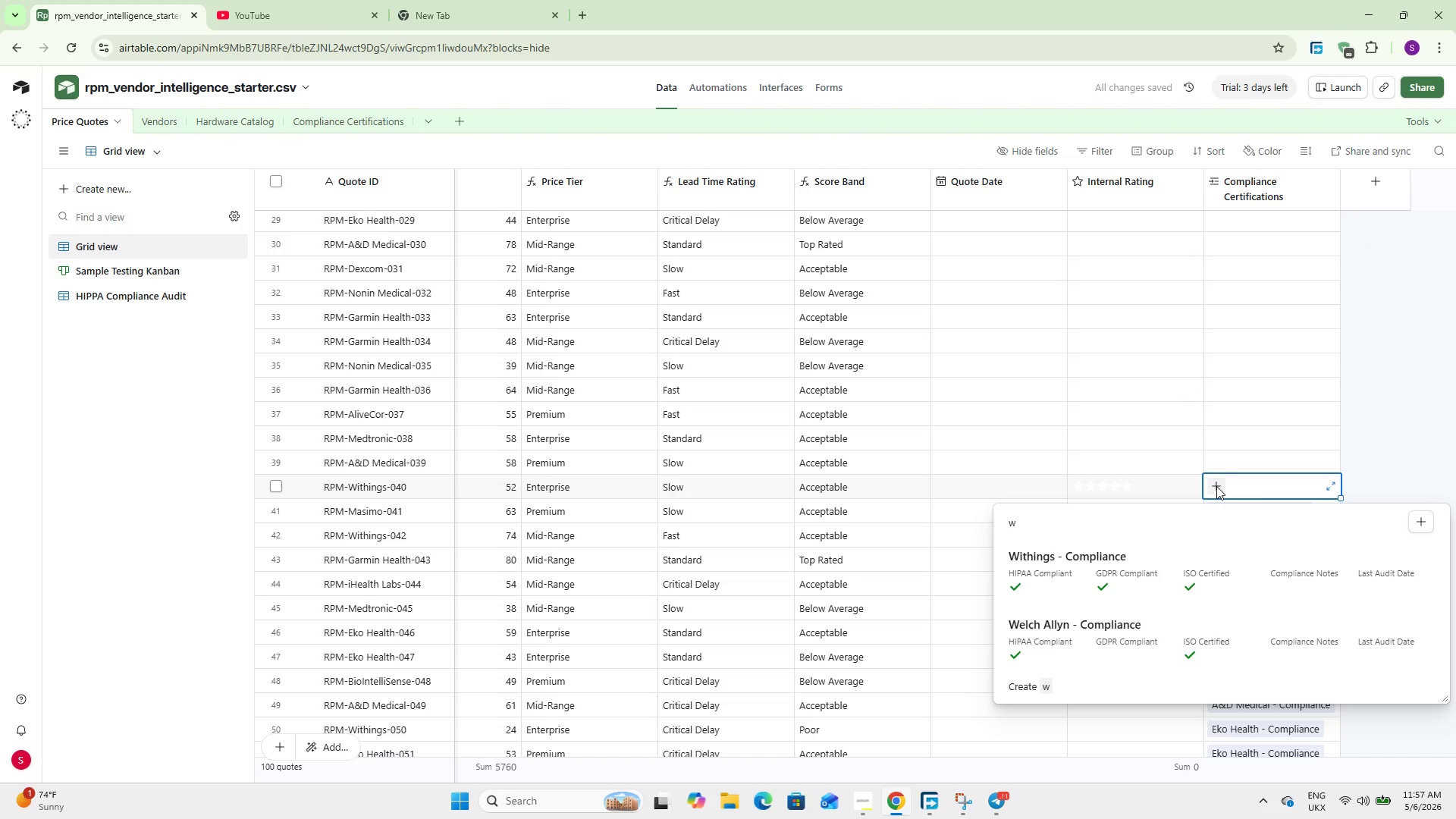 
key(I)
 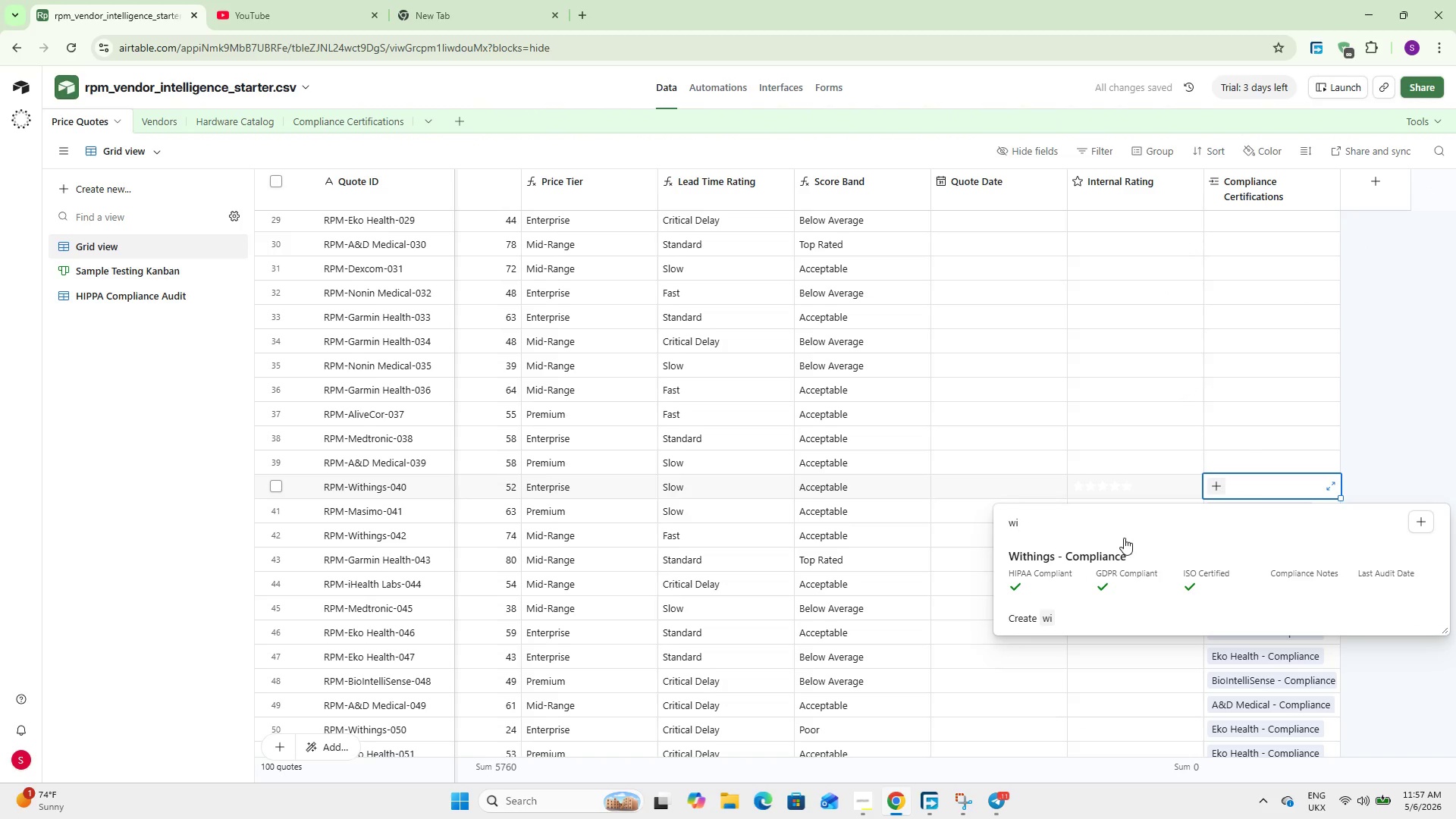 
left_click([1112, 558])
 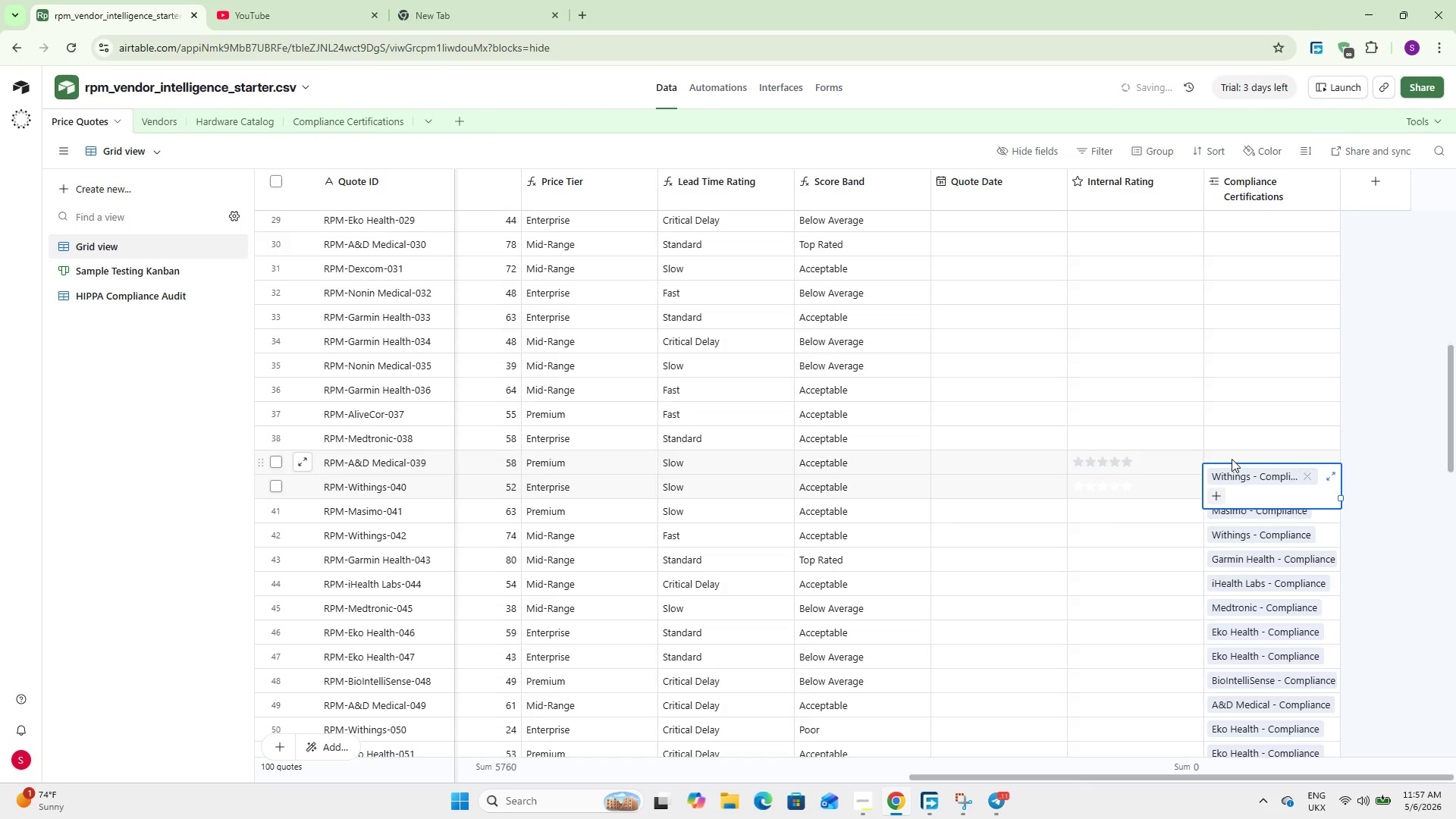 
left_click([1232, 459])
 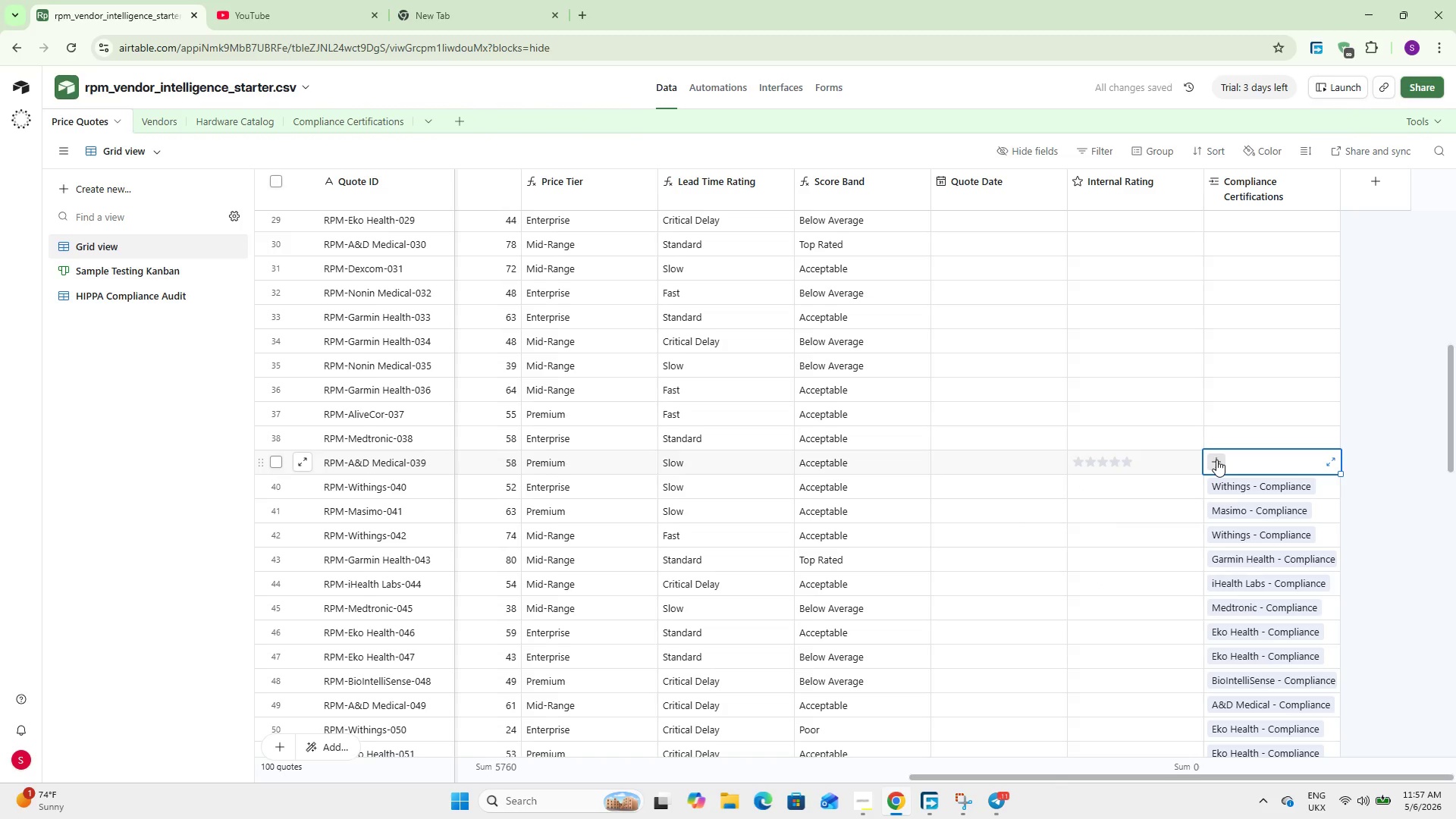 
left_click([1216, 460])
 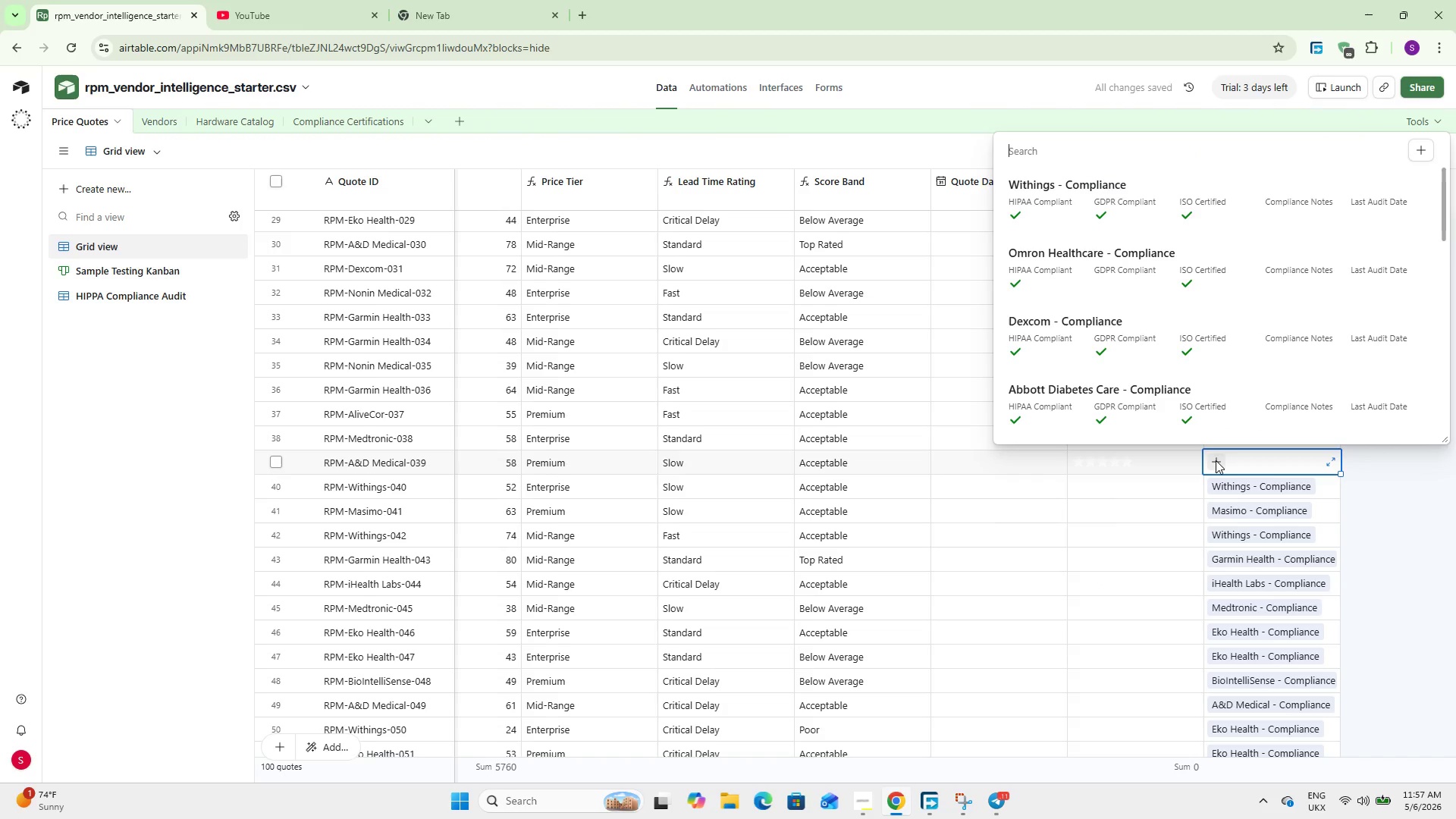 
key(A)
 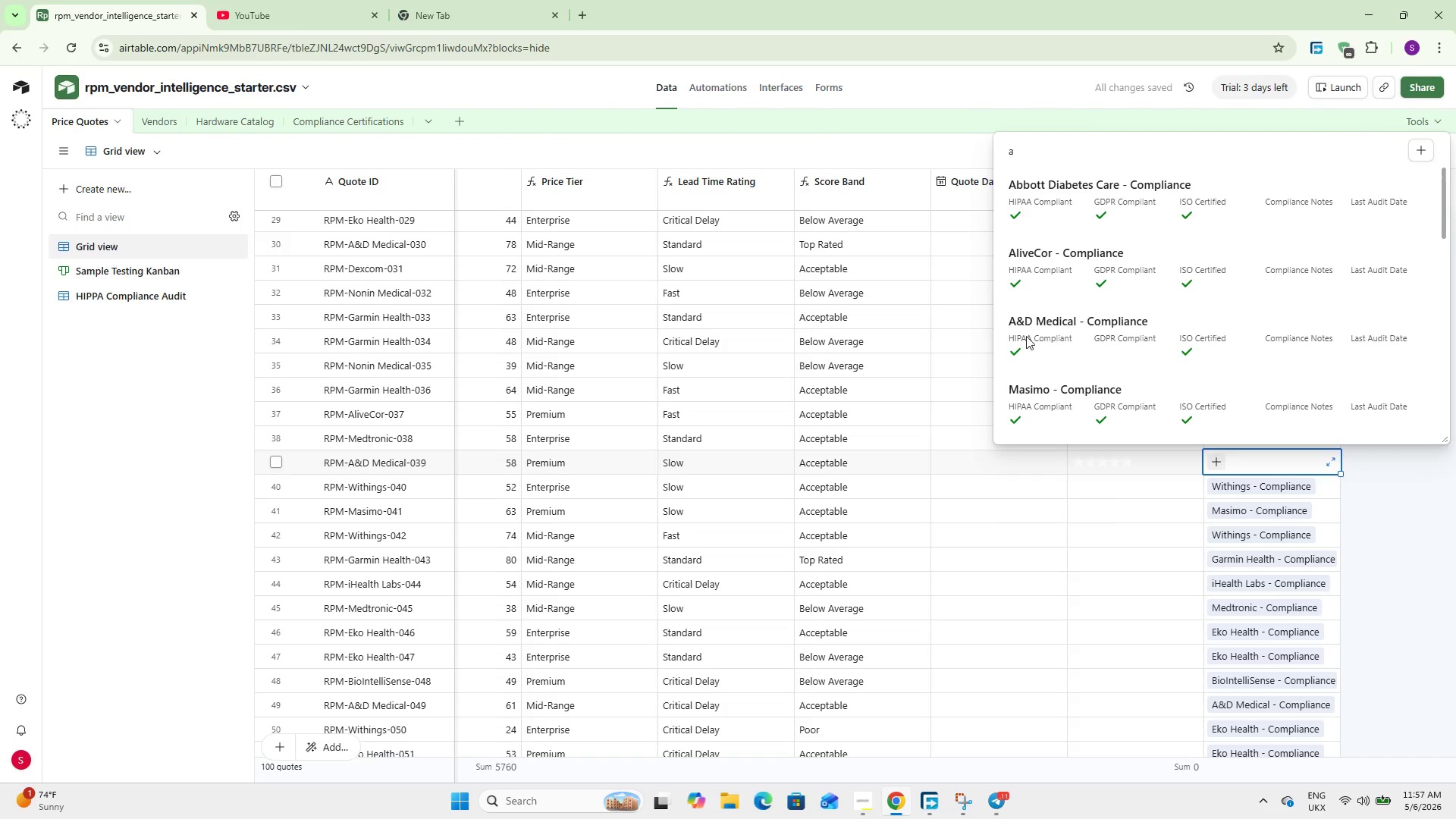 
left_click([1043, 338])
 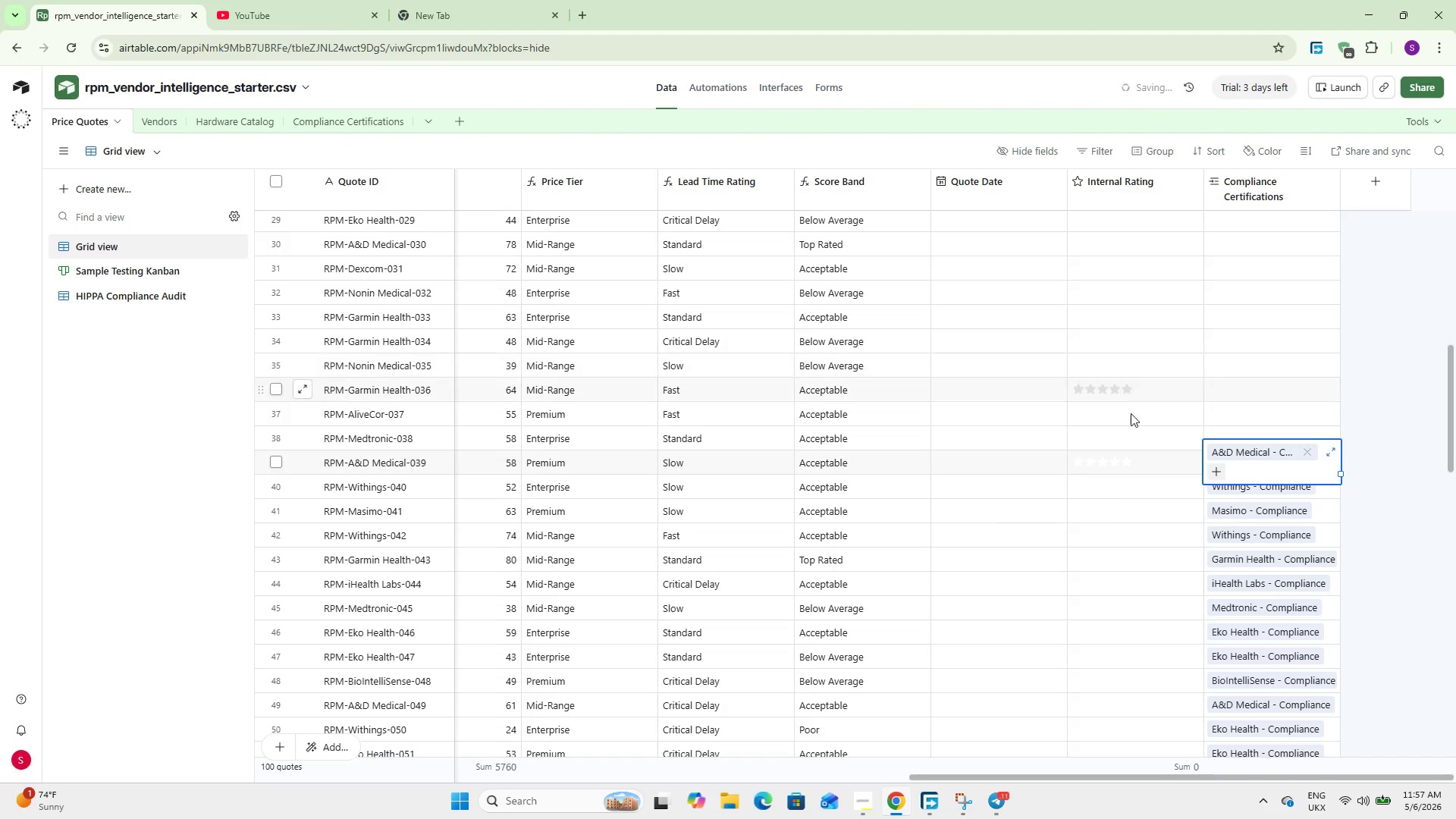 
left_click([1241, 430])
 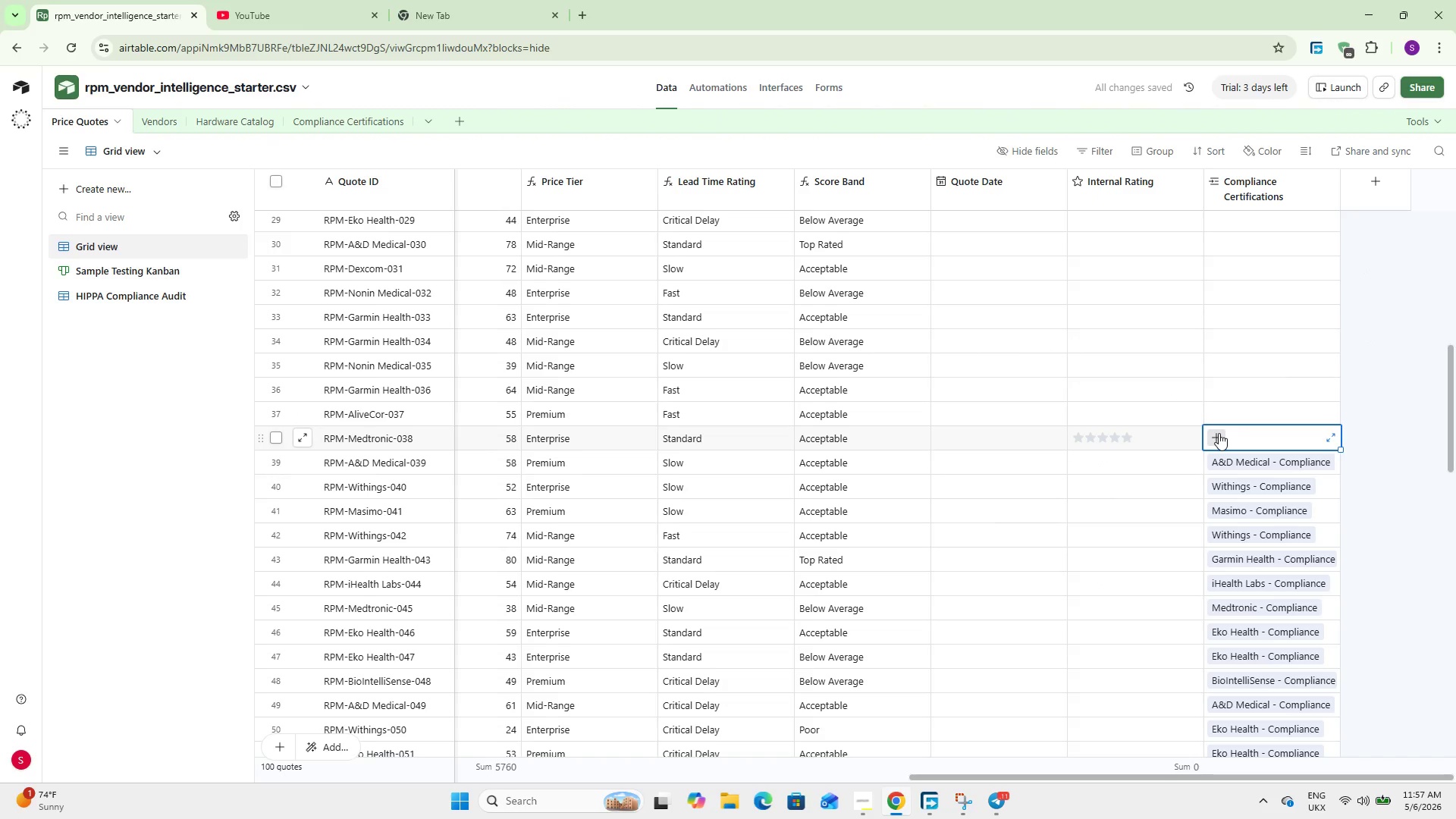 
left_click([1219, 433])
 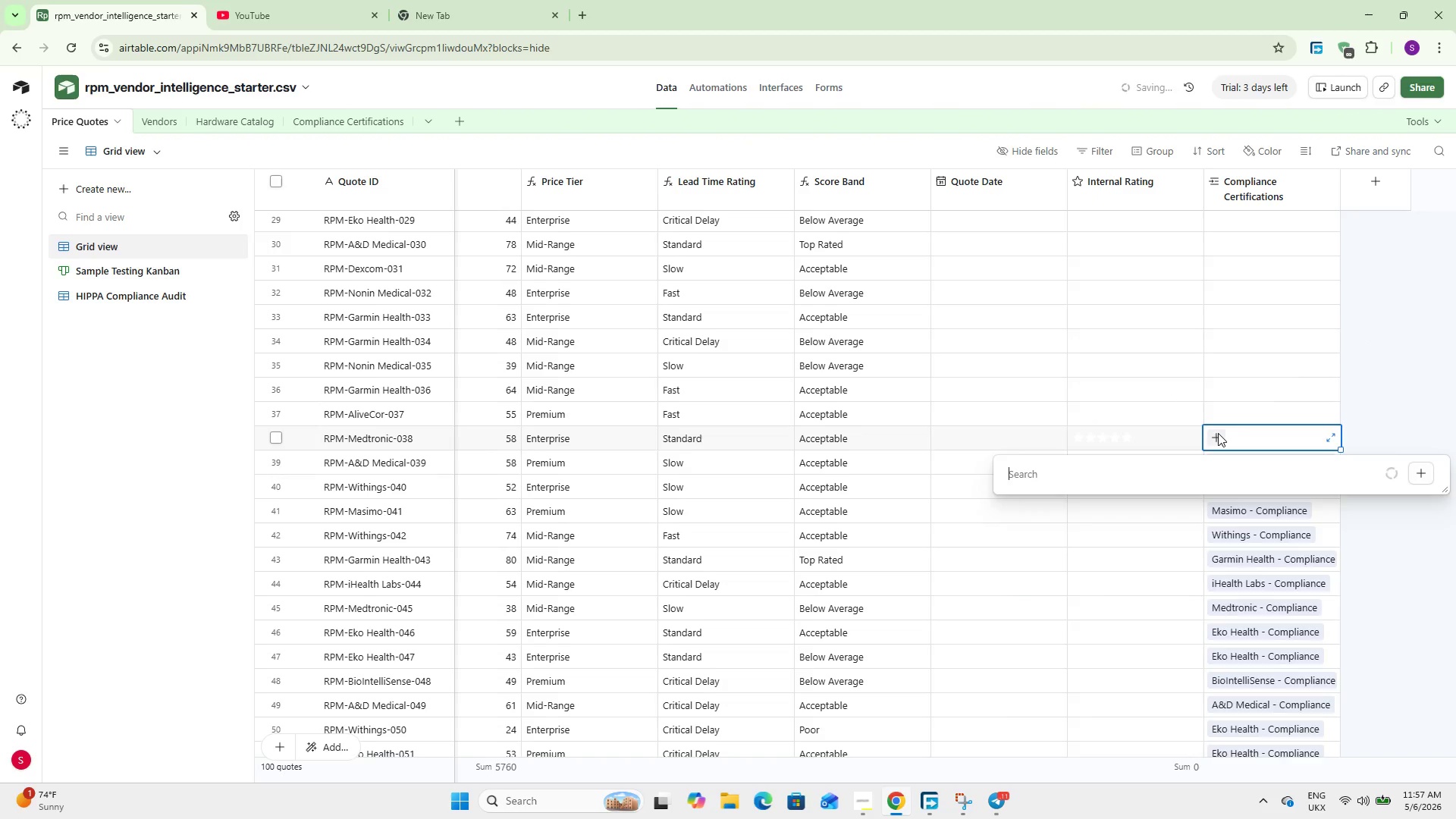 
key(M)
 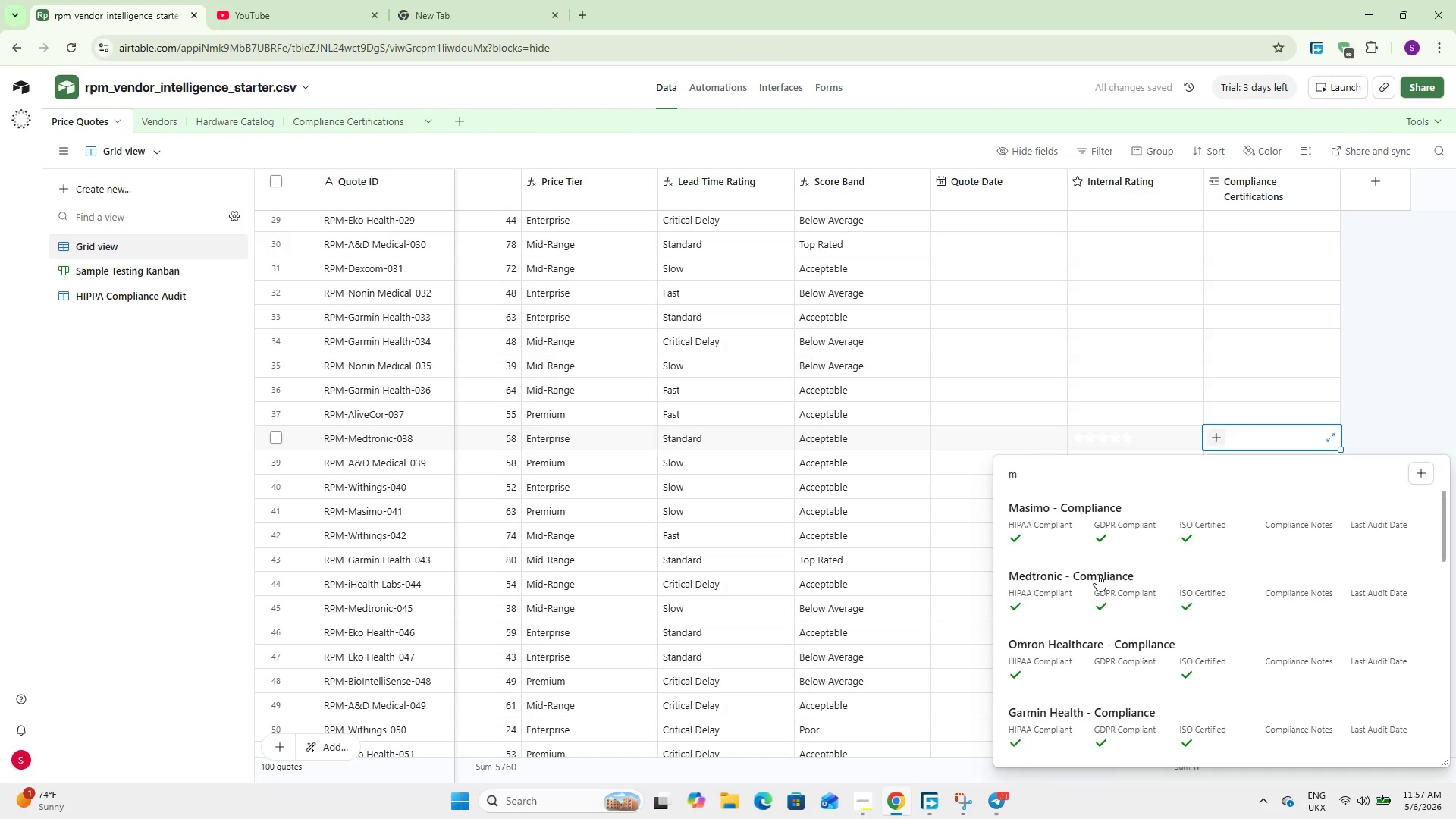 
left_click([1097, 574])
 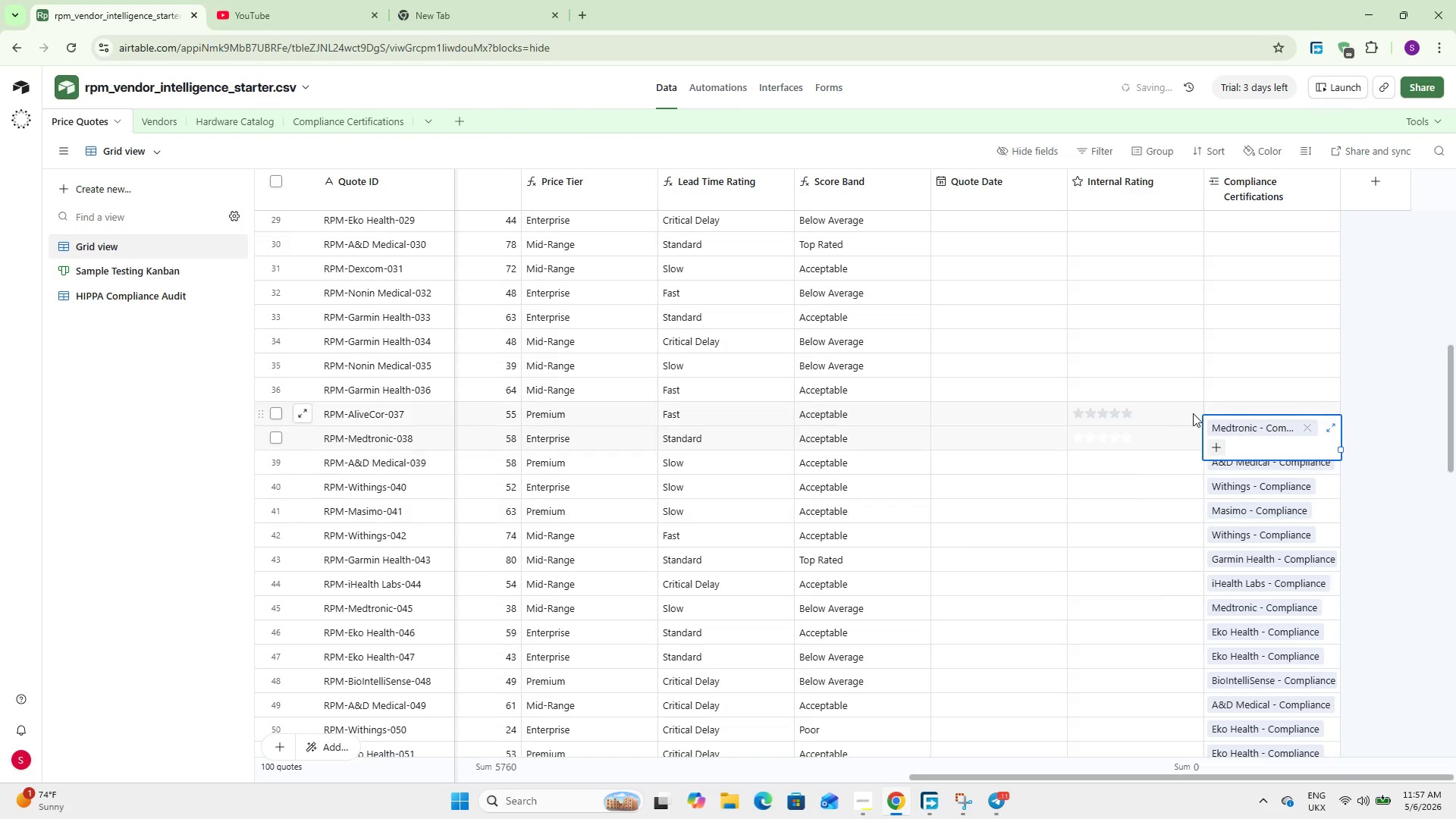 
left_click([1220, 405])
 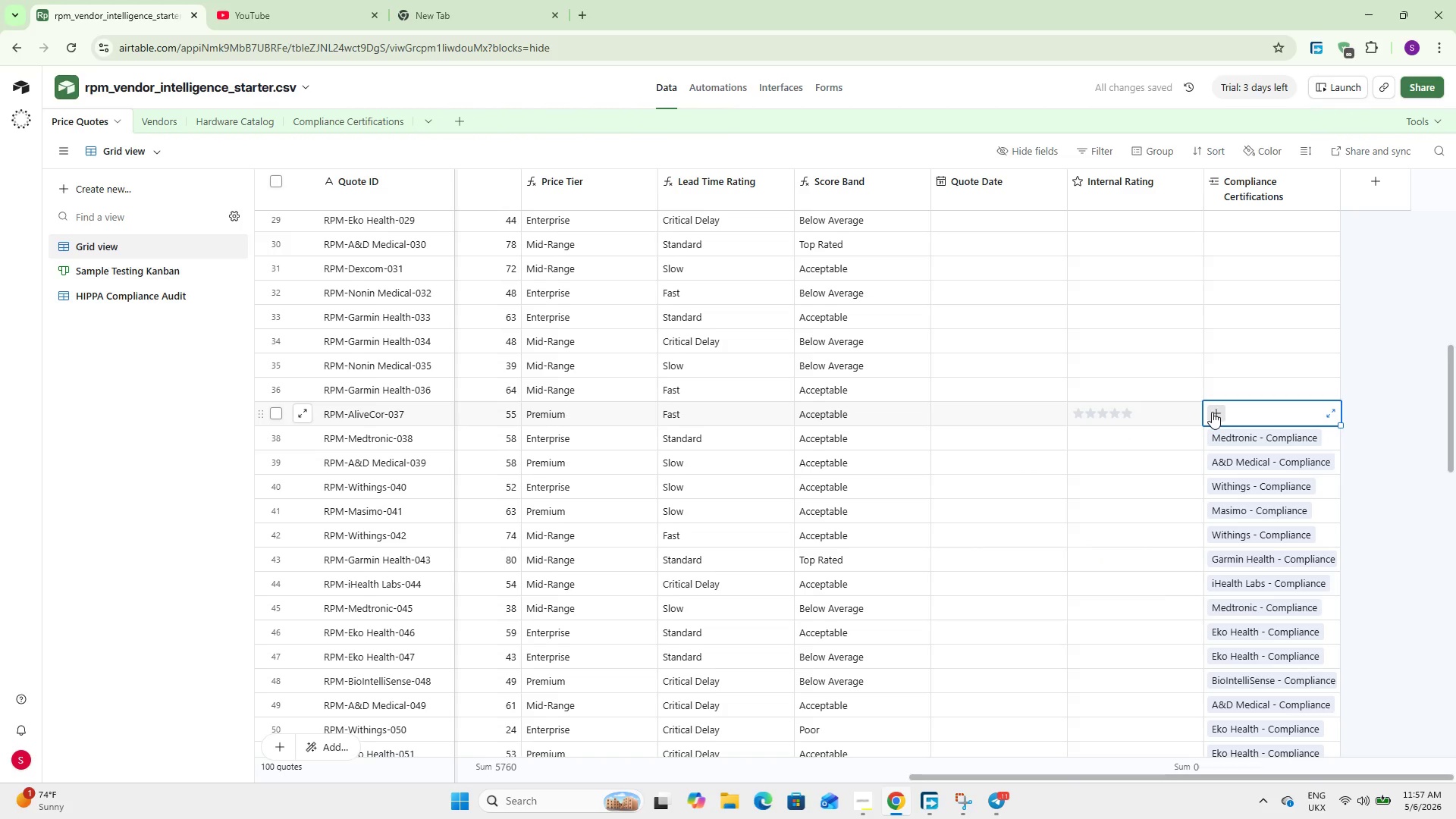 
left_click([1213, 412])
 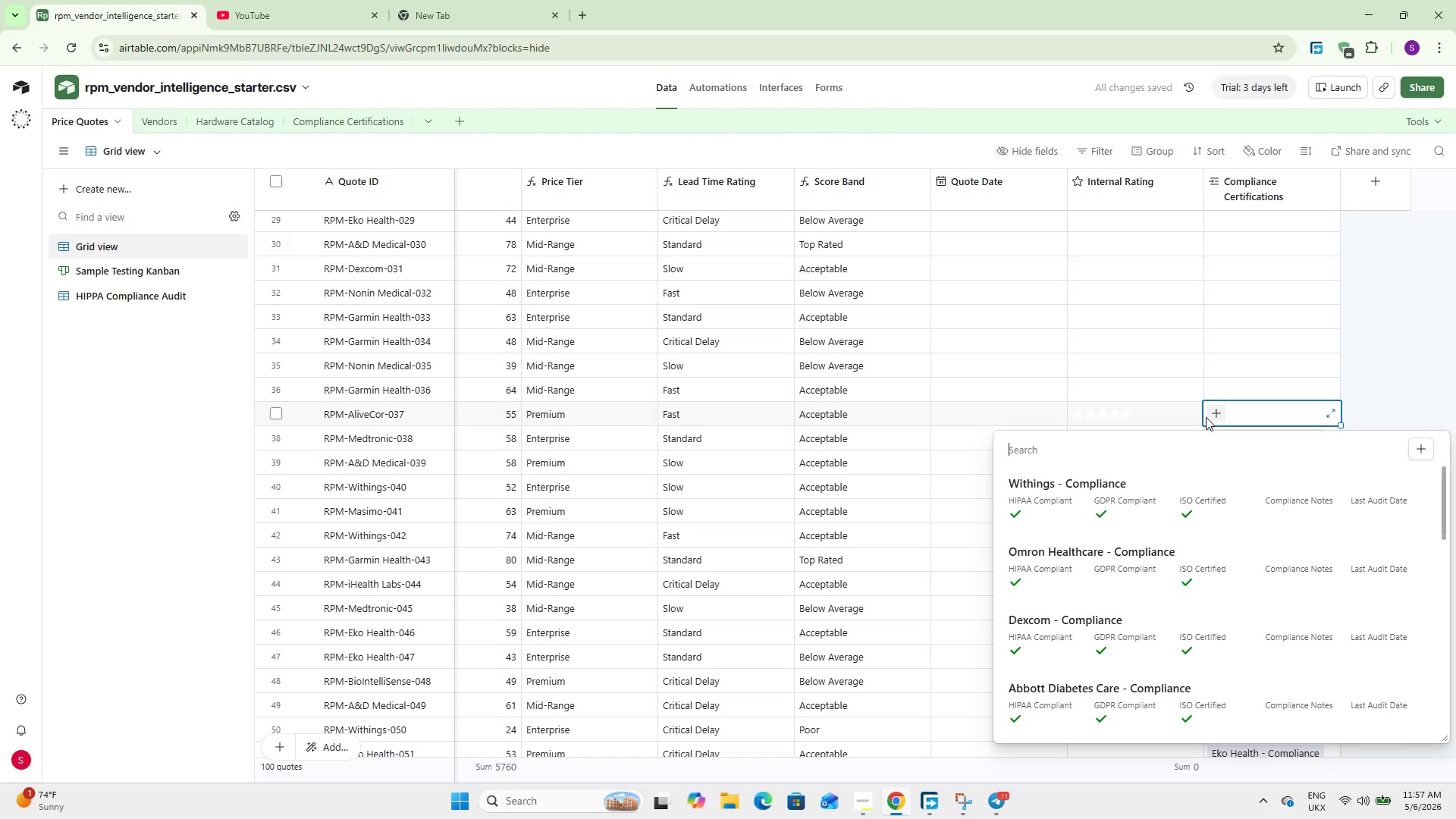 
key(A)
 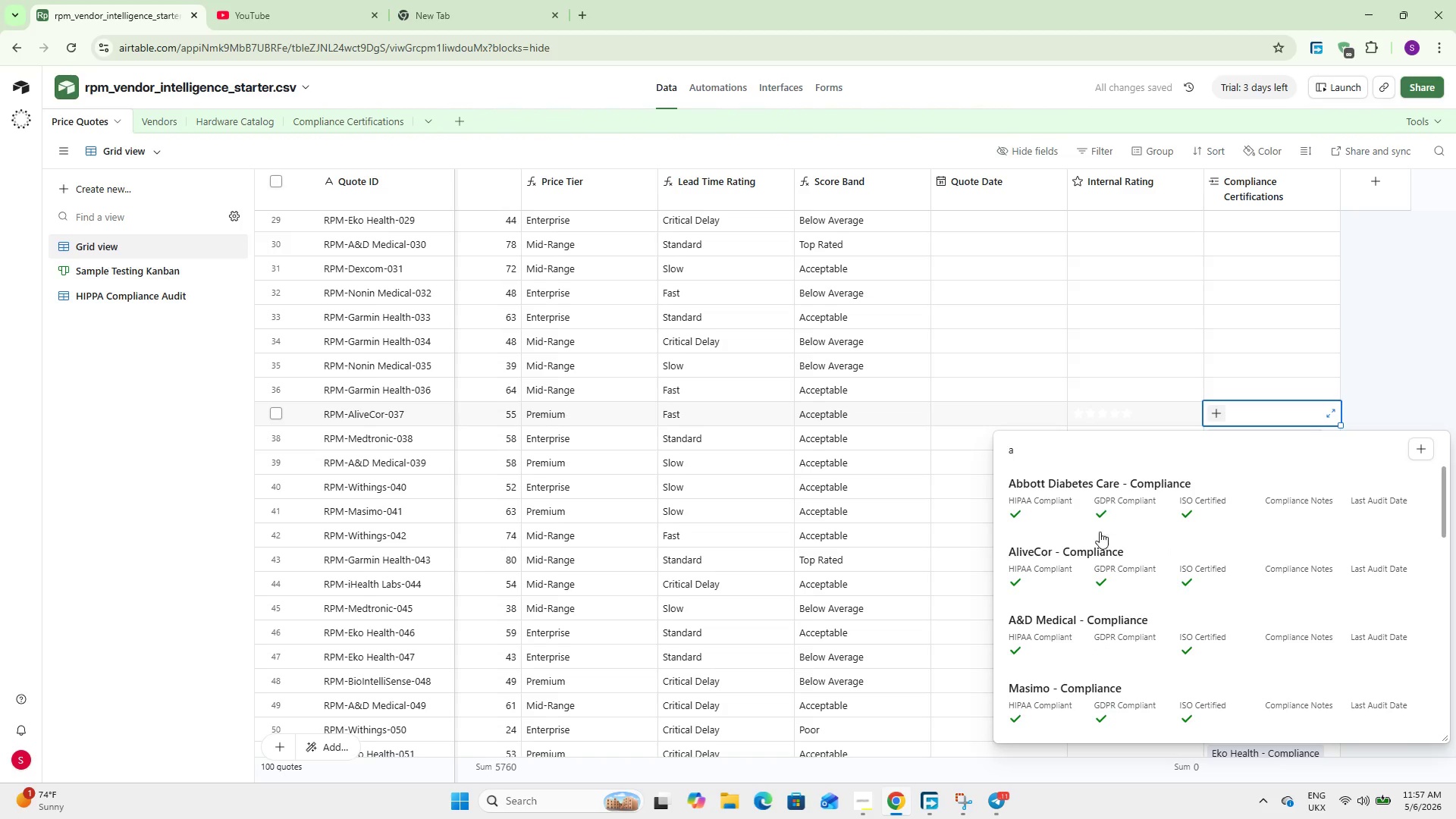 
left_click([1095, 546])
 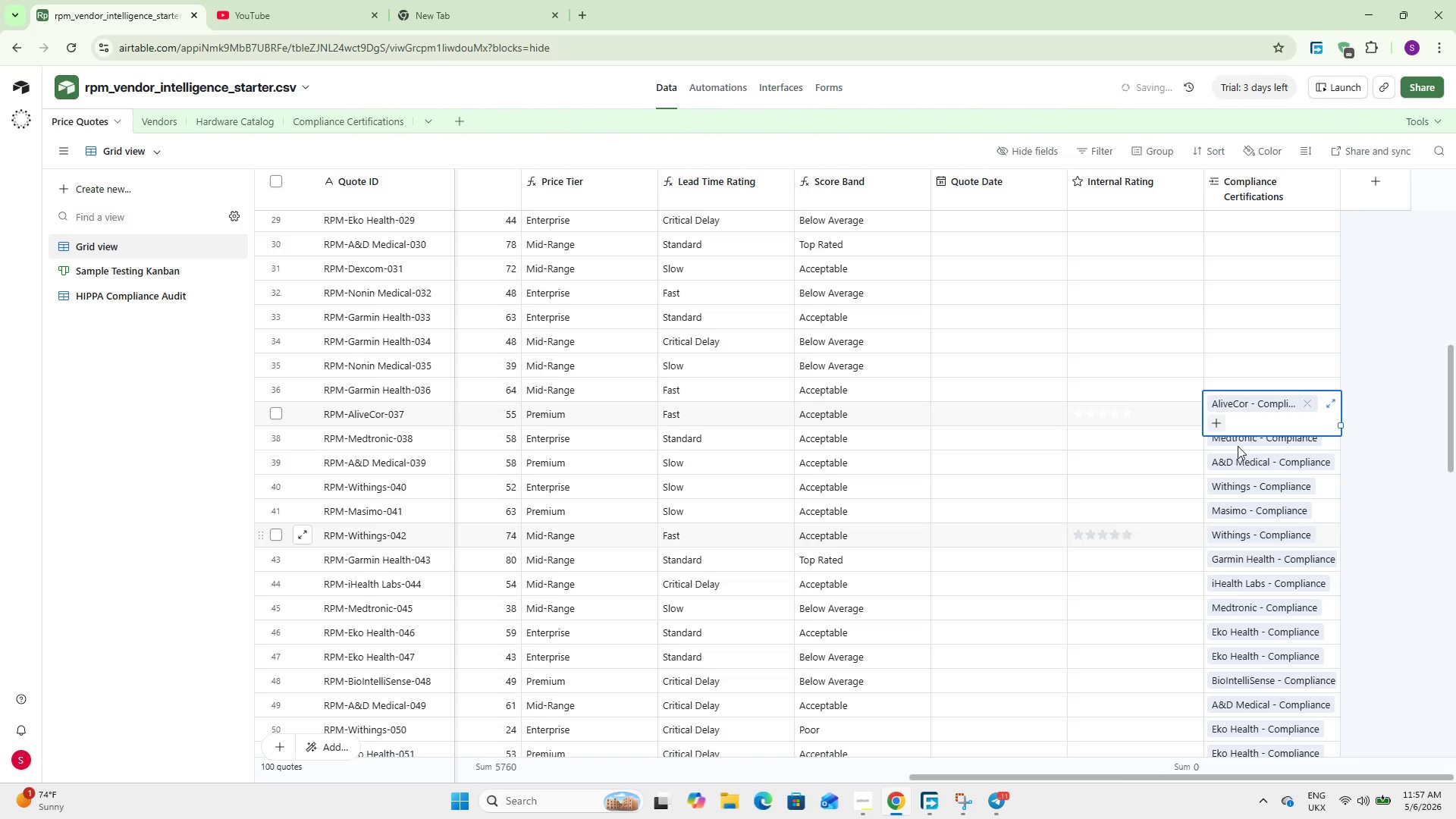 
left_click([1282, 380])
 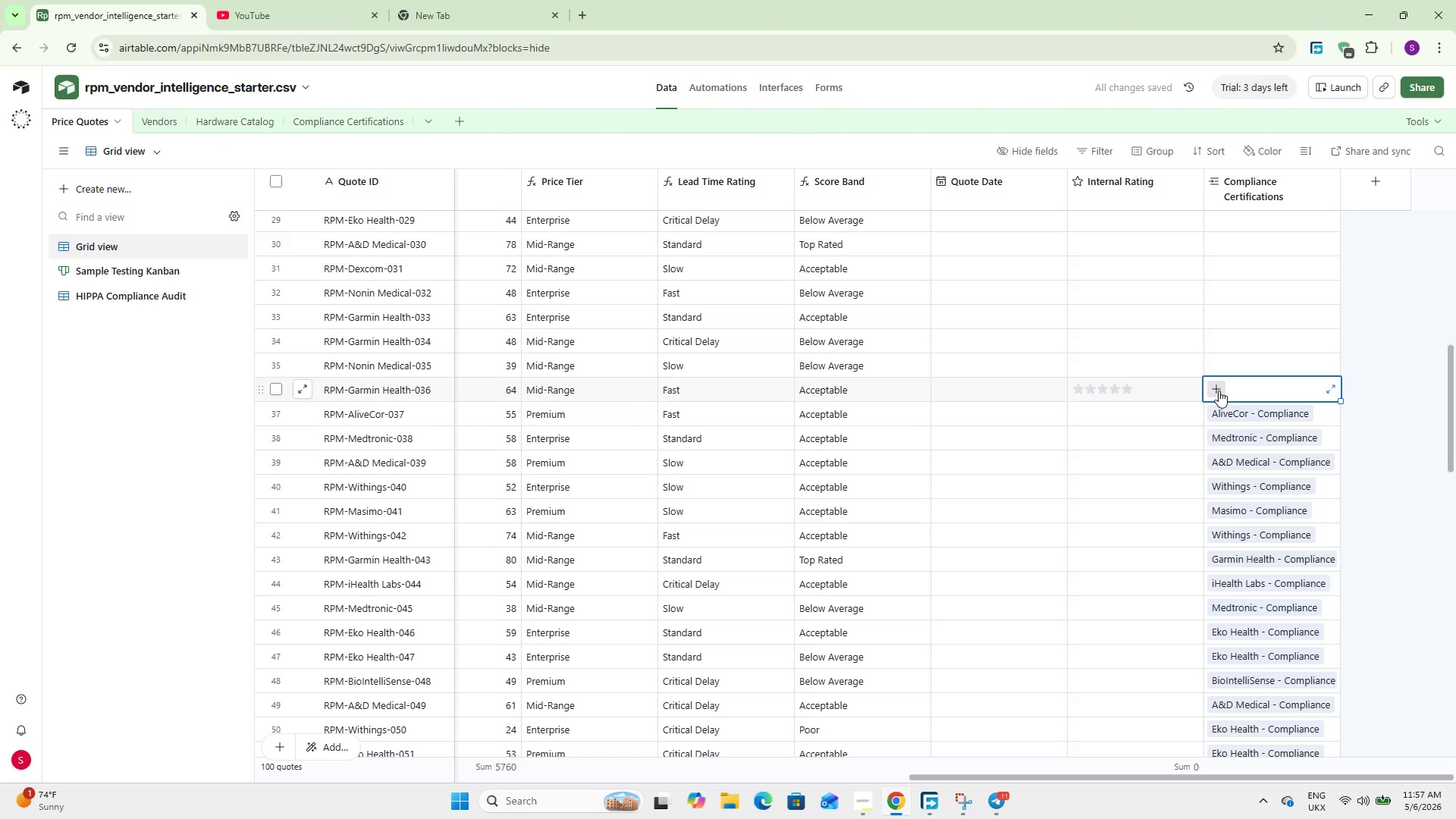 
left_click([1216, 391])
 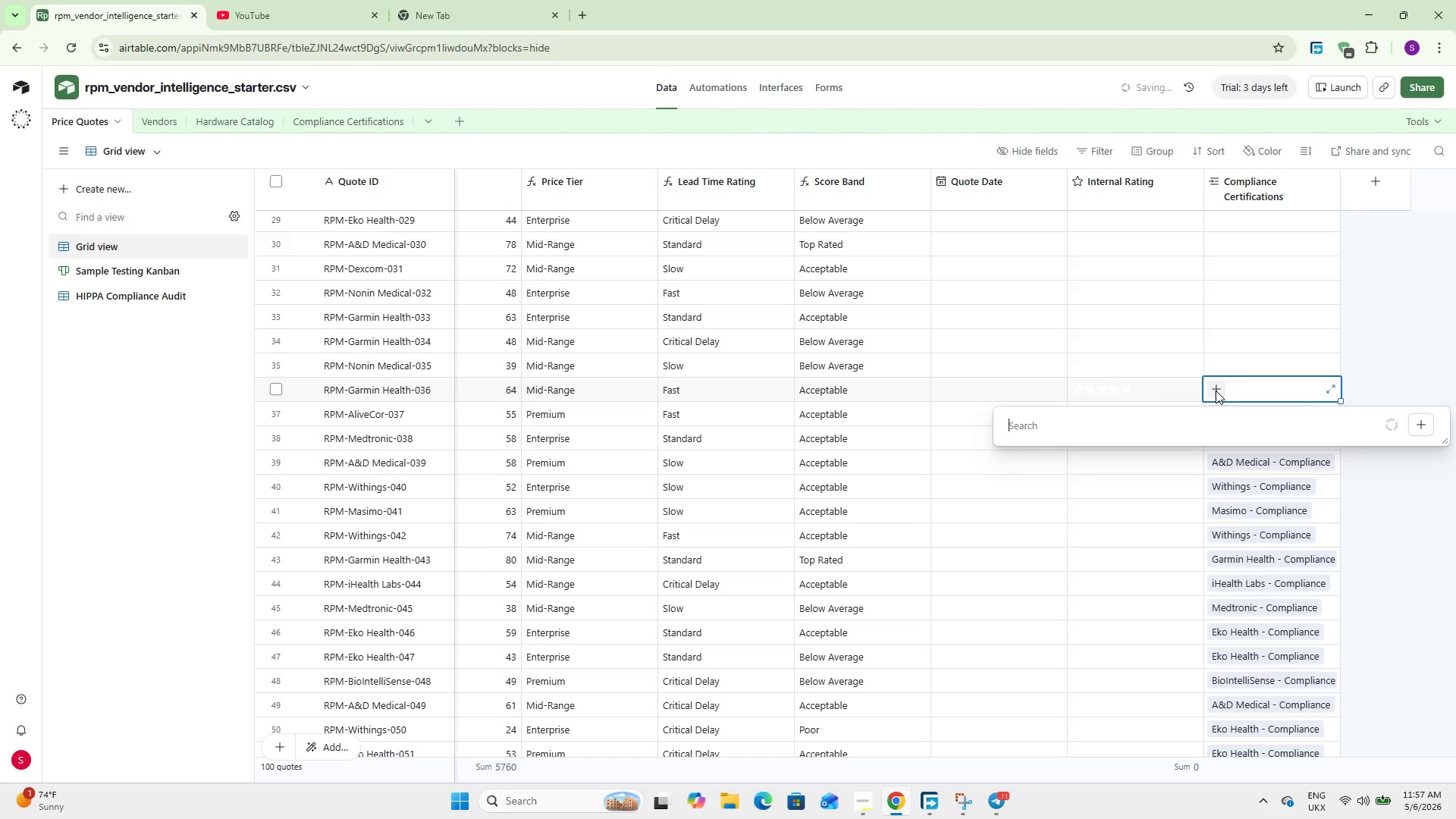 
type(gar)
 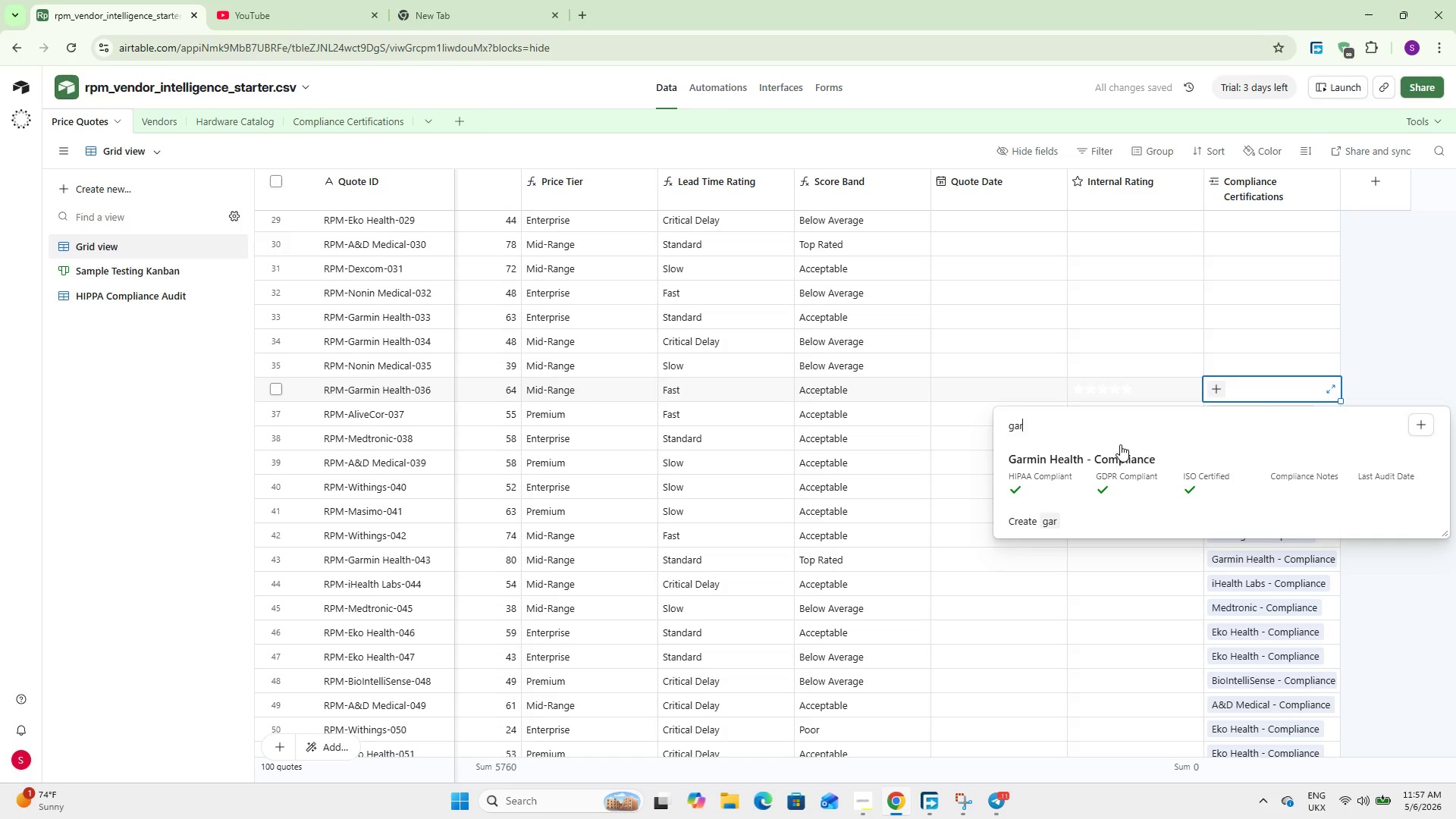 
left_click([1119, 446])
 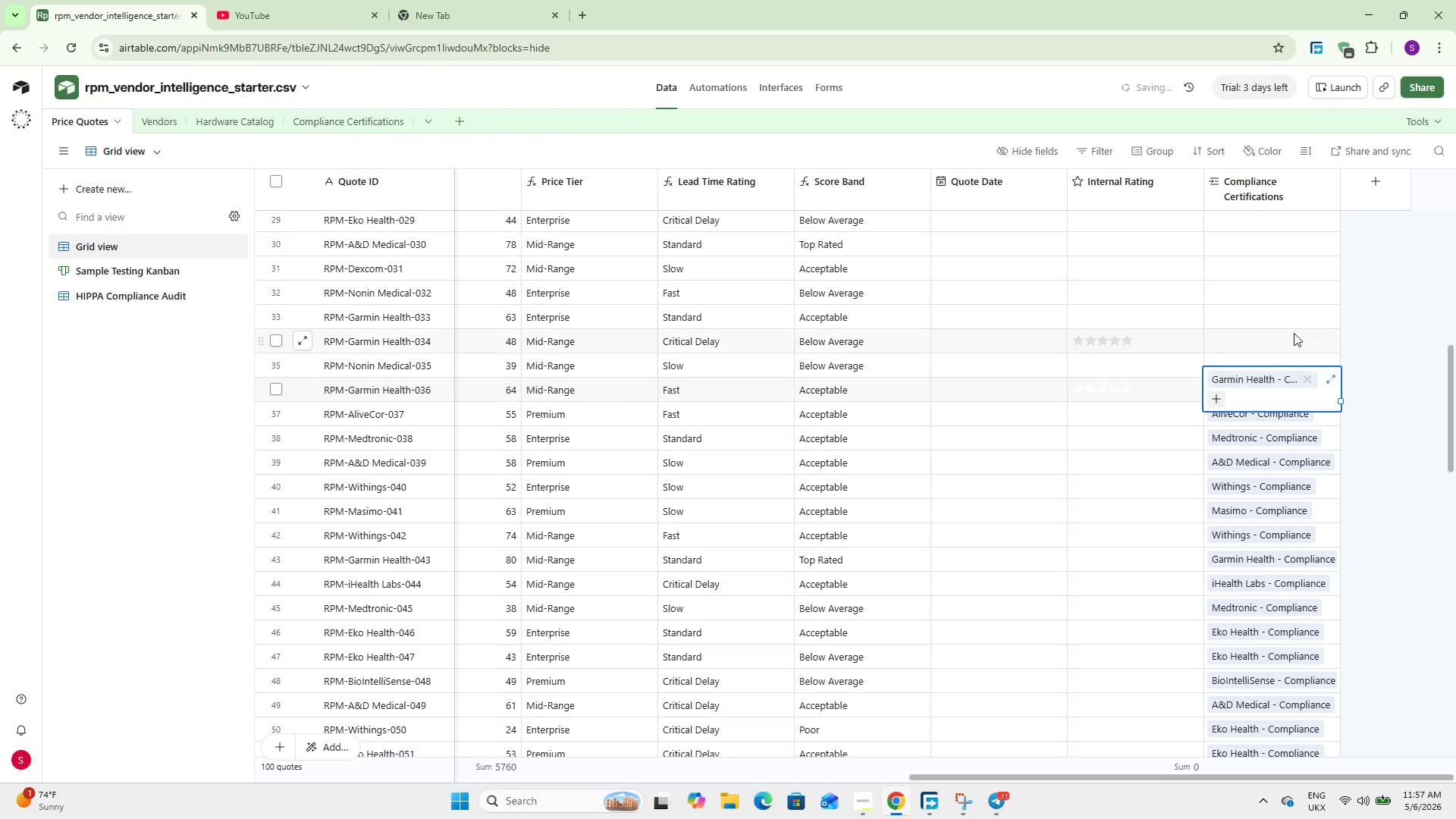 
left_click([1260, 355])
 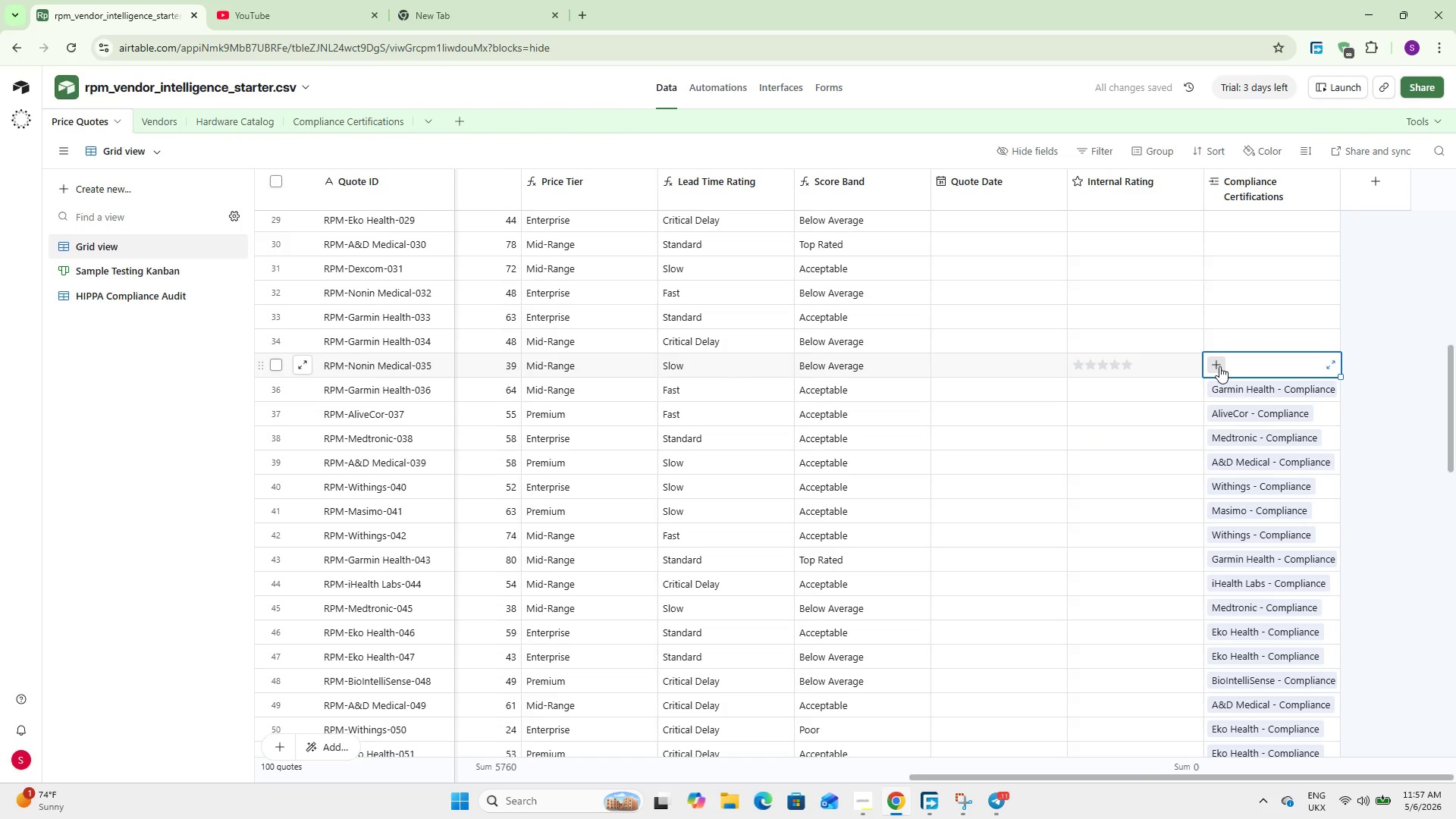 
left_click([1219, 366])
 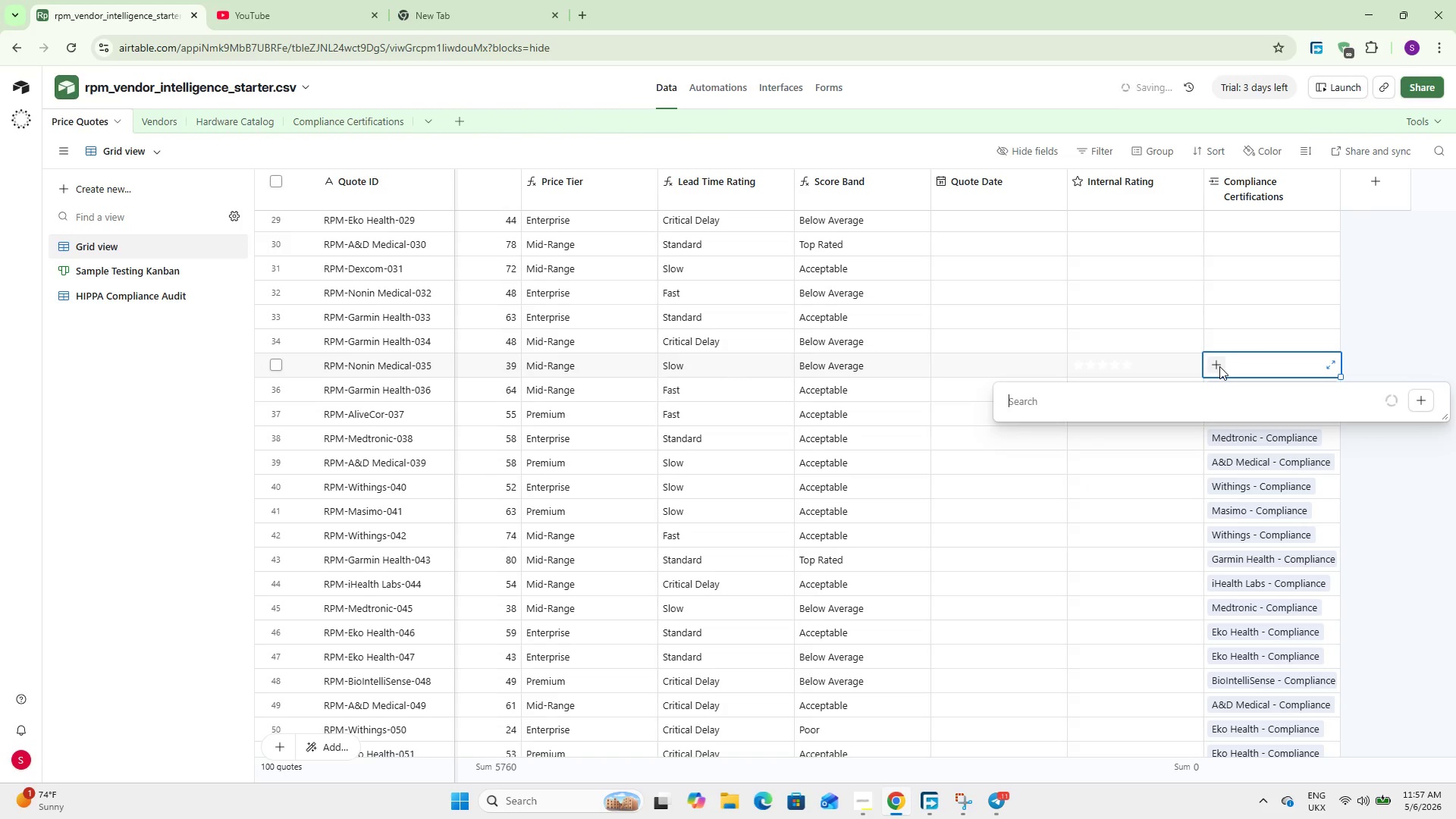 
key(N)
 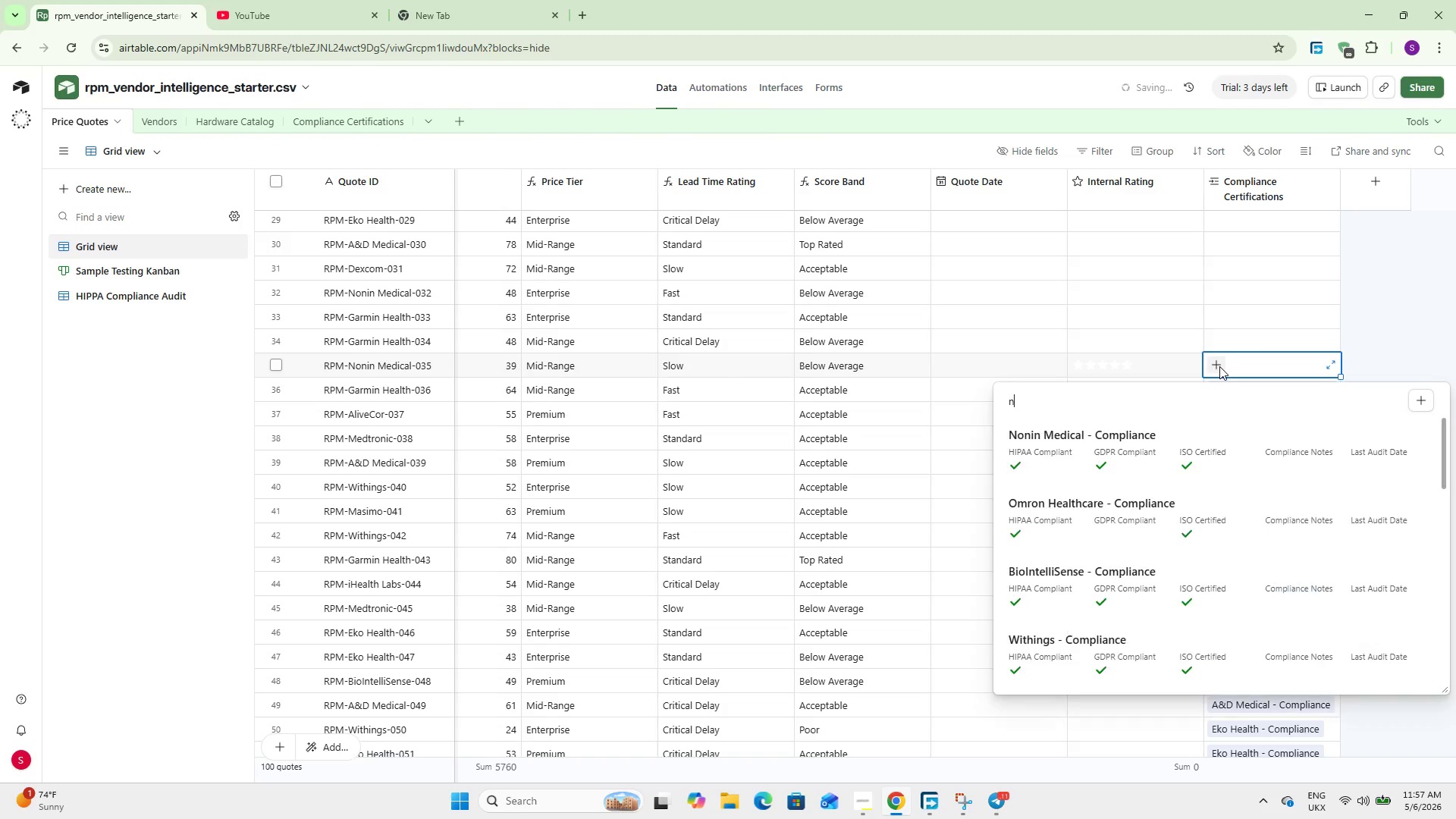 
type(om)
 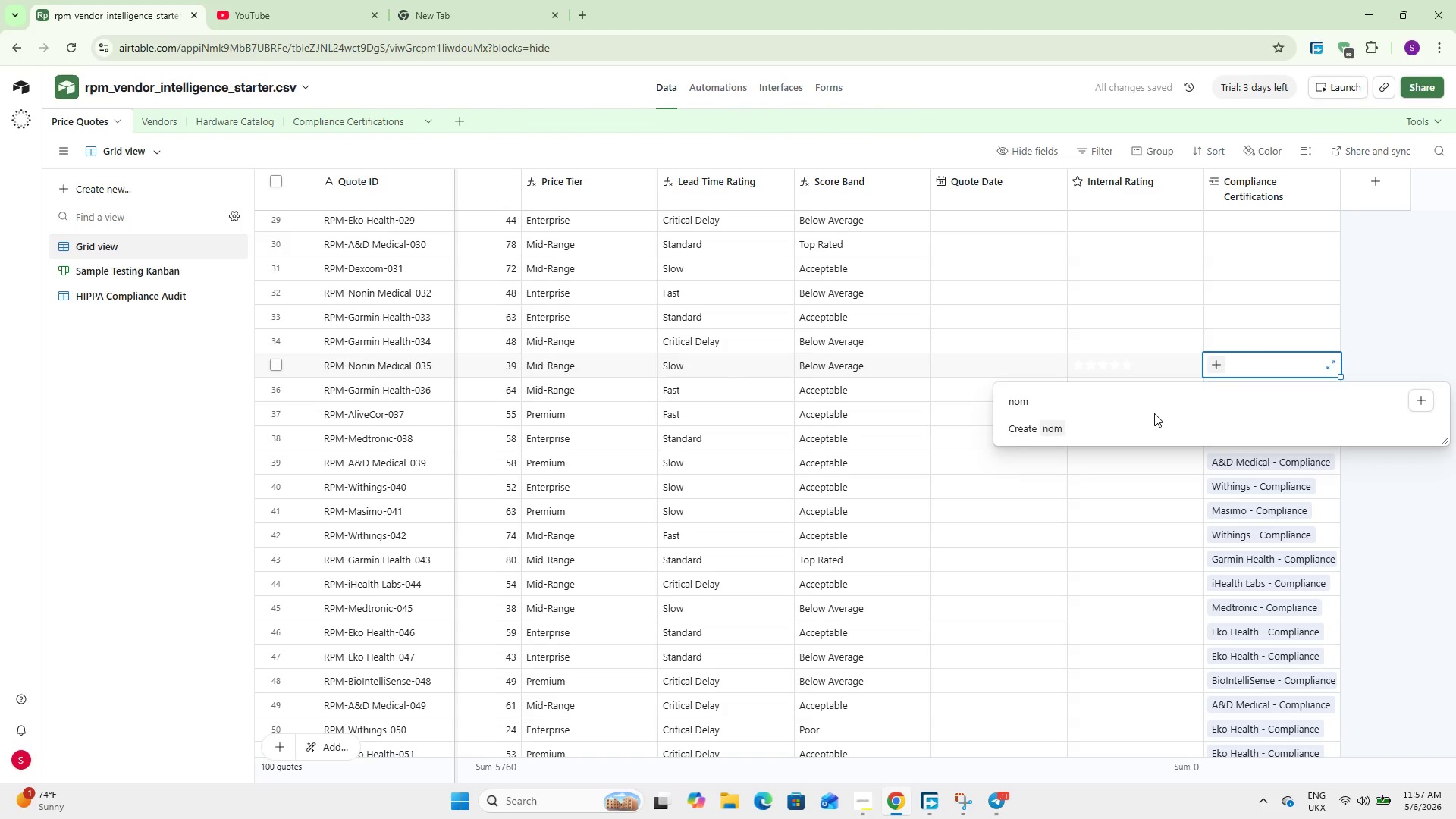 
key(Backspace)
 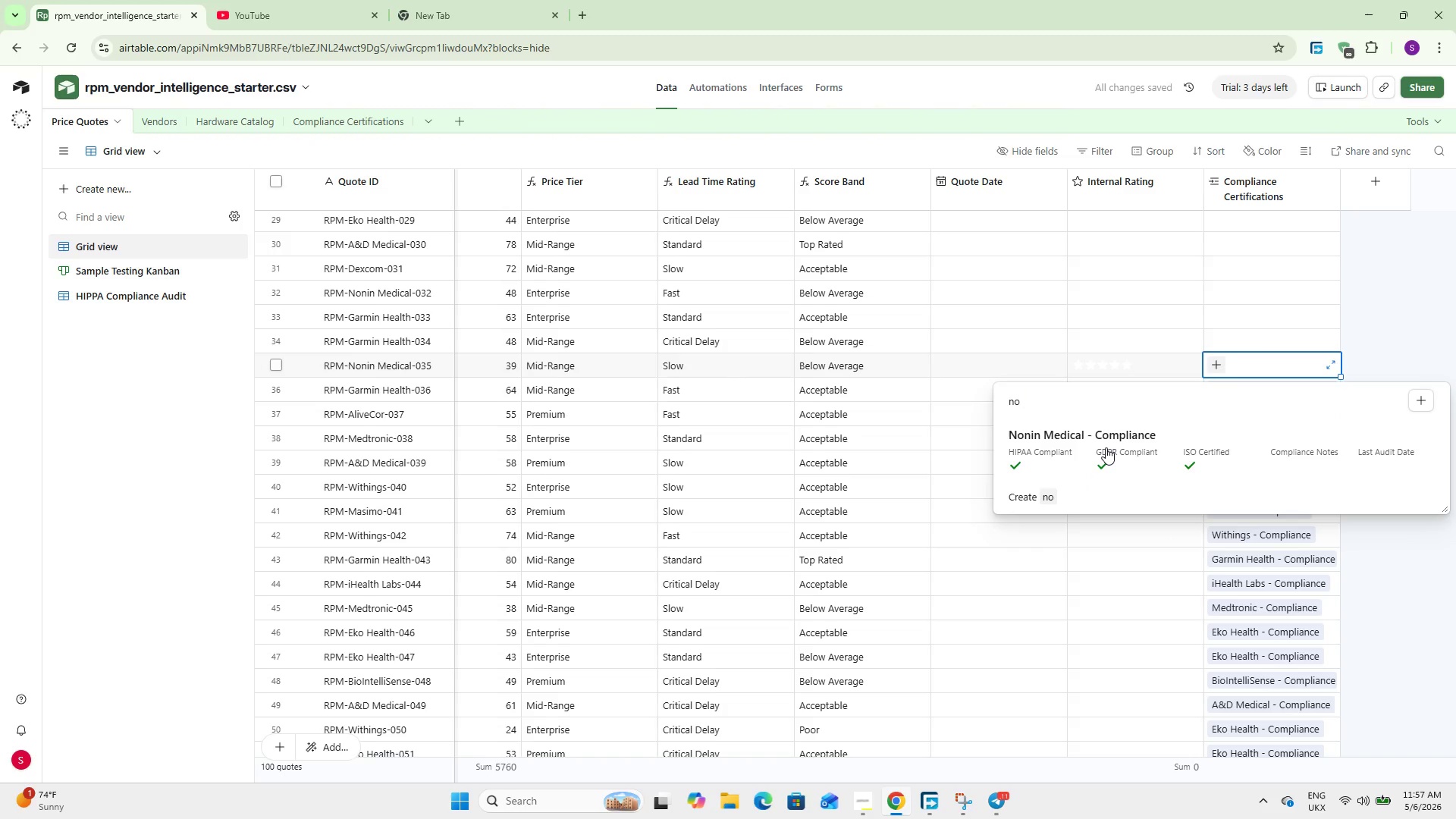 
left_click([1106, 447])
 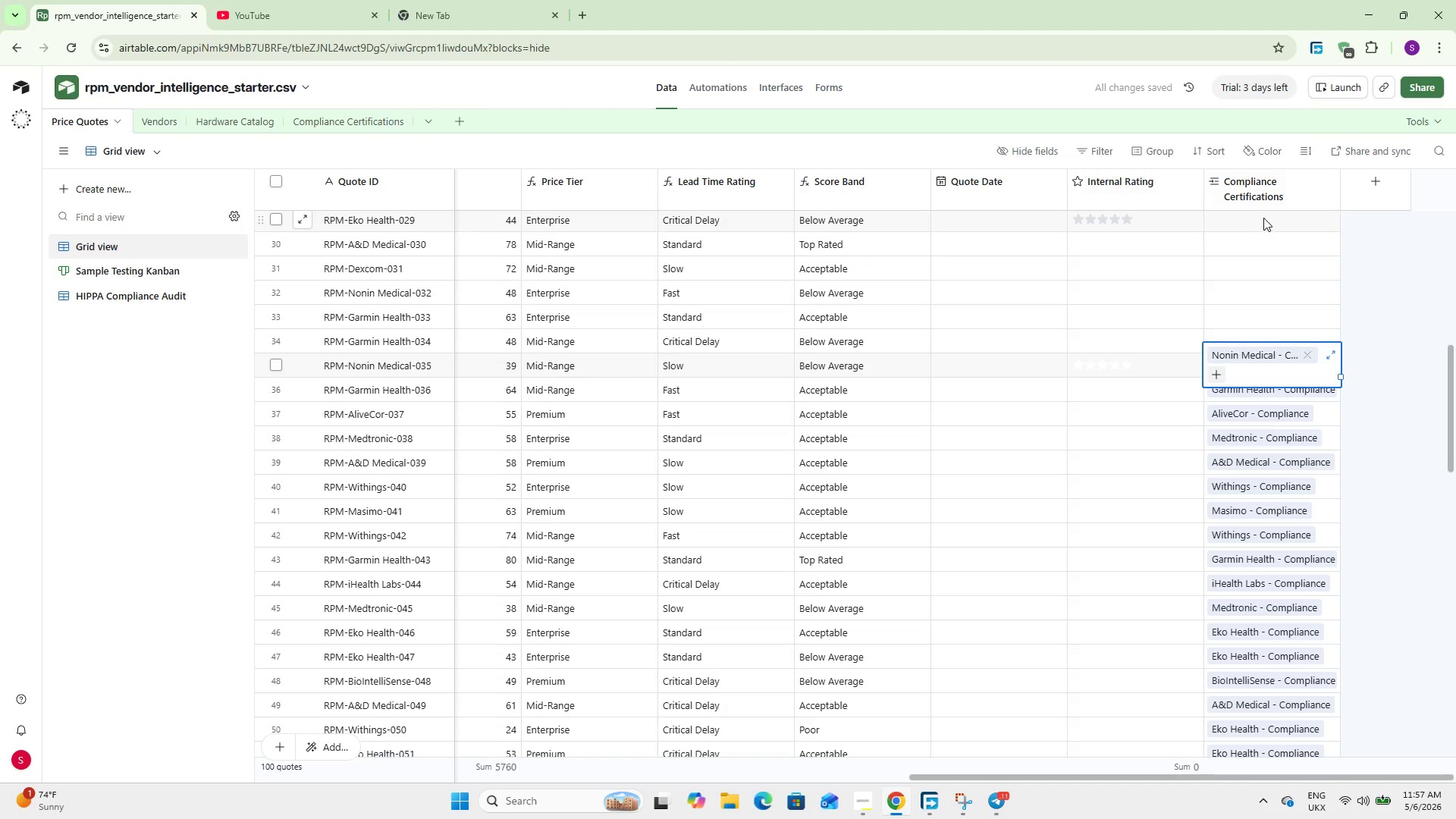 
left_click([1262, 177])
 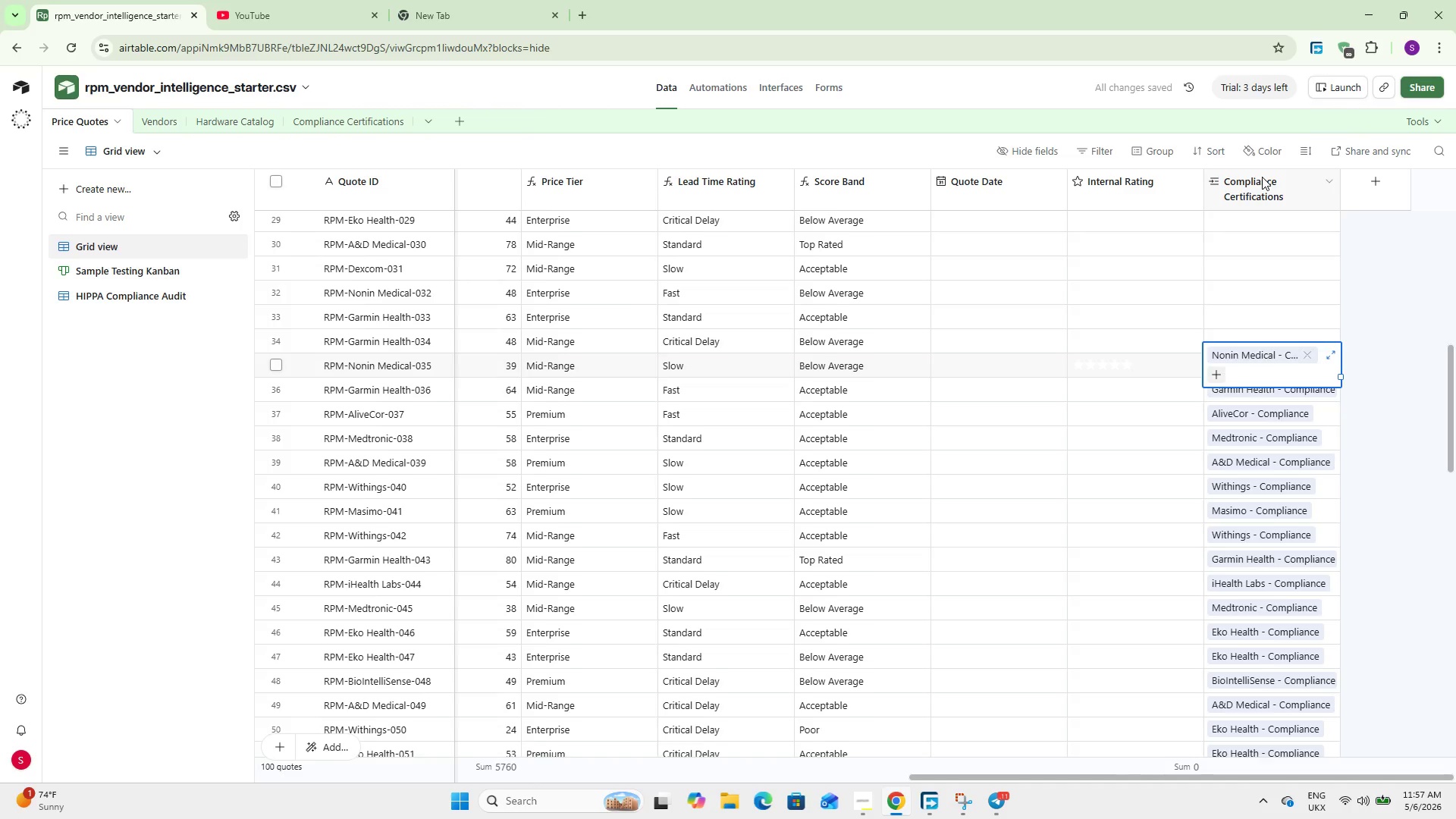 
double_click([1262, 177])
 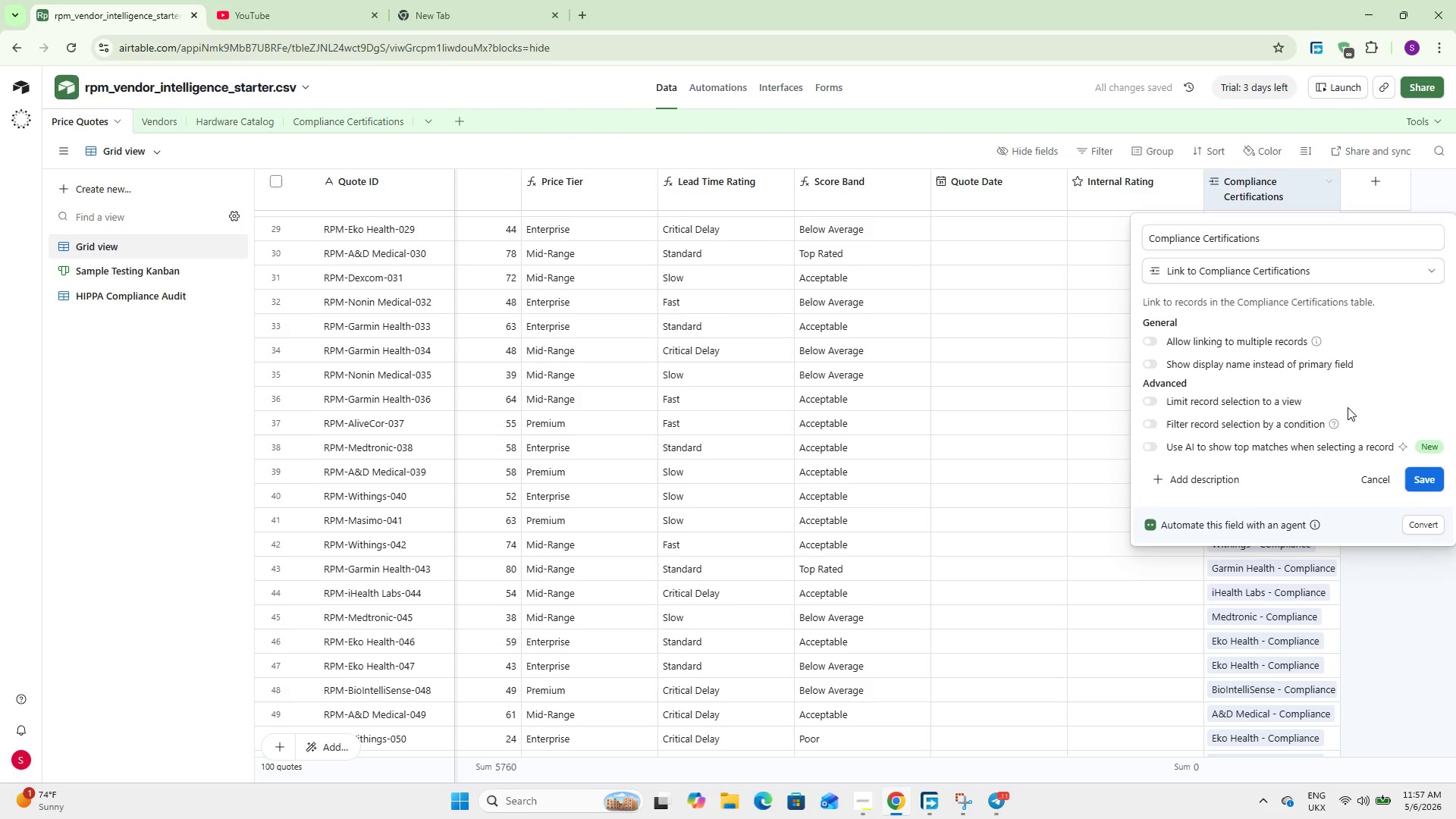 
left_click([1424, 485])
 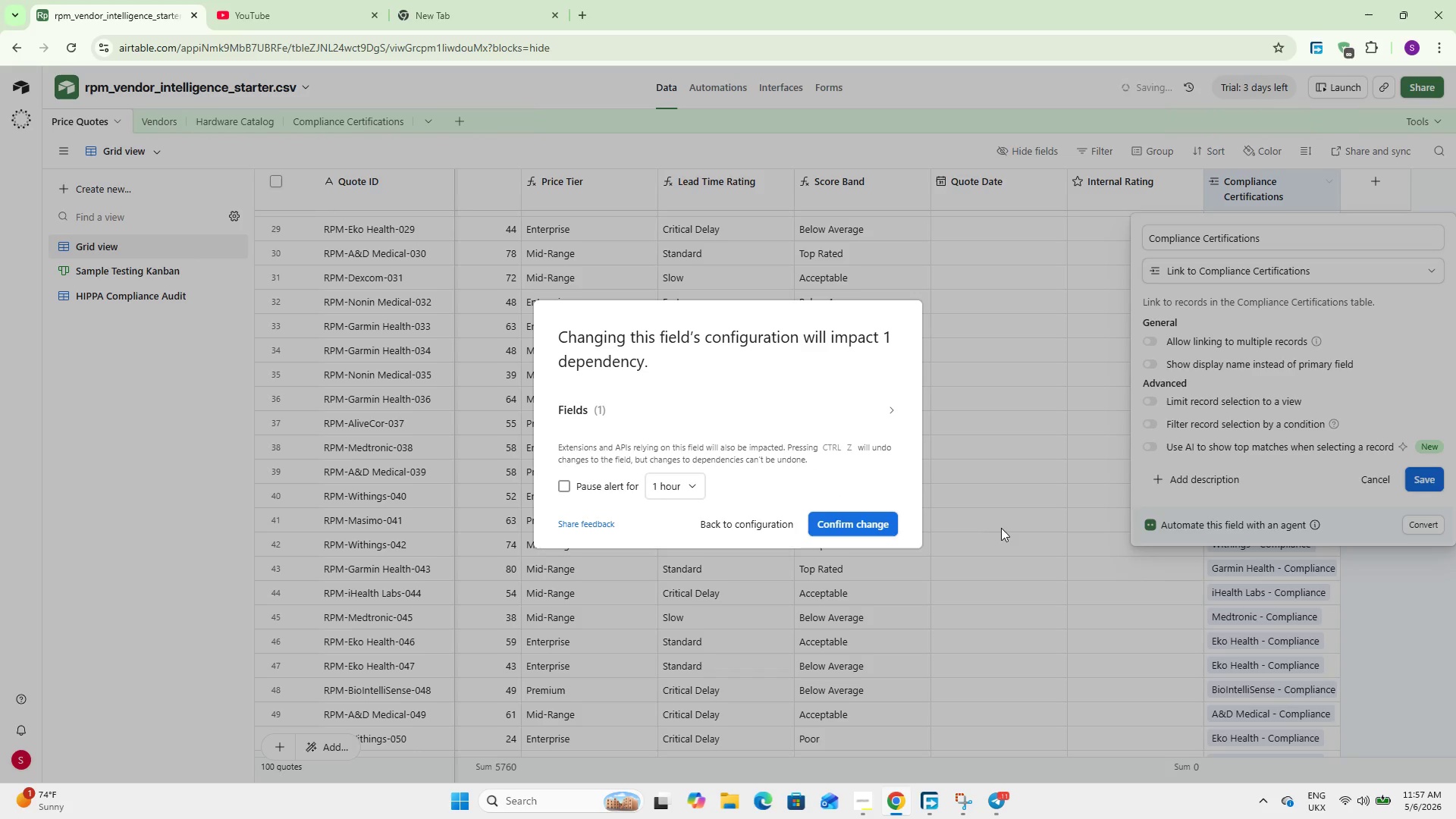 
left_click([886, 520])
 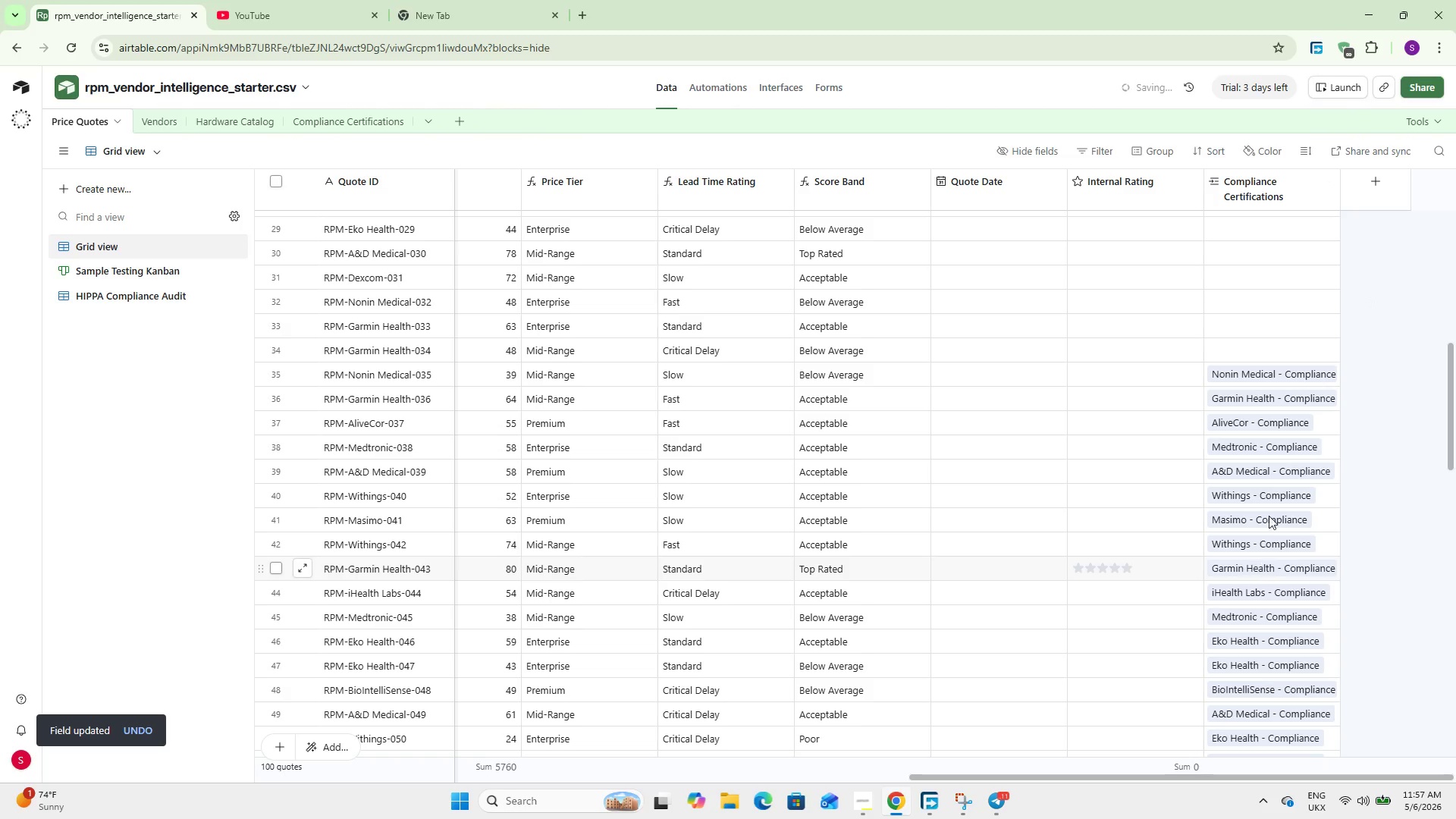 
left_click([1237, 351])
 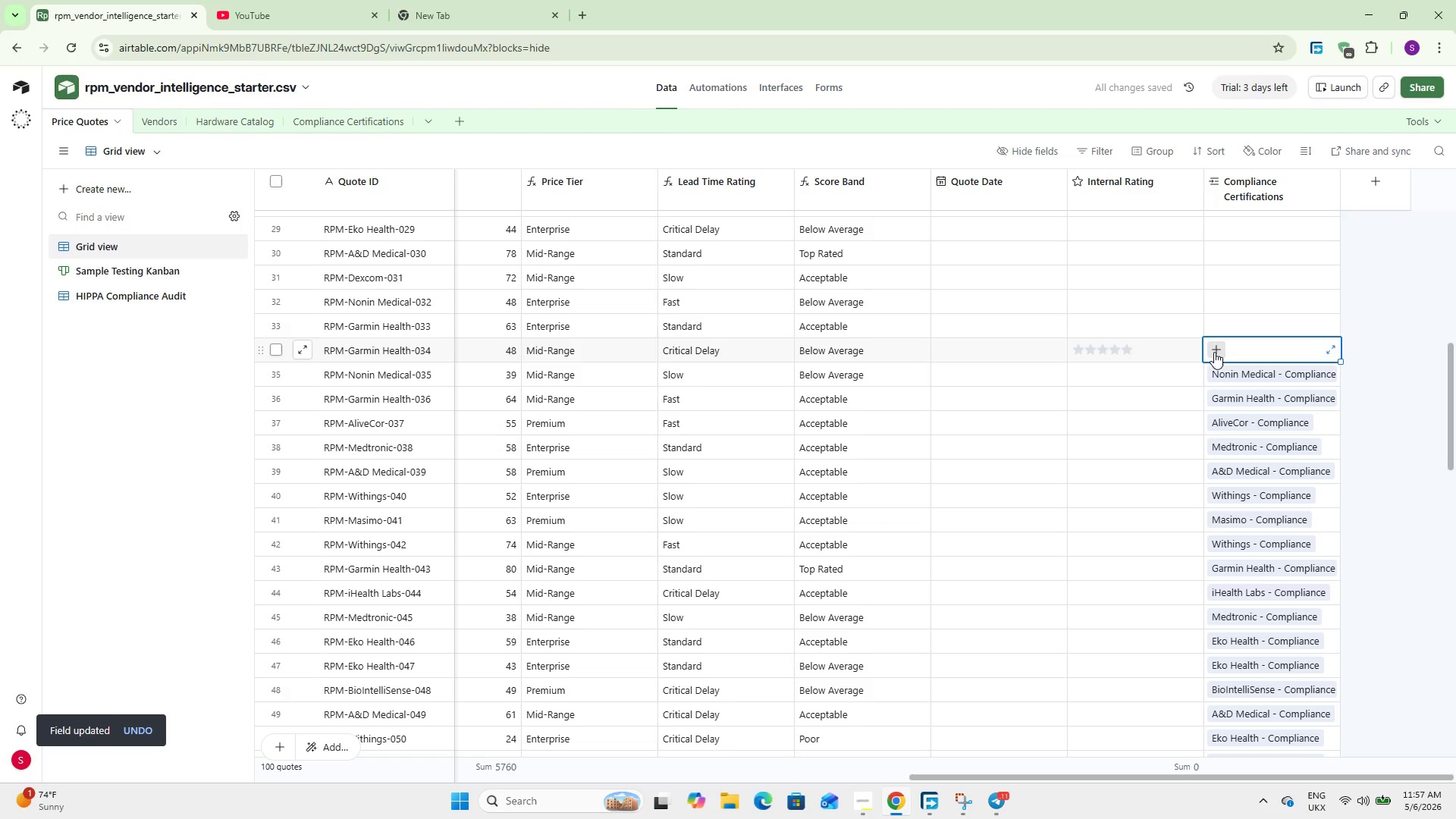 
left_click([1214, 352])
 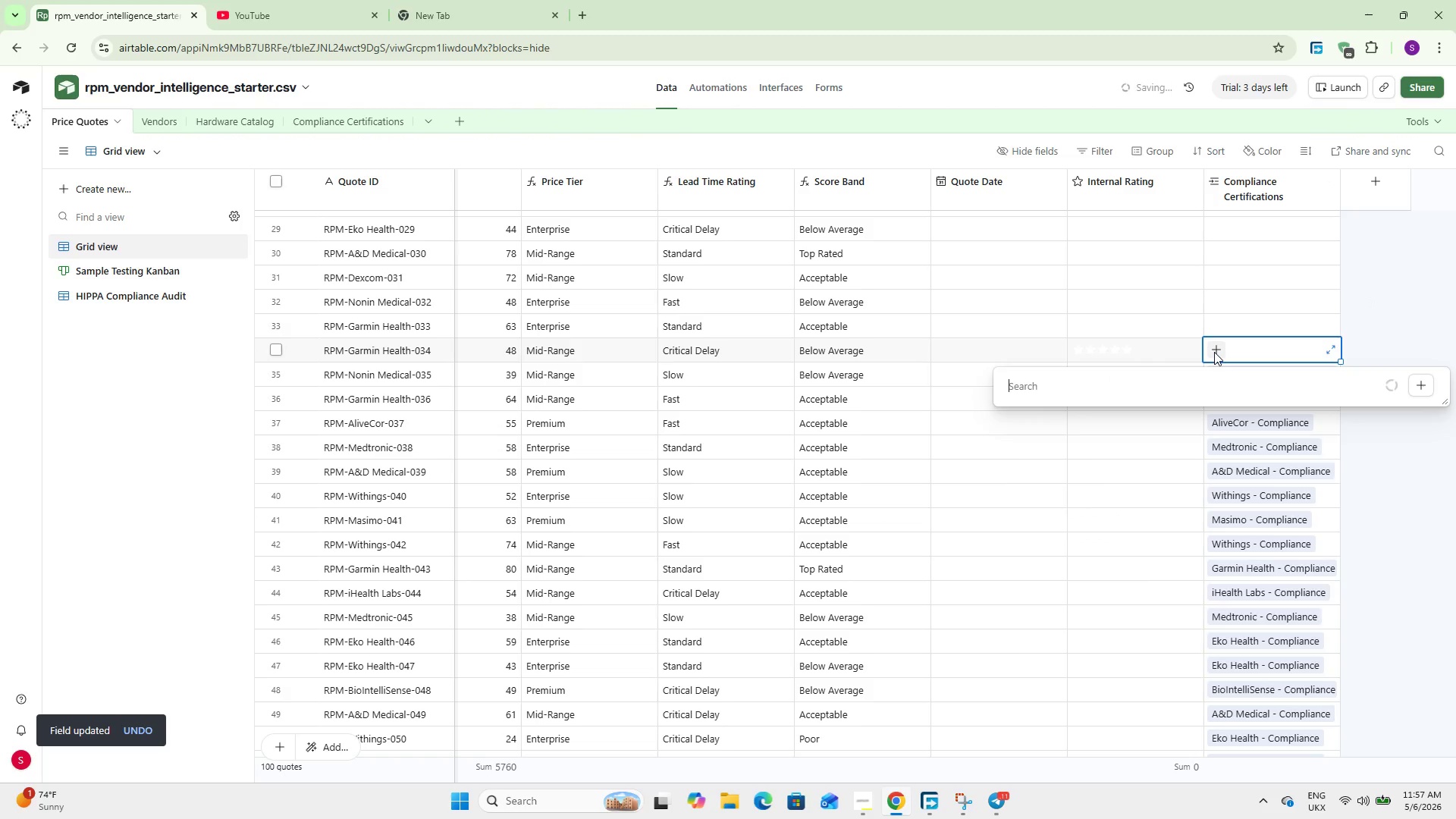 
type(ga)
 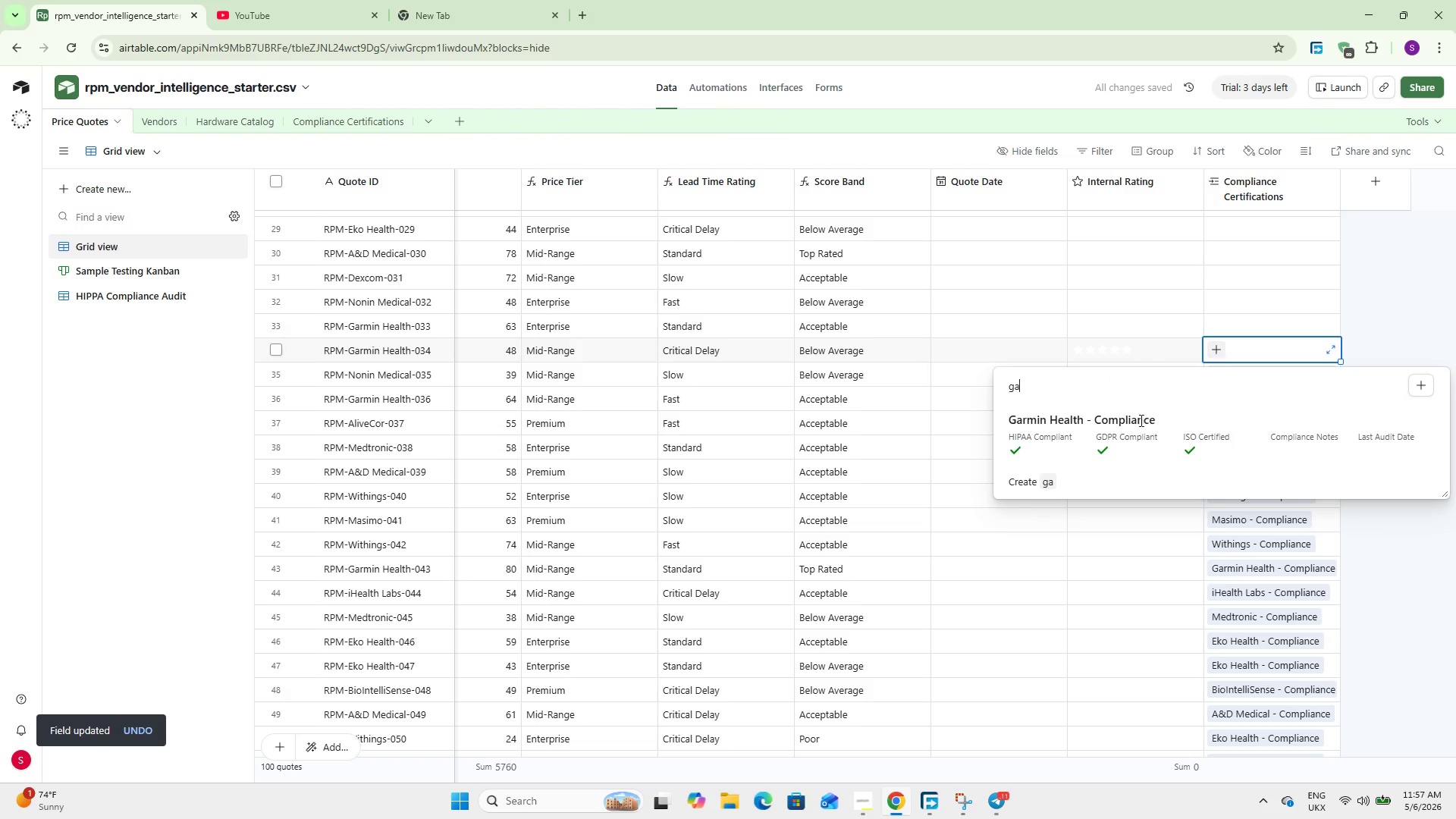 
left_click([1138, 422])
 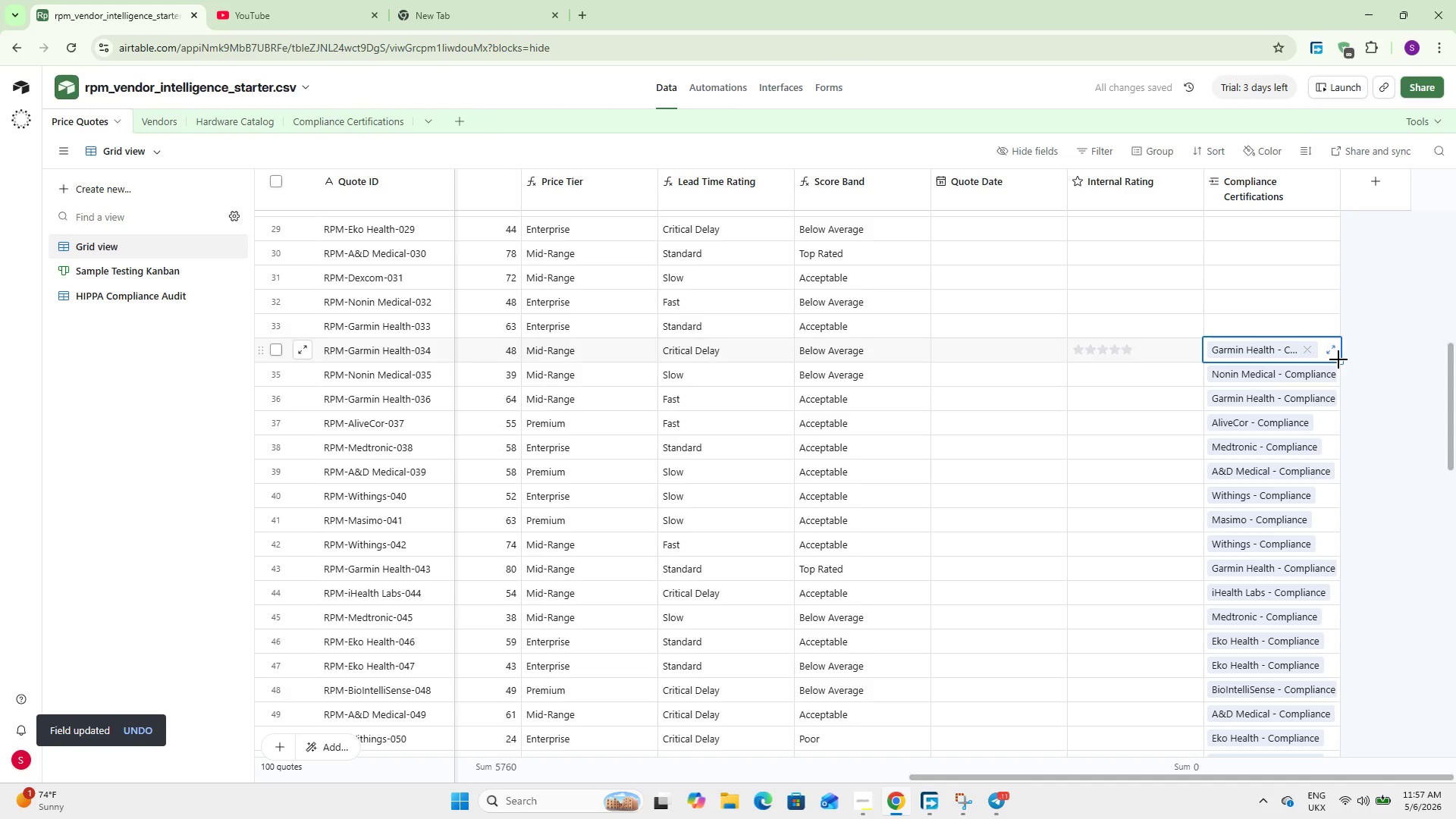 
left_click_drag(start_coordinate=[1339, 361], to_coordinate=[1332, 325])
 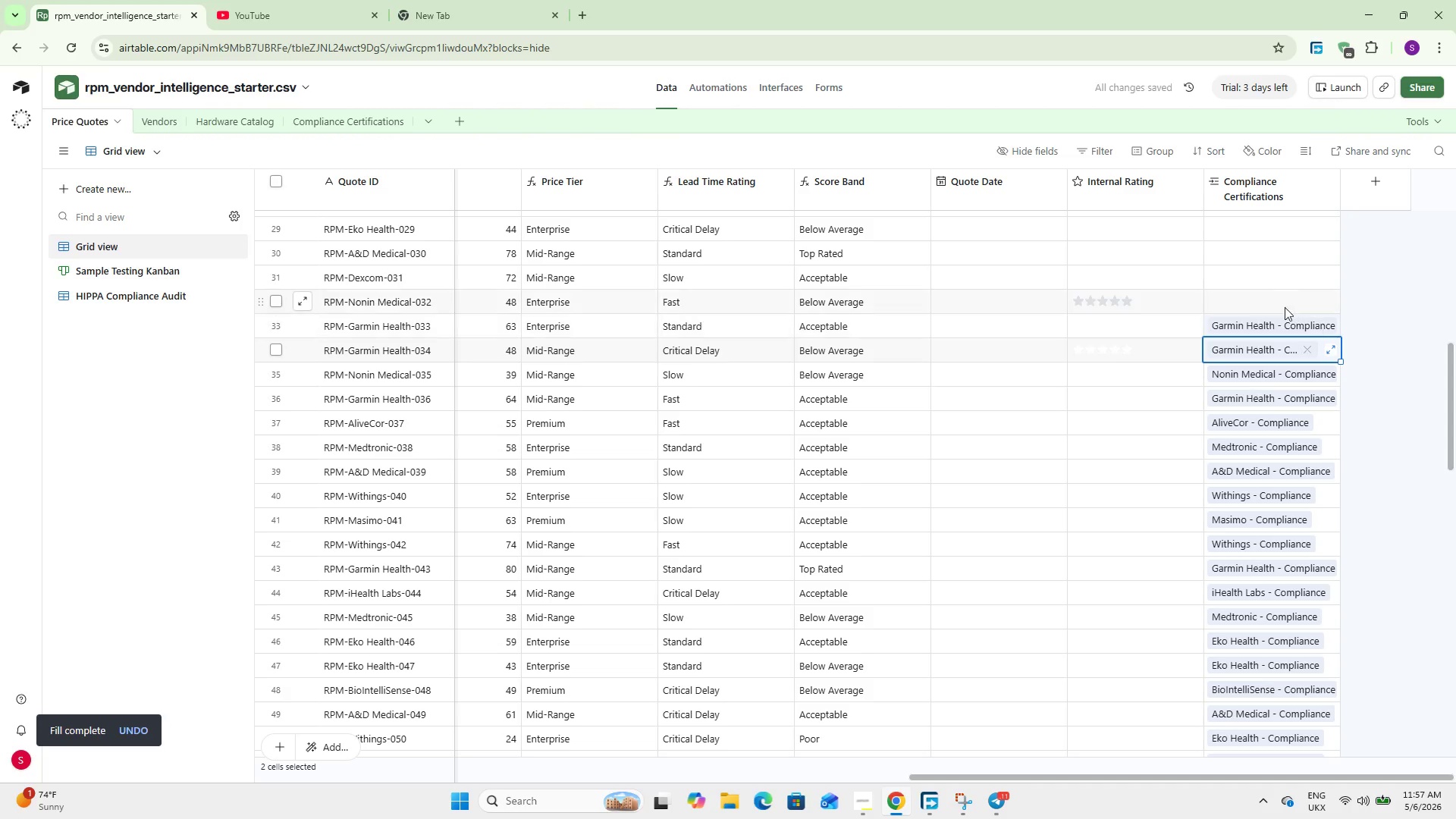 
double_click([1270, 297])
 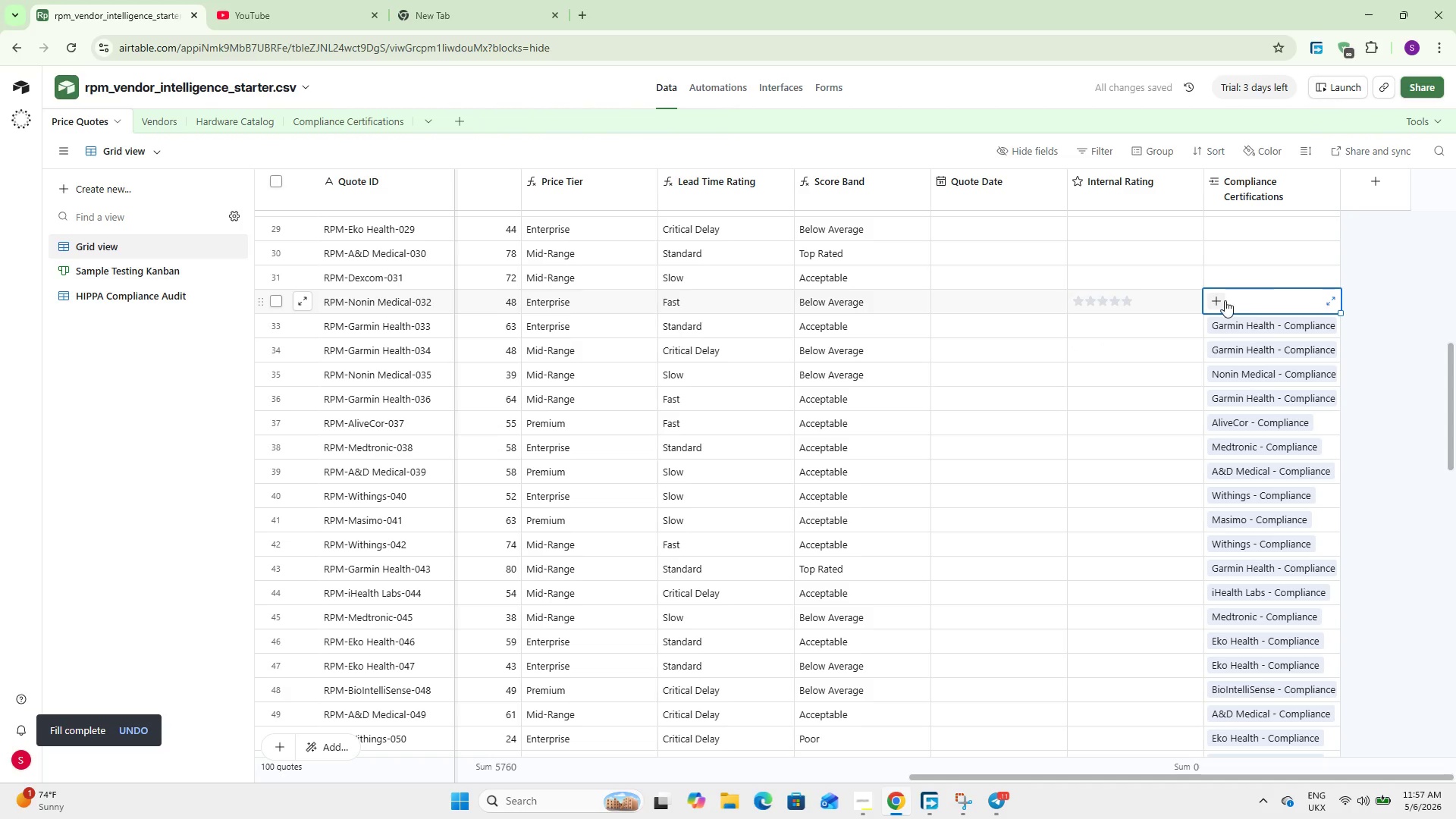 
left_click([1223, 302])
 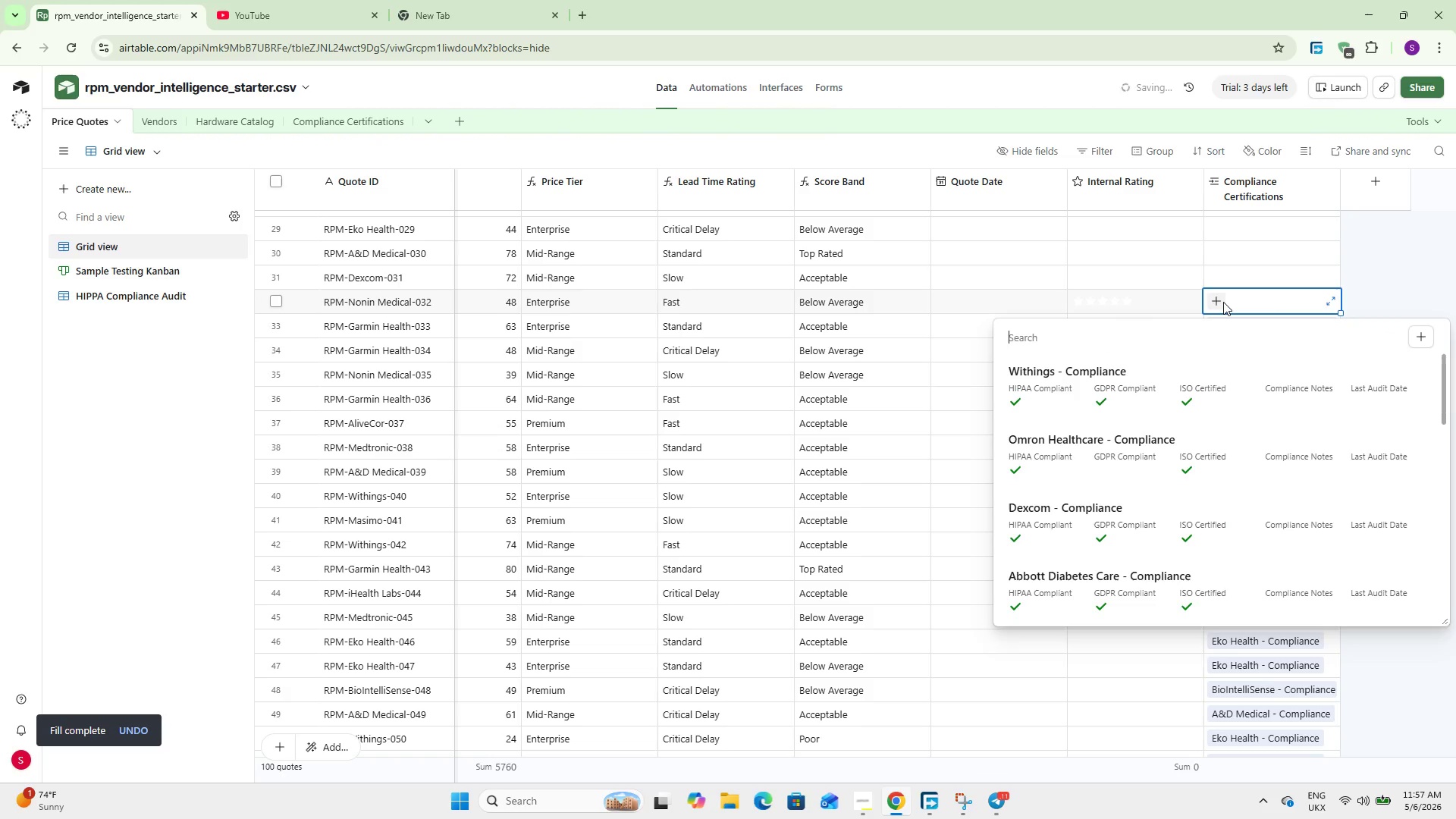 
key(N)
 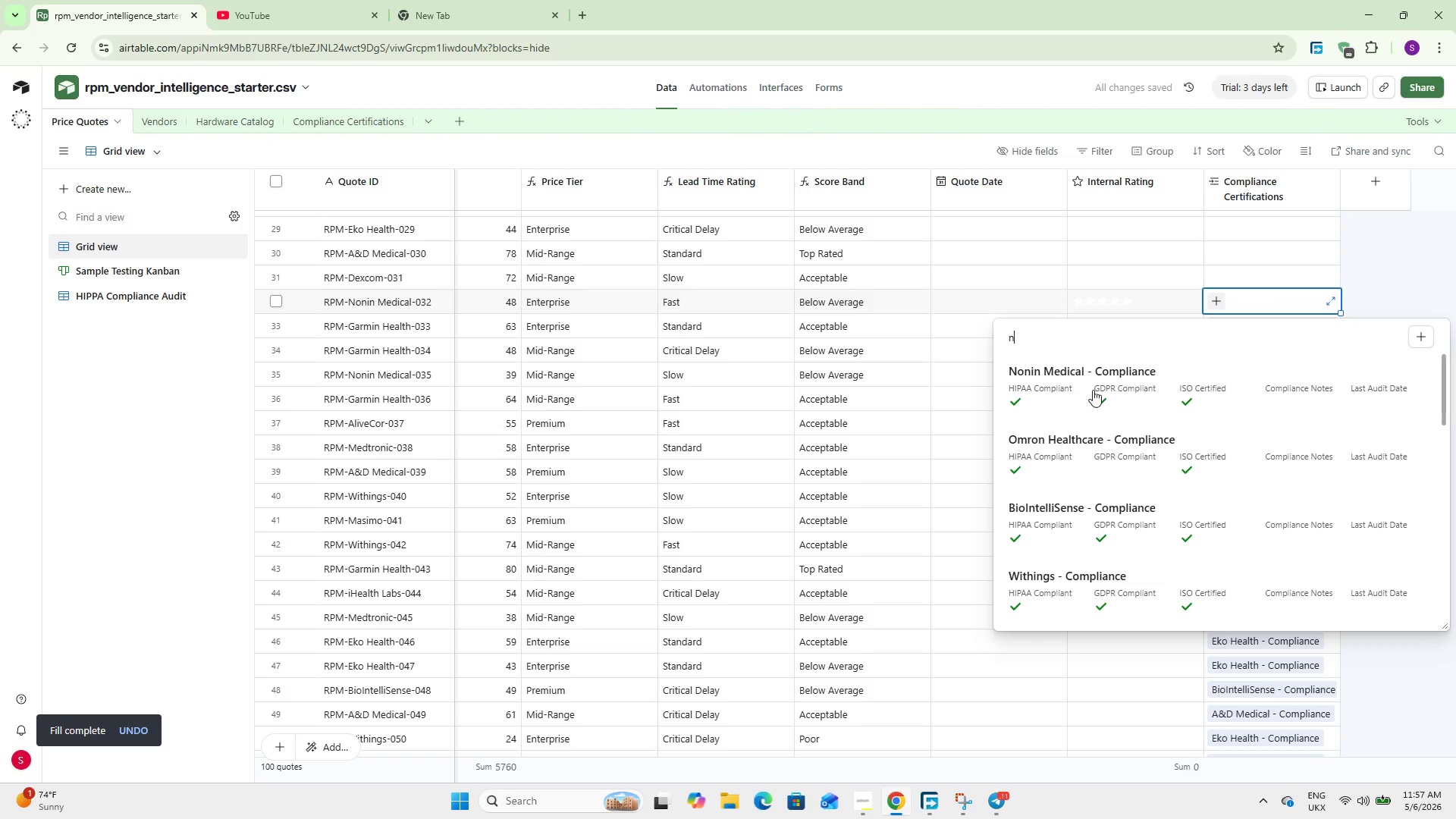 
left_click([1087, 396])
 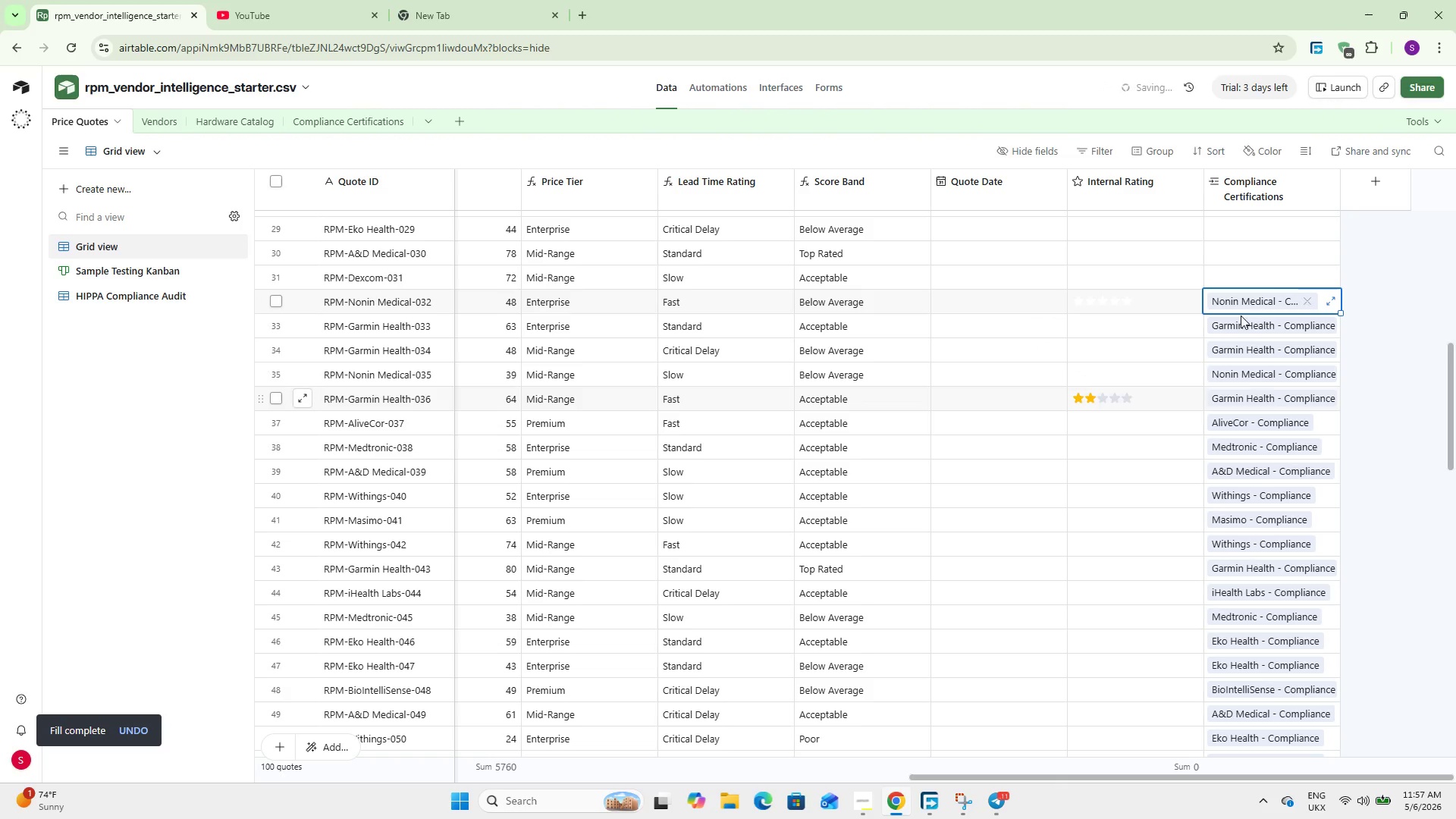 
left_click([1272, 278])
 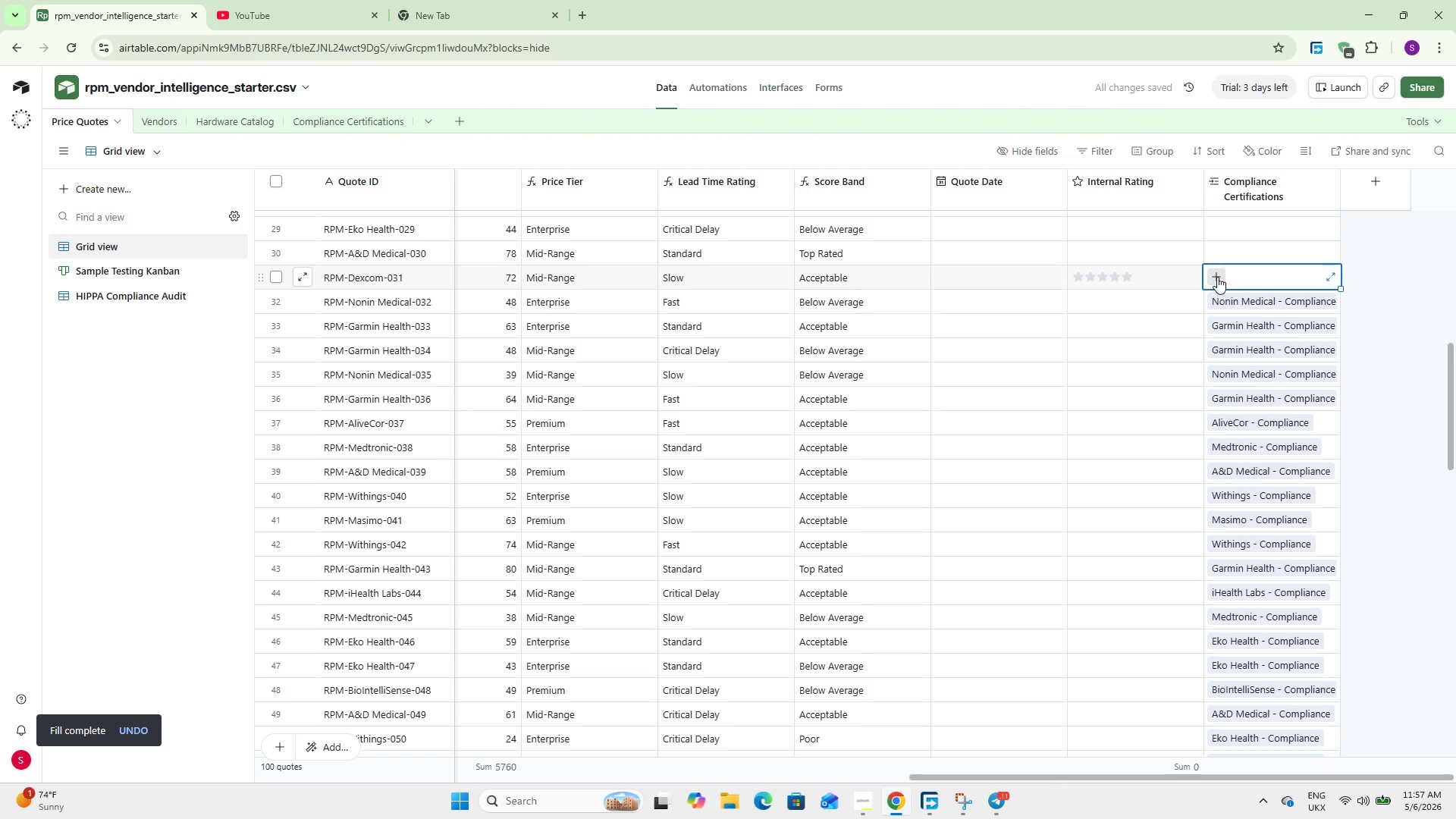 
left_click([1216, 277])
 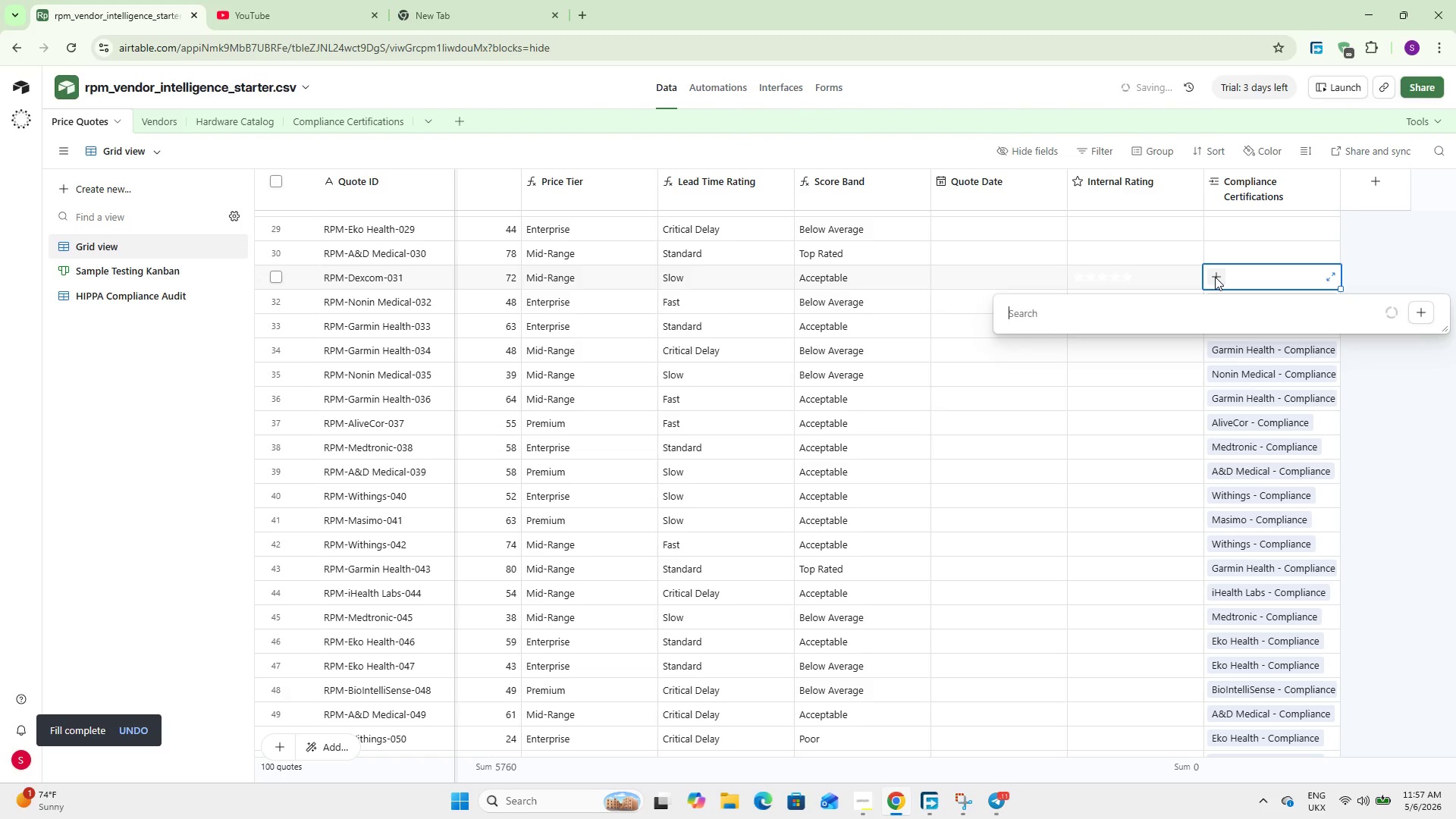 
type(dex)
 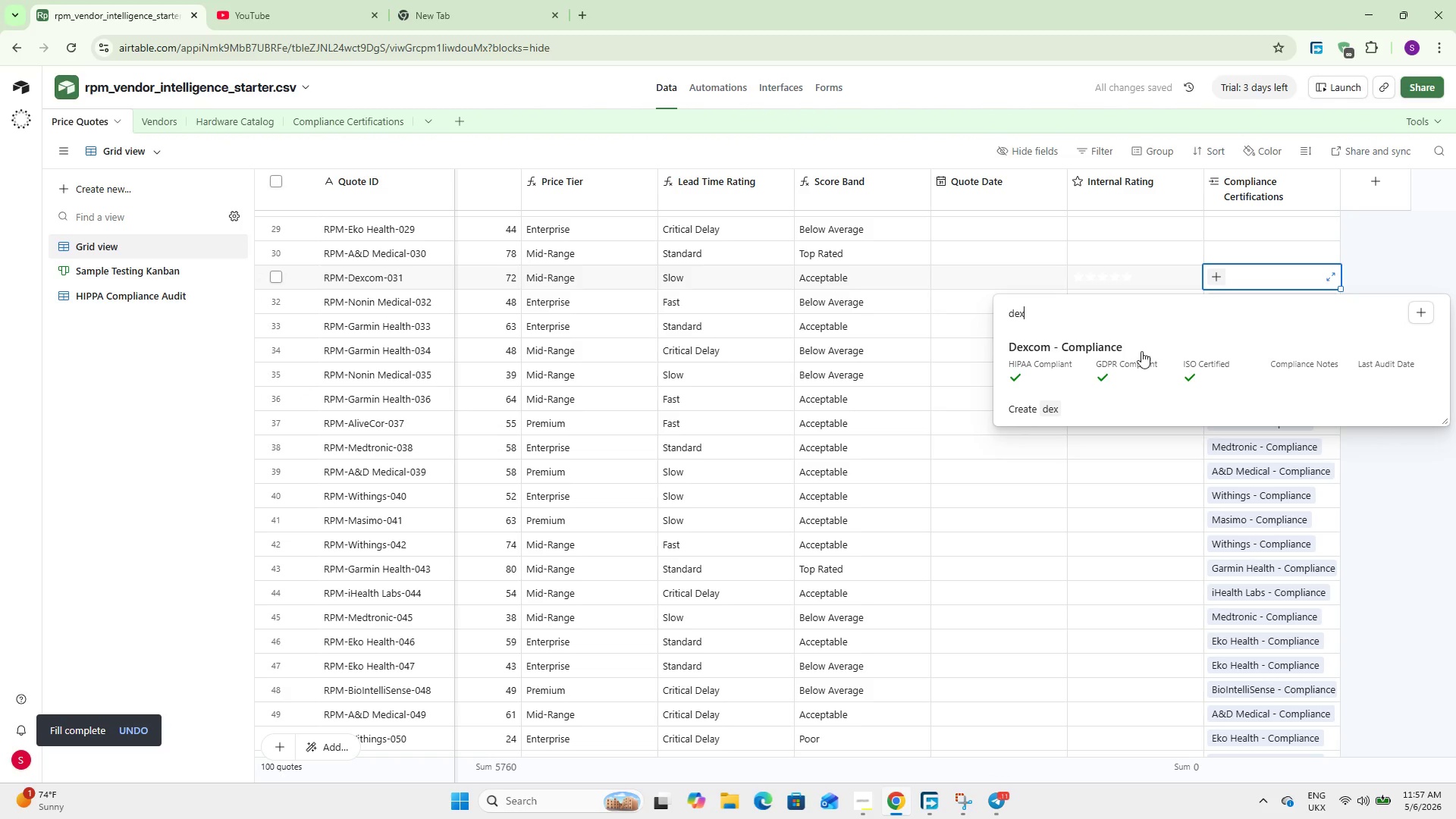 
left_click([1140, 353])
 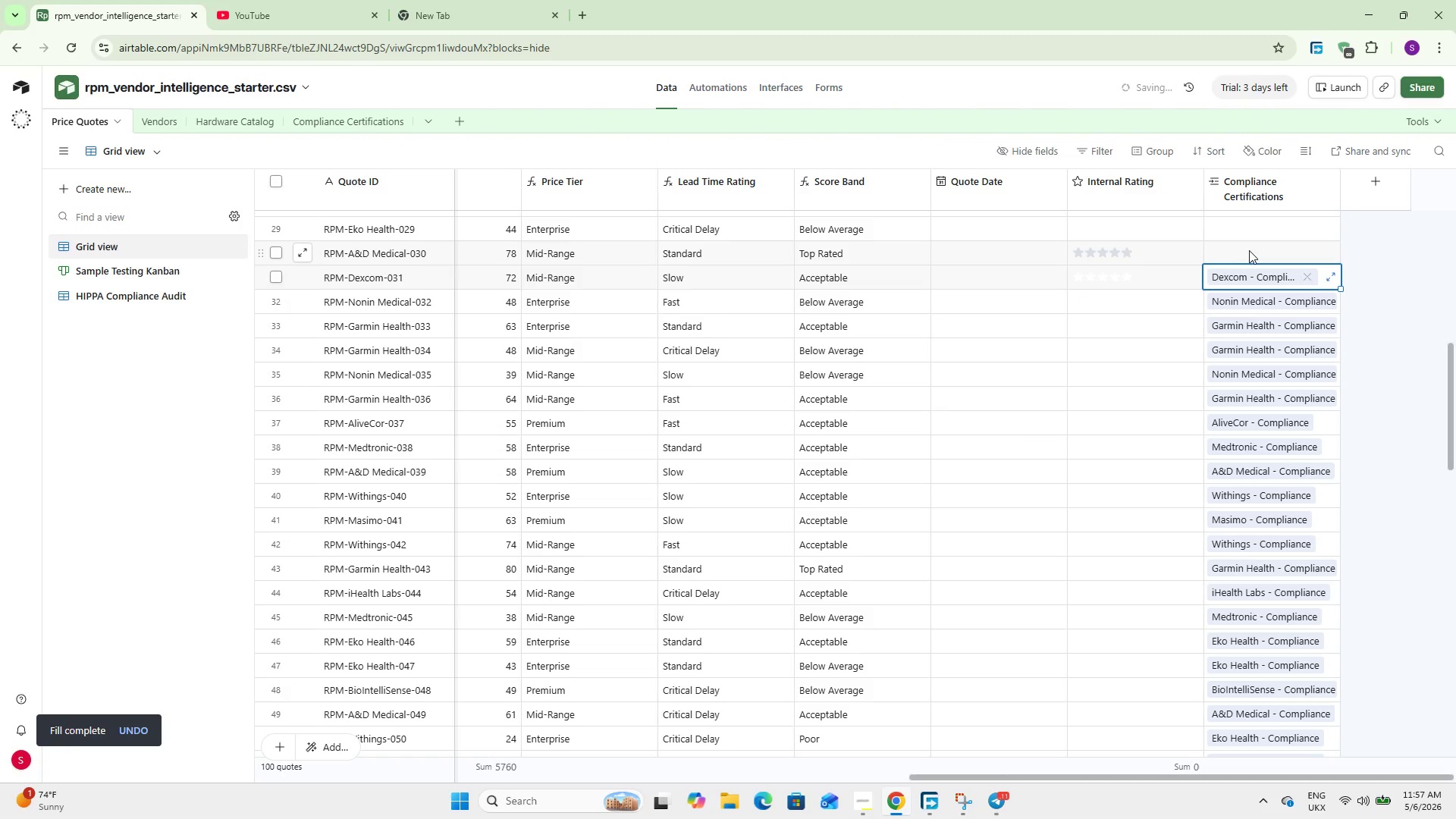 
left_click([1249, 250])
 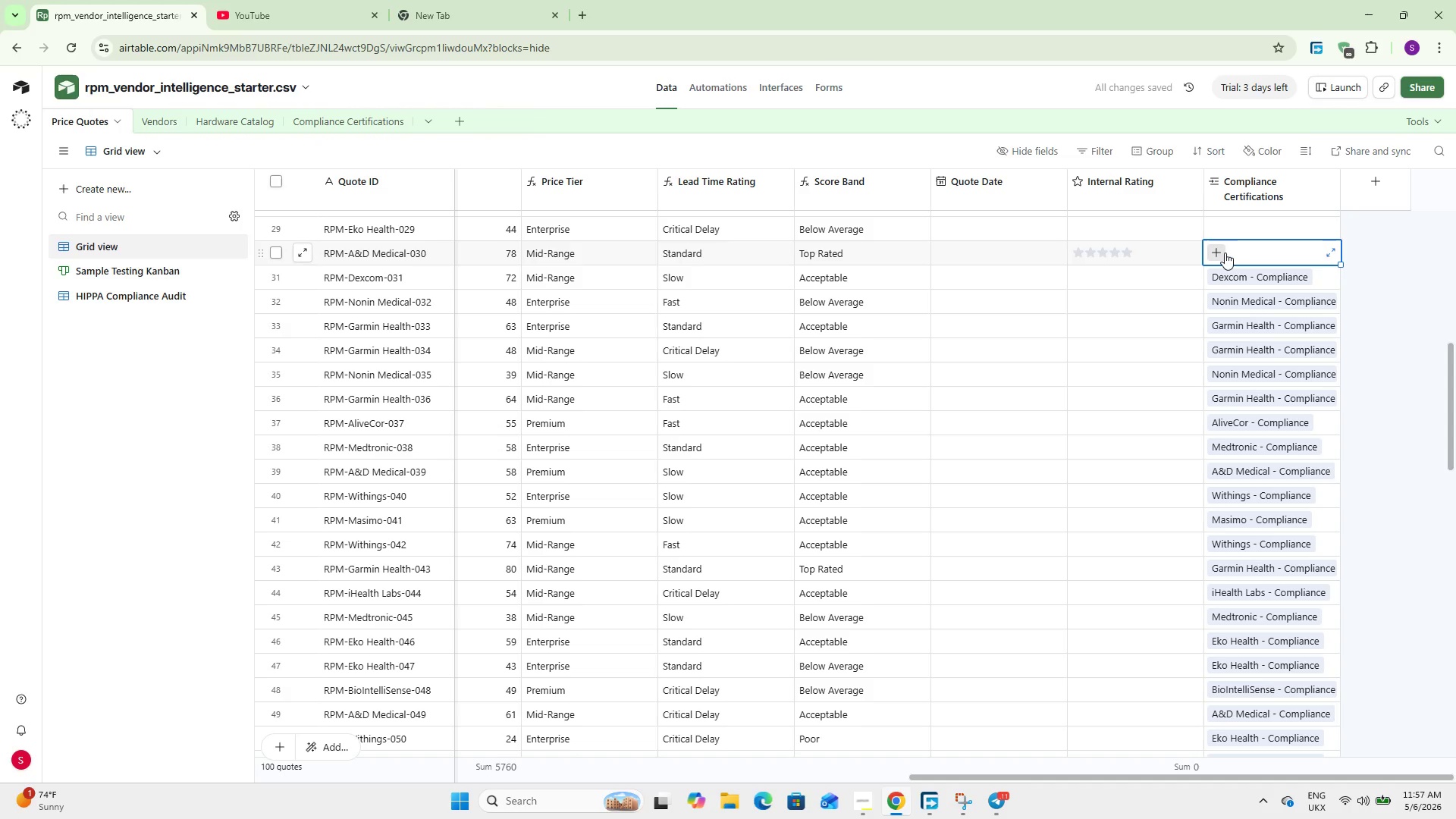 
left_click([1225, 253])
 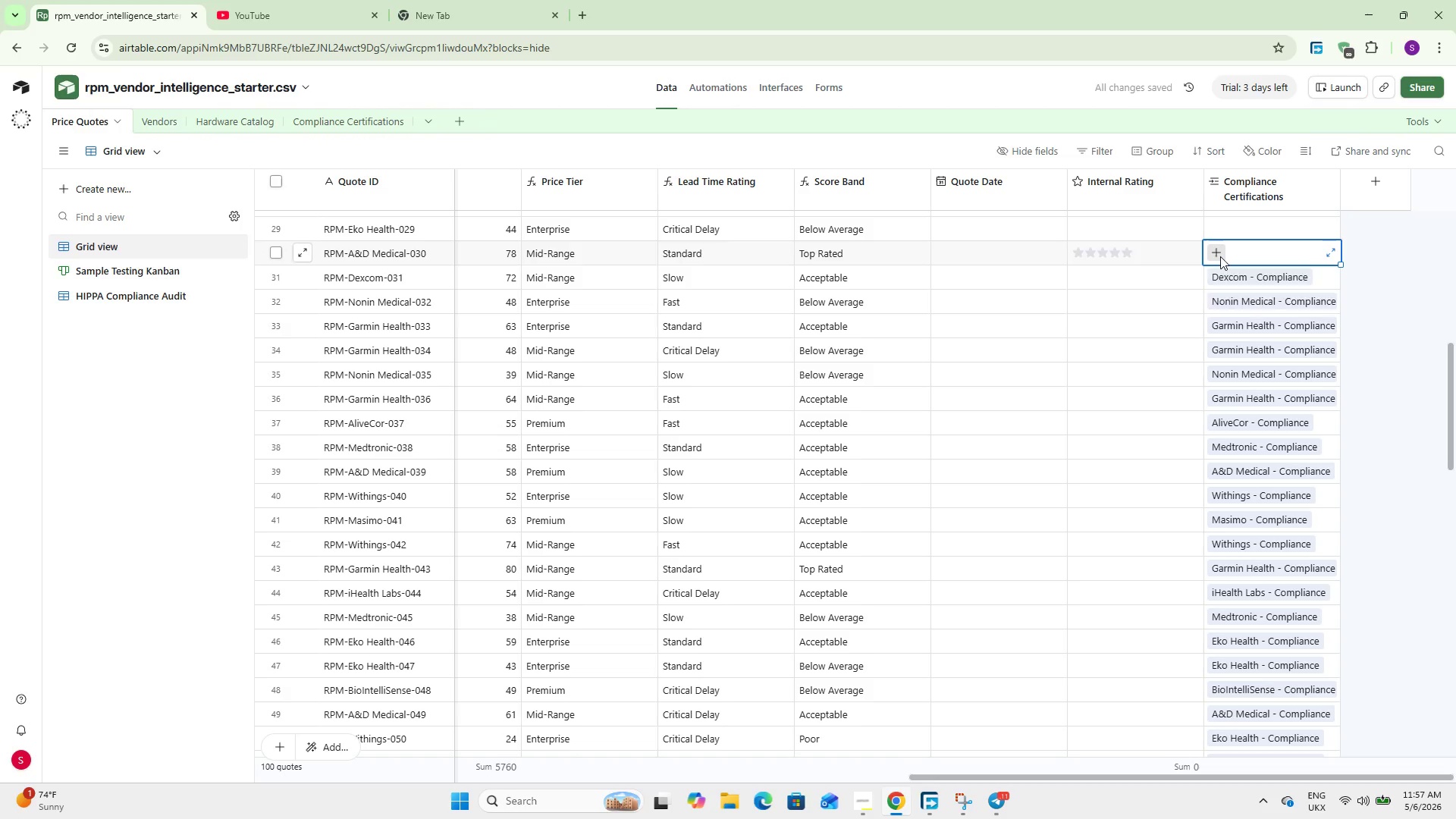 
key(A)
 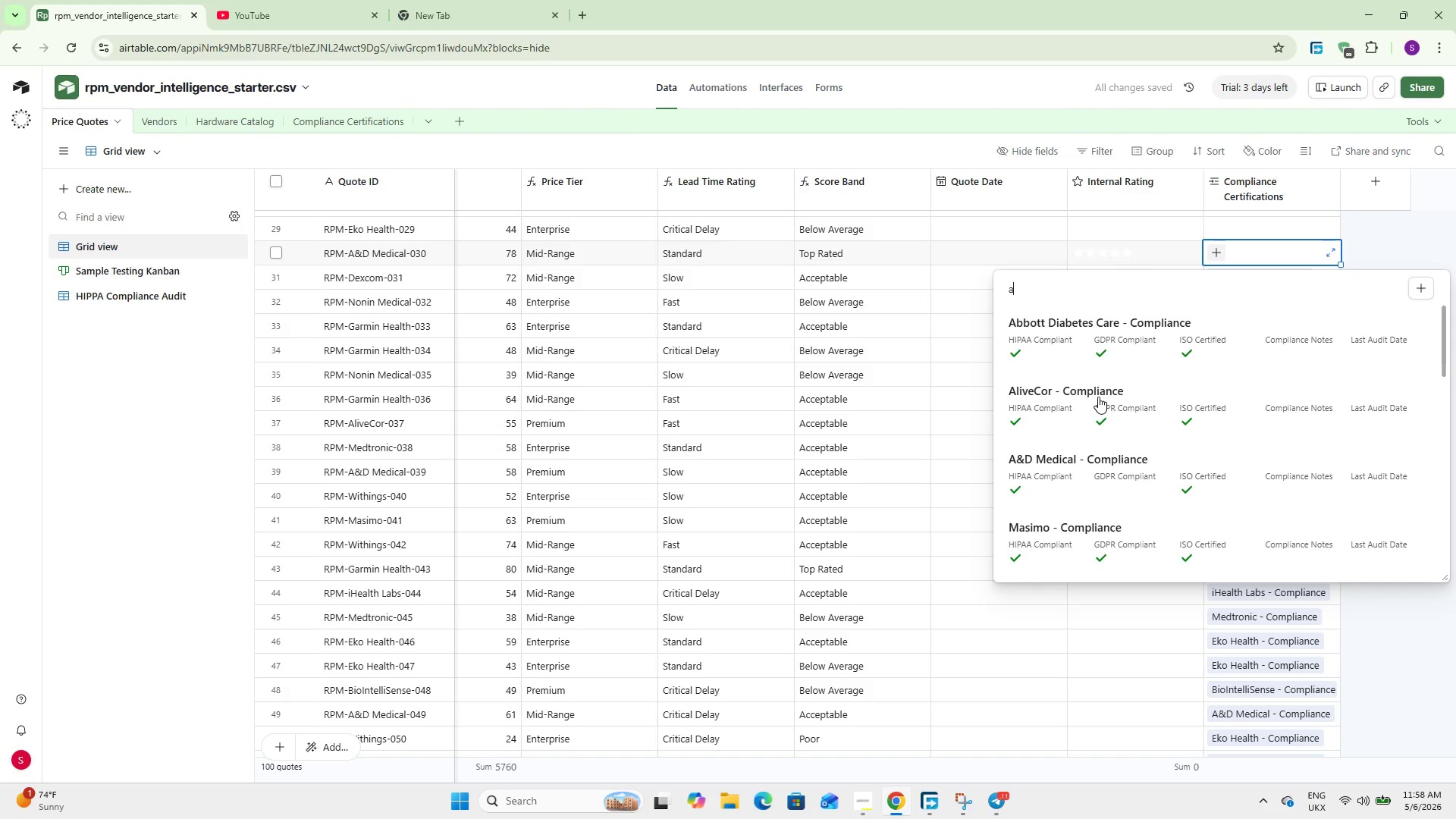 
left_click([1083, 450])
 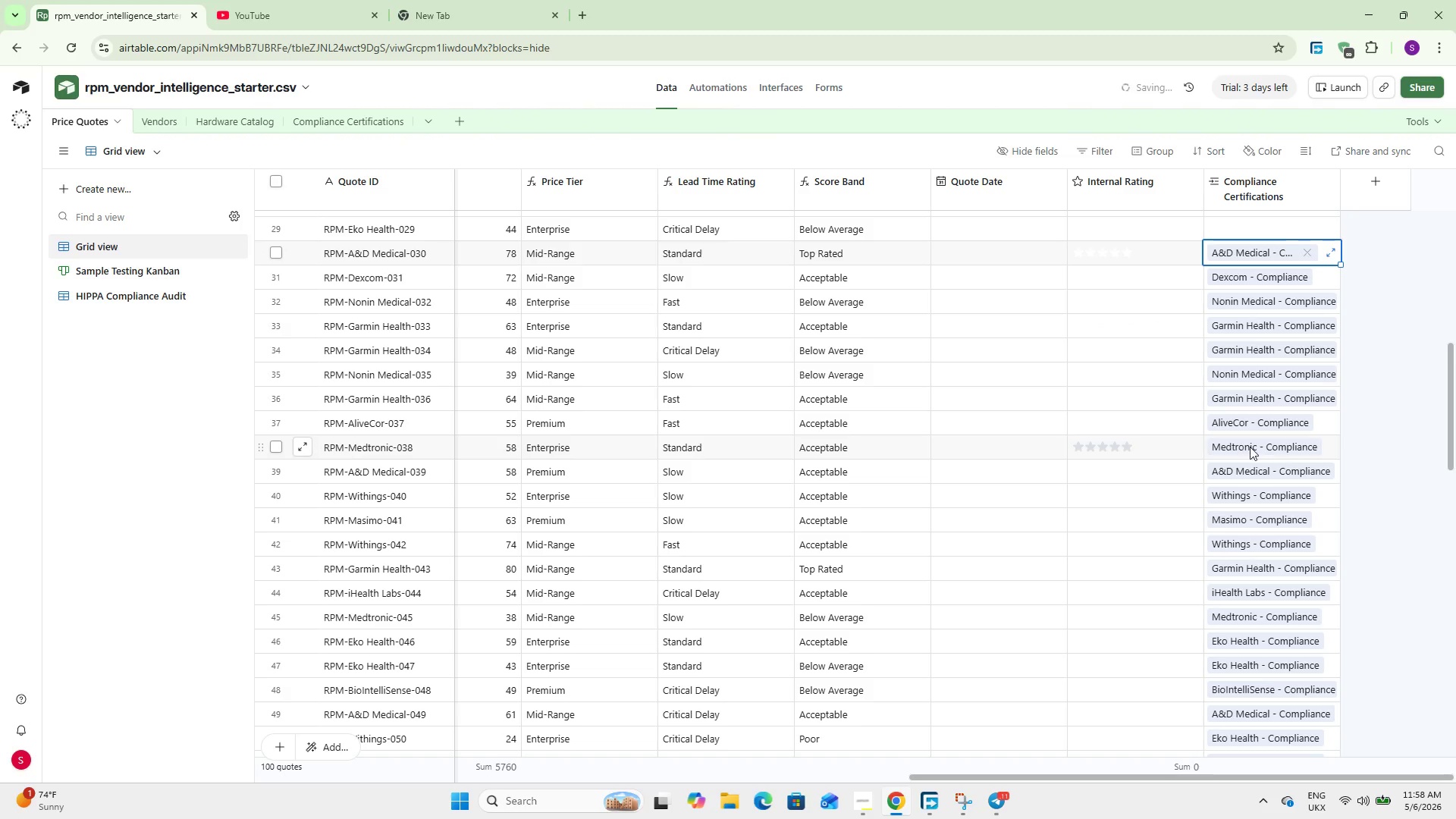 
scroll: coordinate [1250, 441], scroll_direction: up, amount: 4.0
 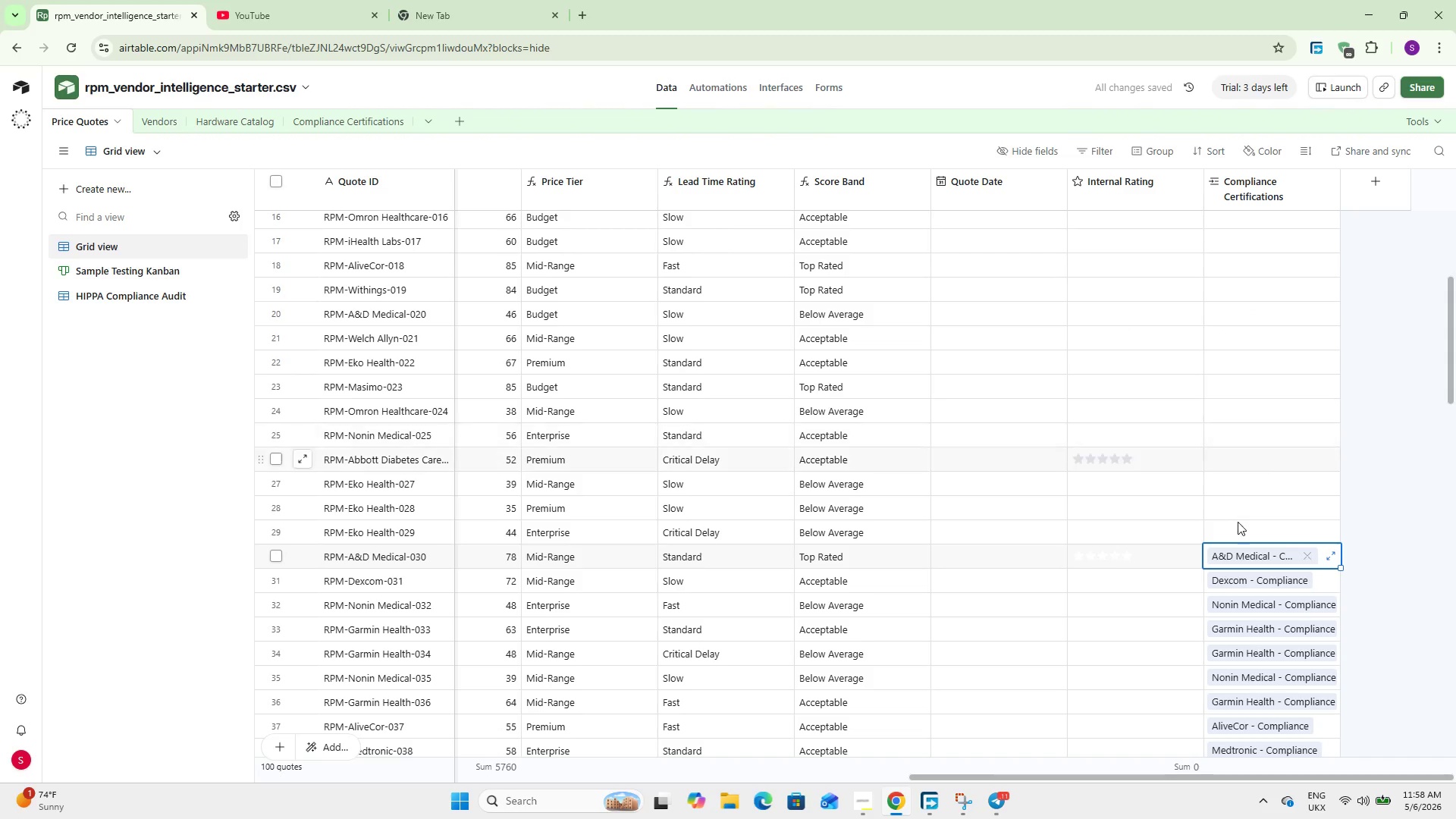 
left_click([1238, 530])
 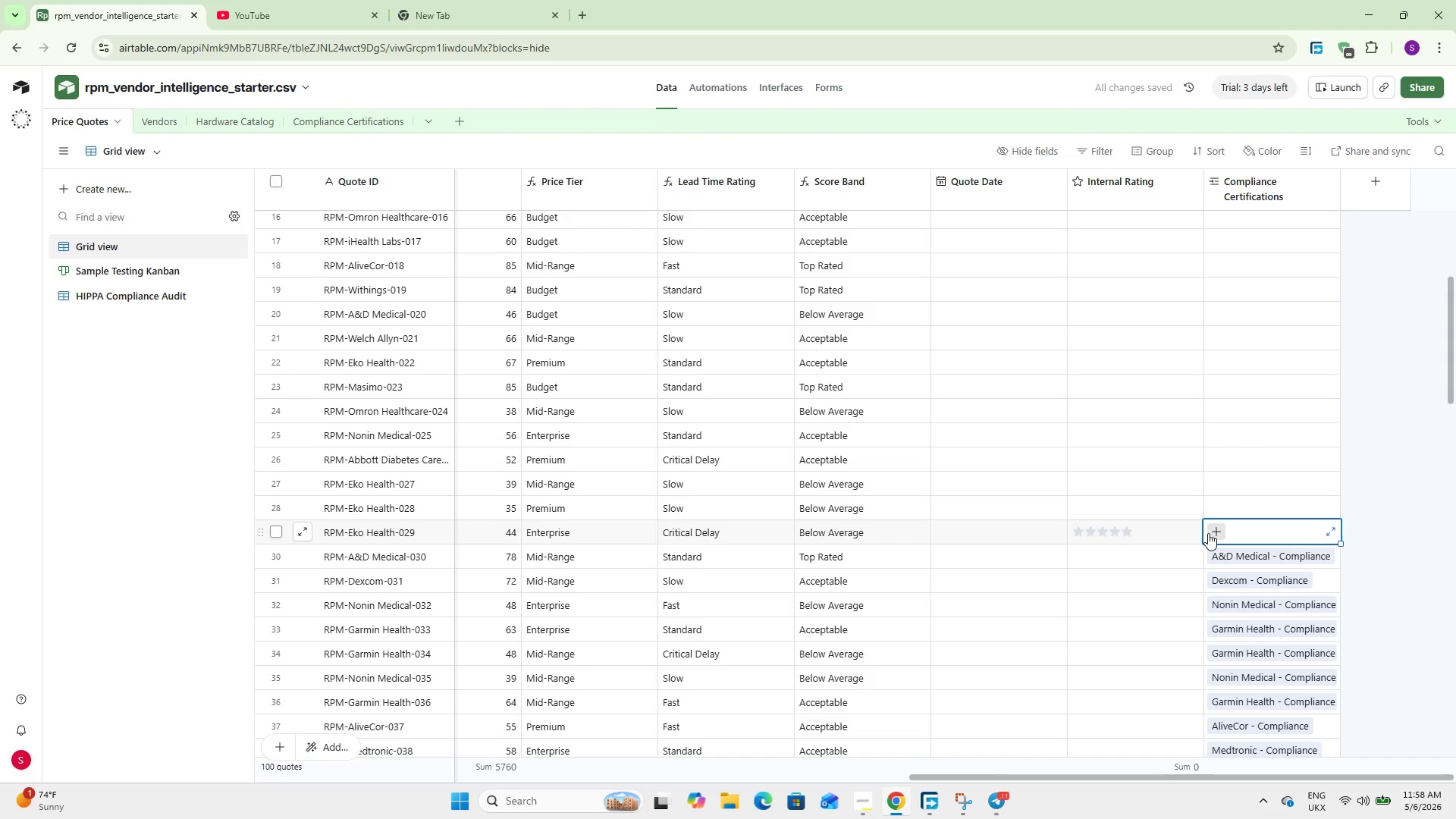 
left_click([1208, 533])
 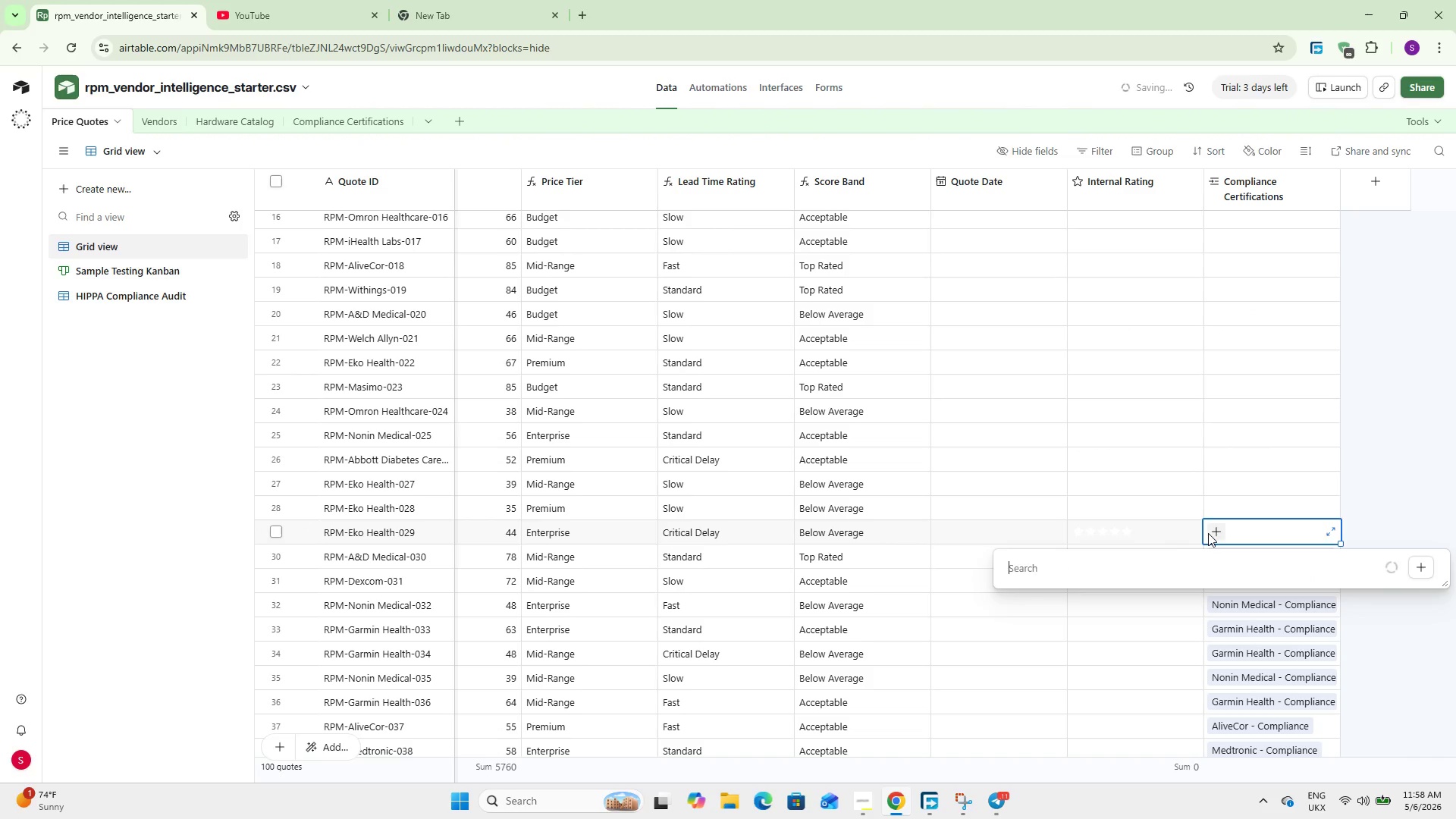 
key(E)
 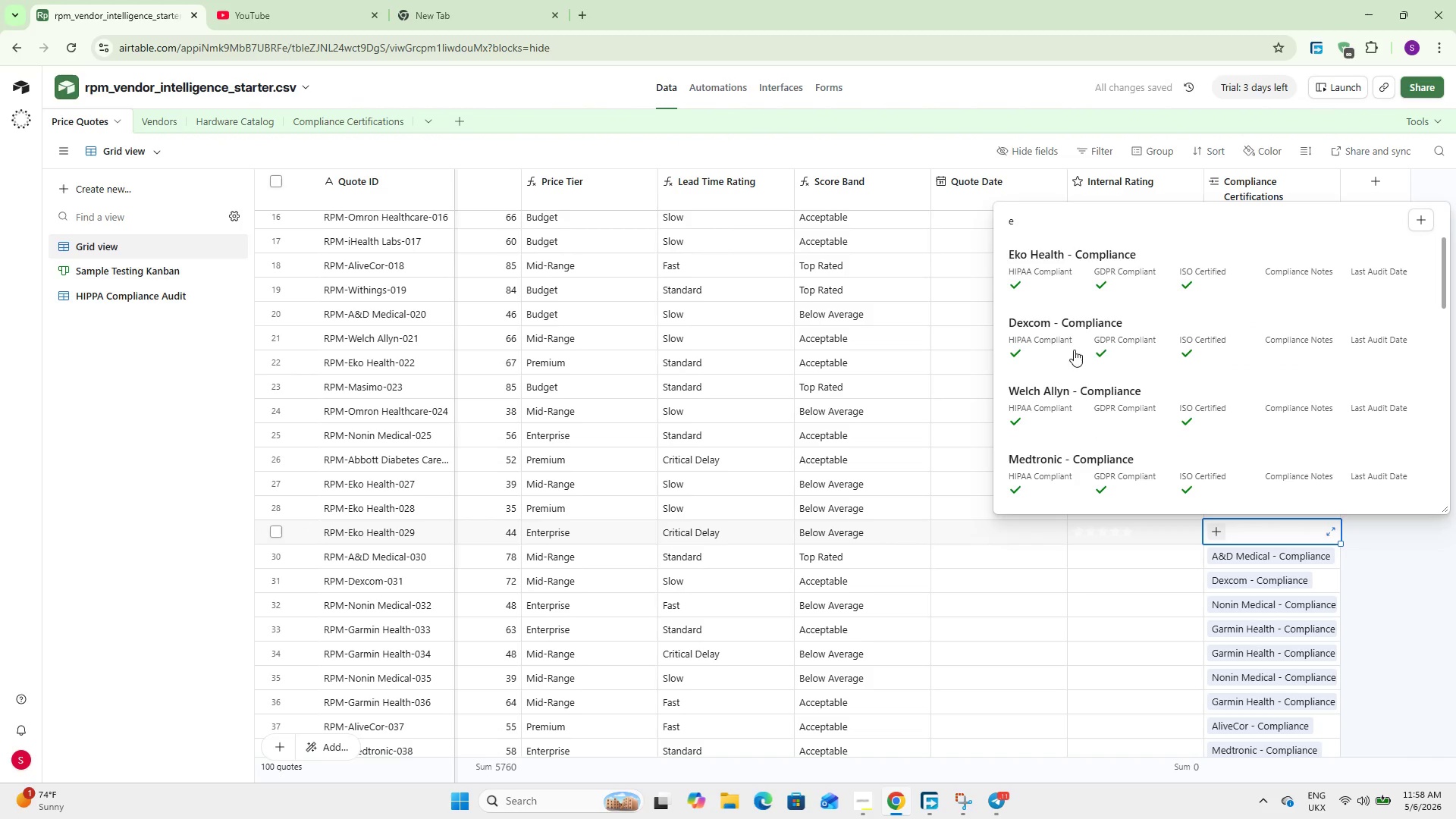 
left_click([1064, 277])
 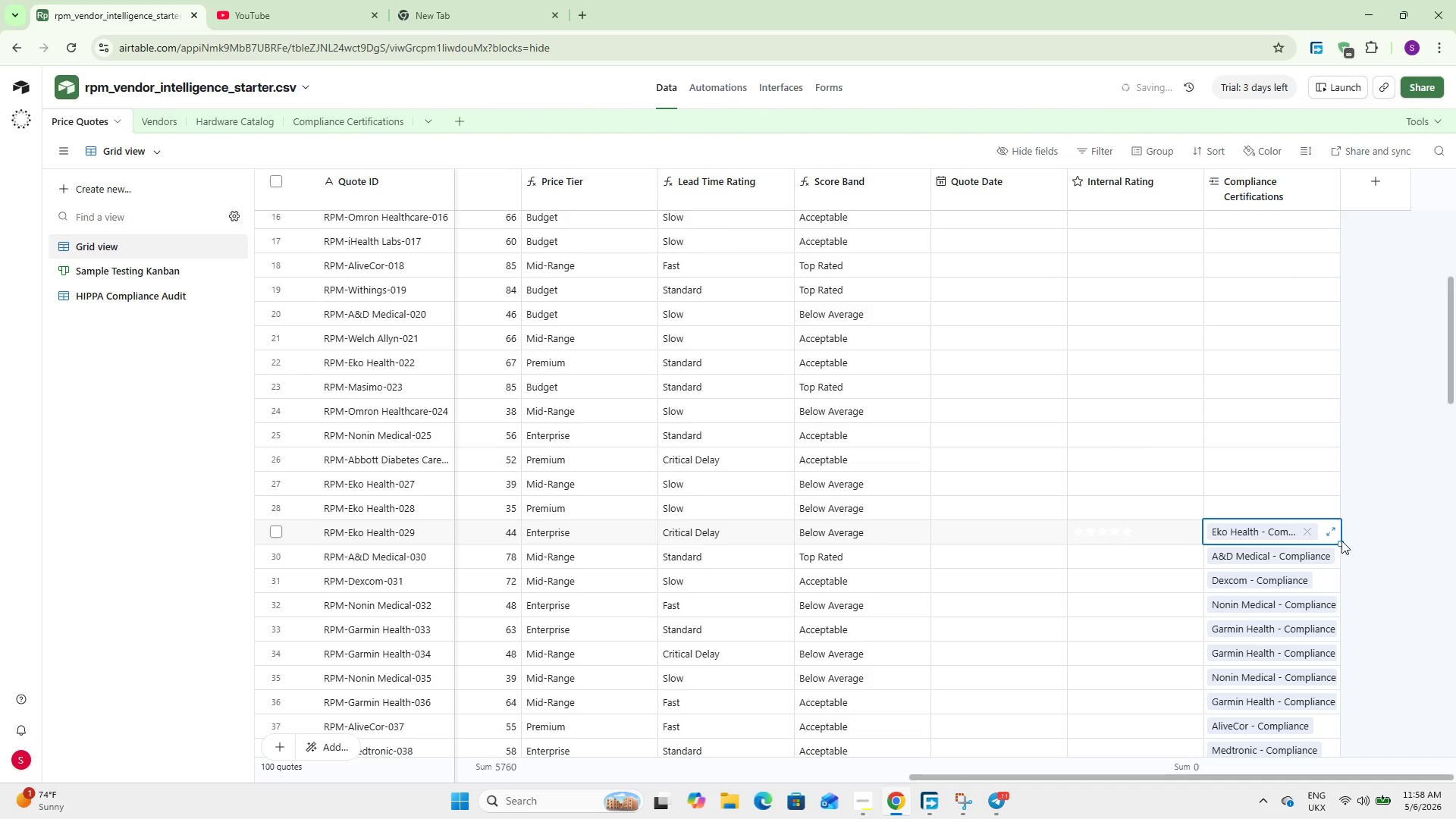 
left_click_drag(start_coordinate=[1341, 540], to_coordinate=[1331, 487])
 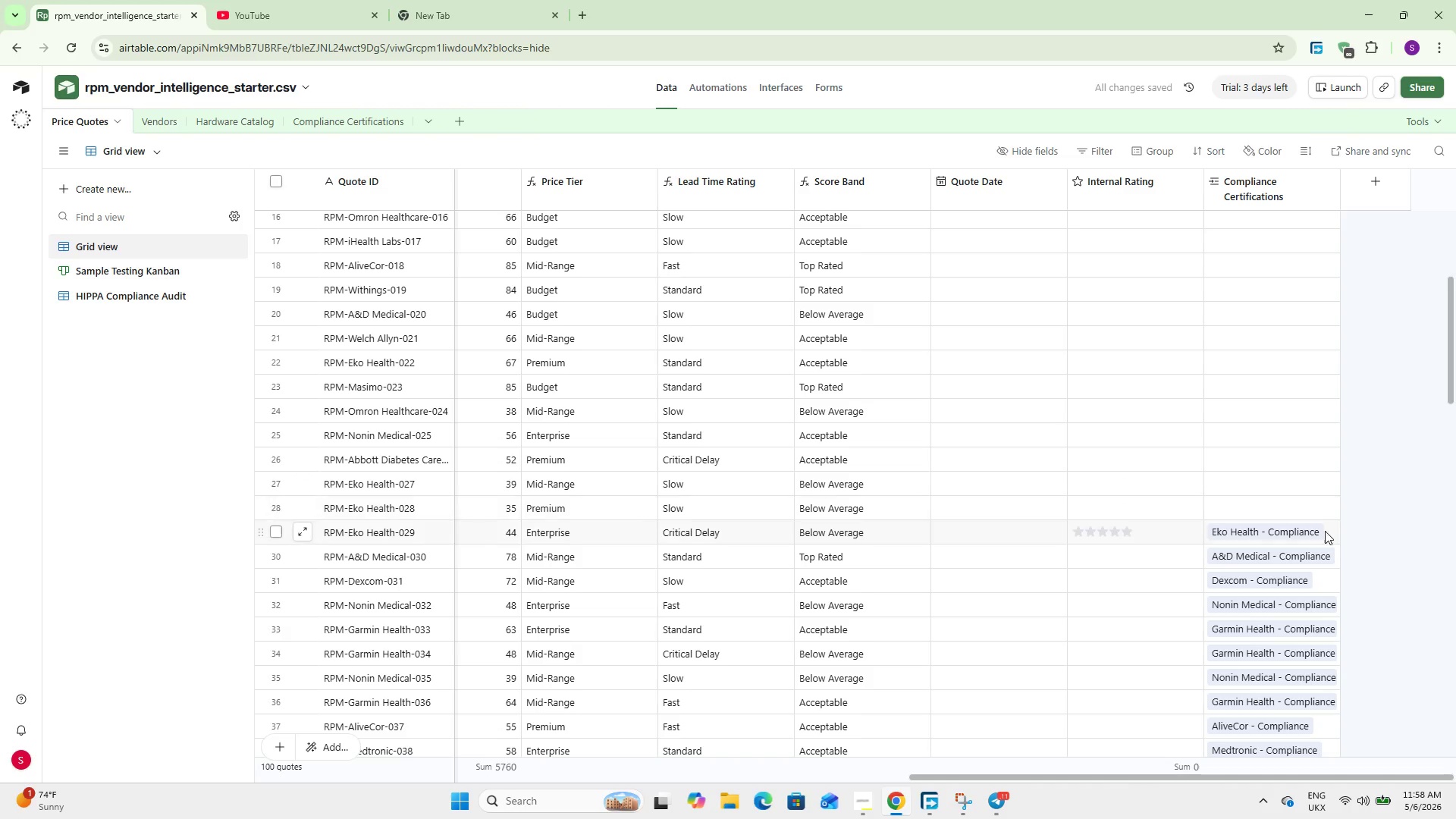 
left_click([1323, 532])
 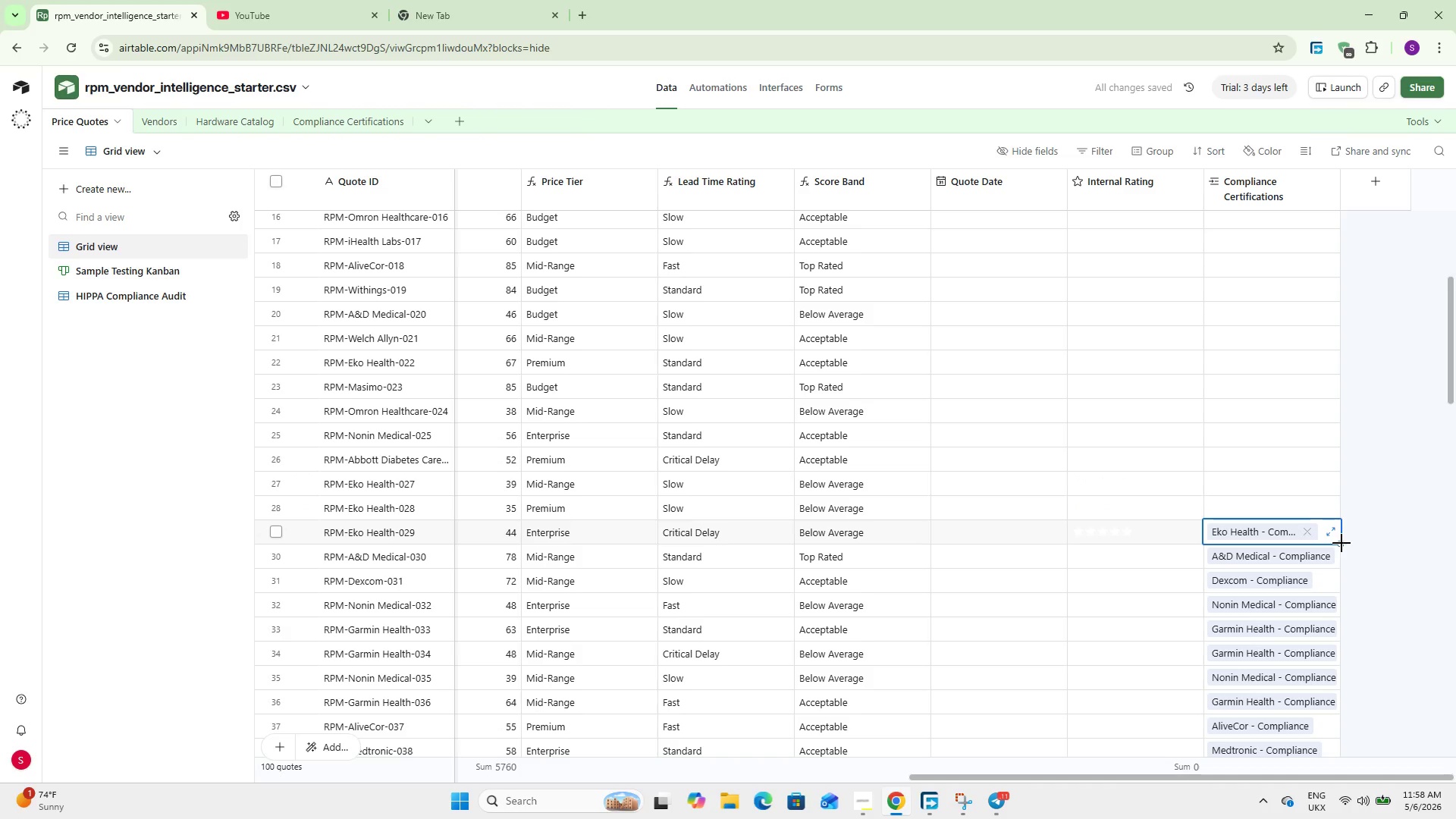 
left_click_drag(start_coordinate=[1341, 543], to_coordinate=[1326, 488])
 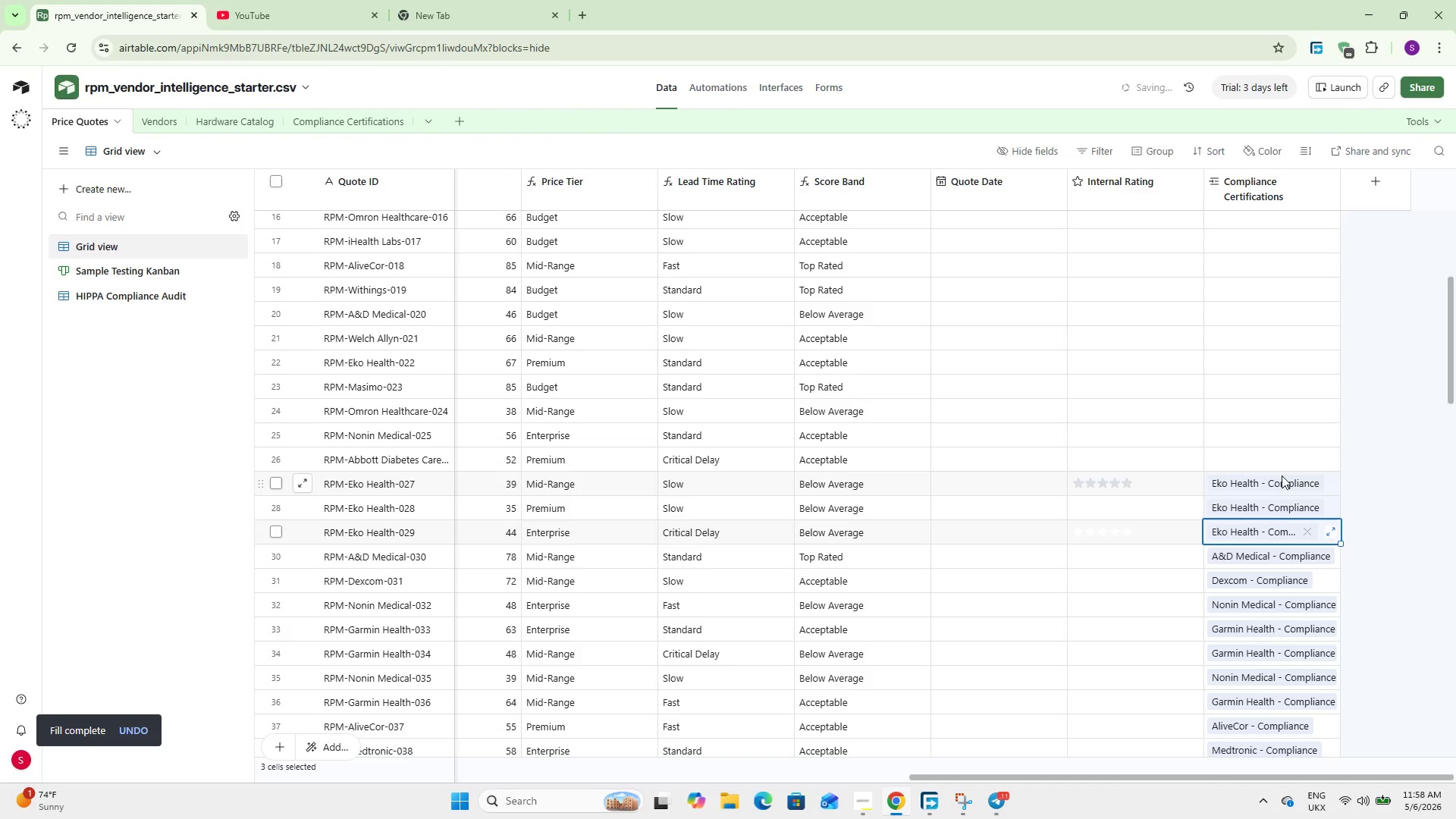 
left_click([1268, 460])
 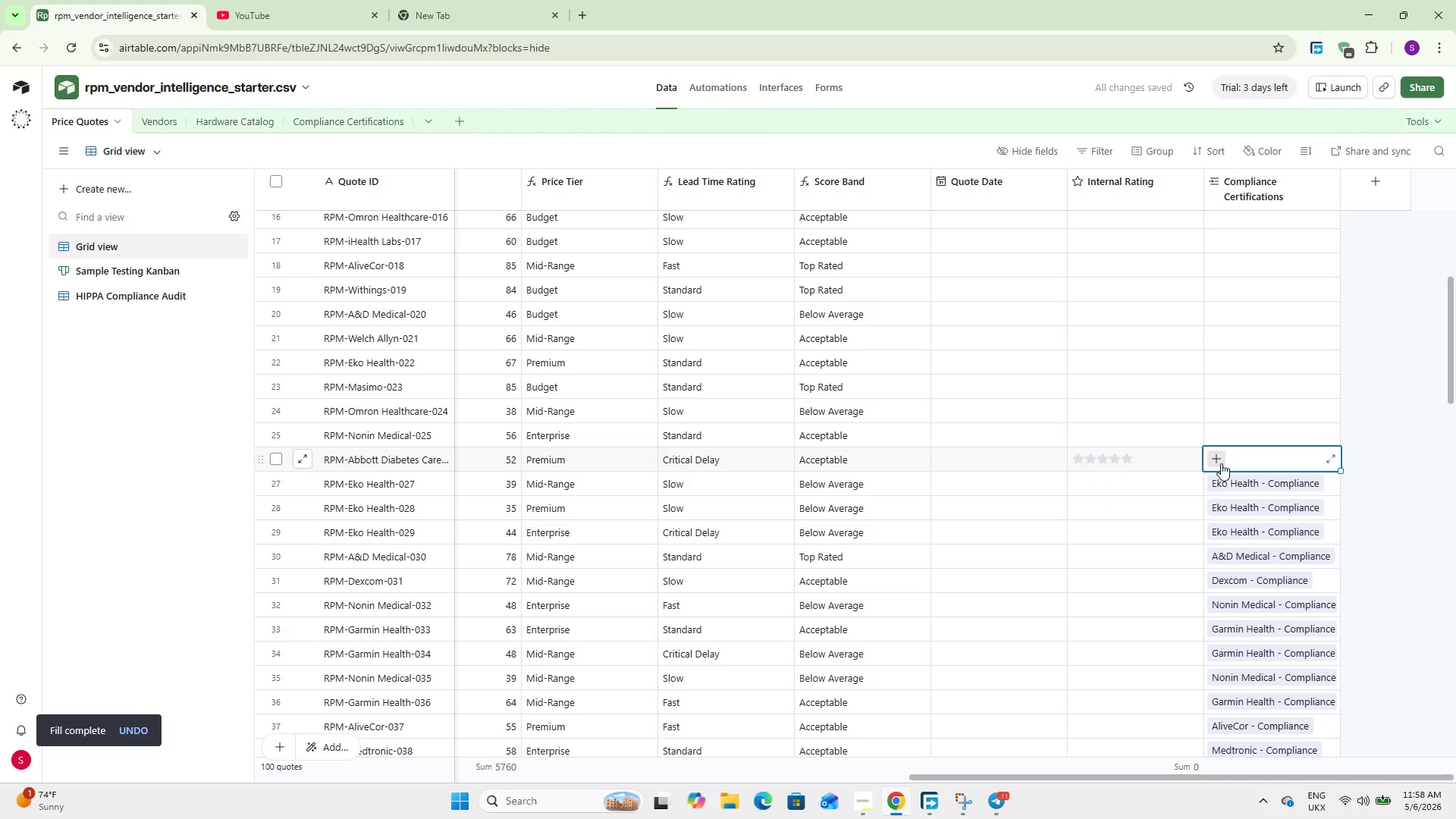 
left_click([1221, 463])
 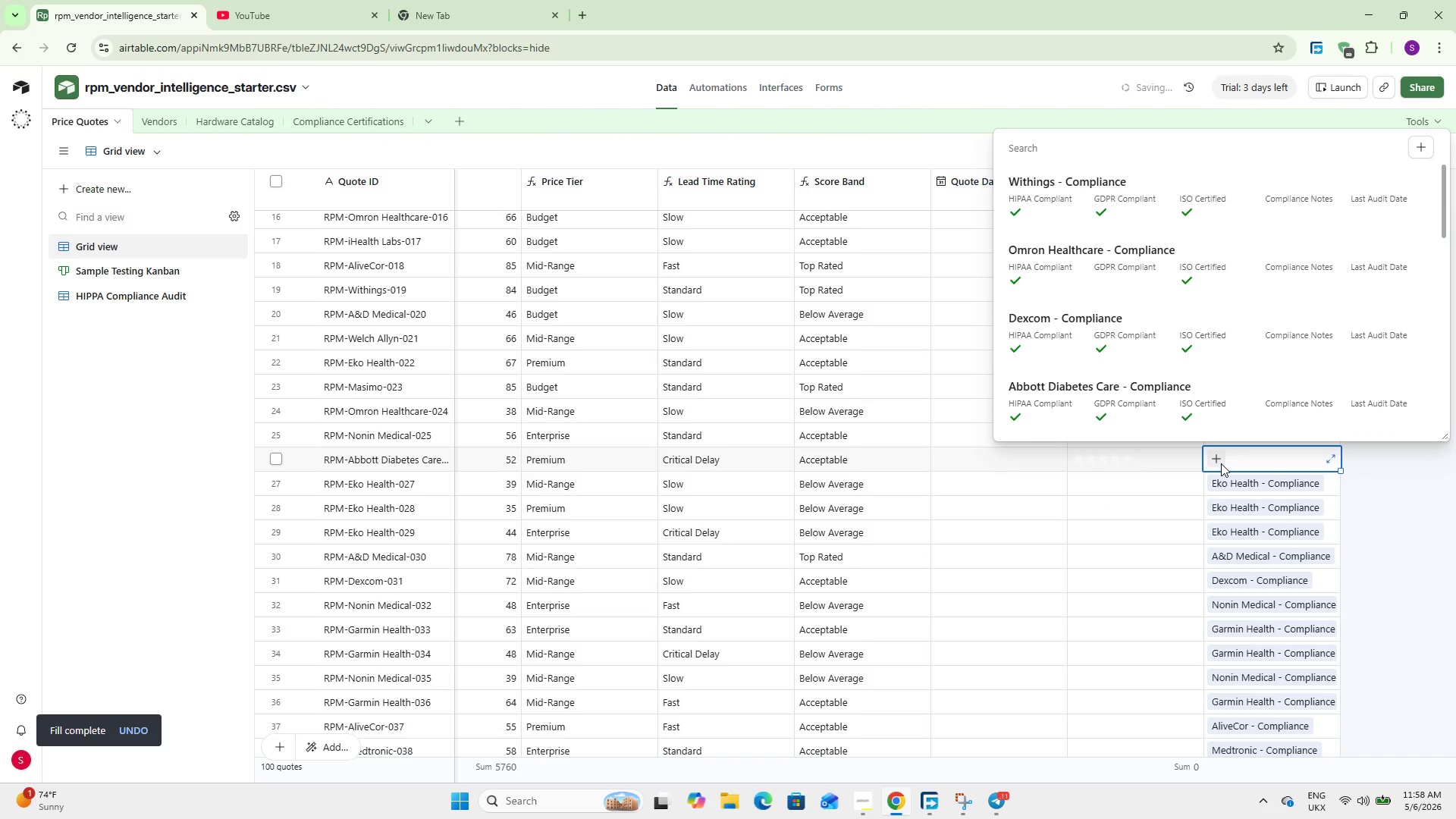 
key(A)
 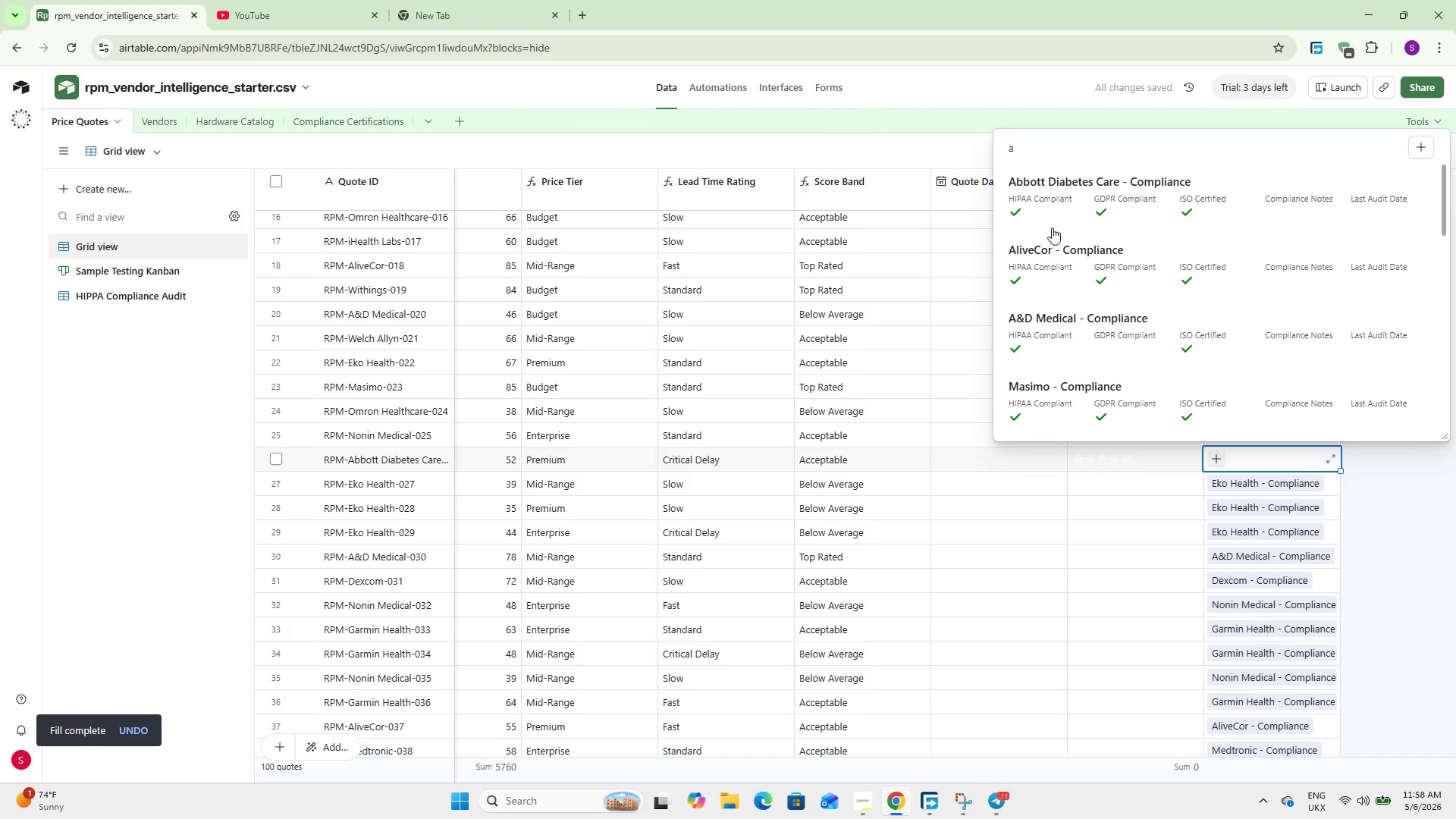 
left_click([1059, 208])
 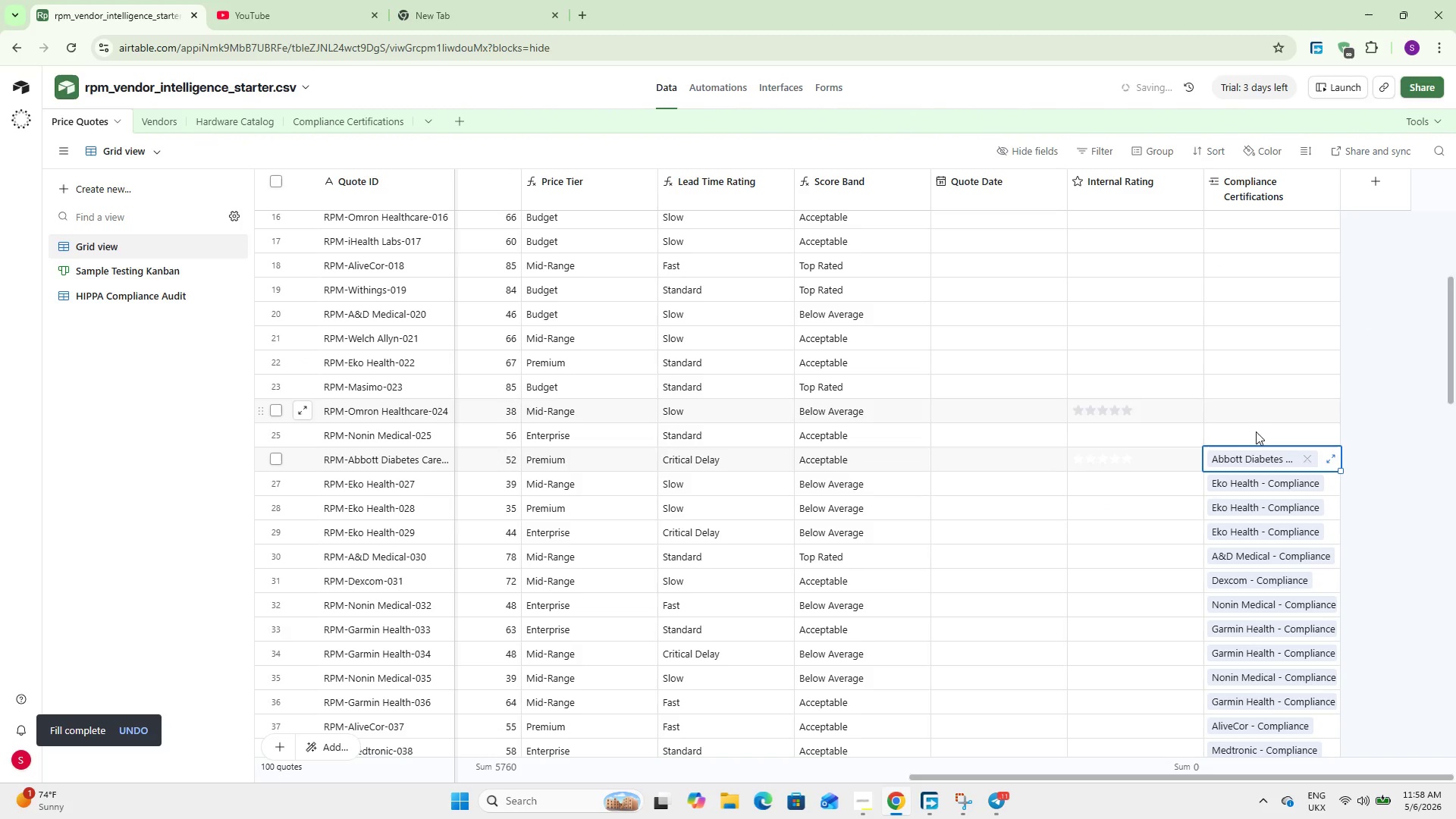 
left_click([1257, 434])
 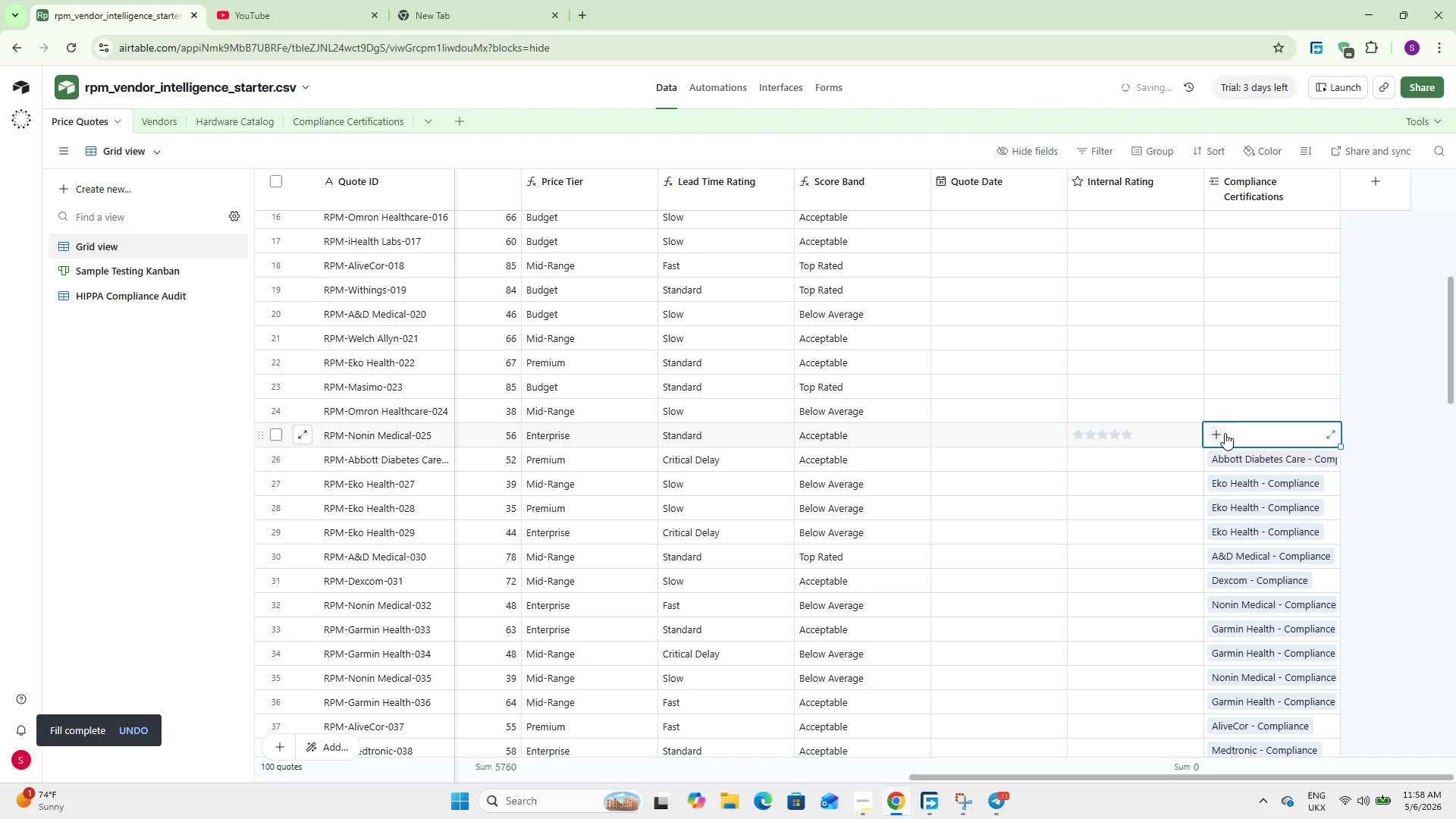 
left_click([1220, 433])
 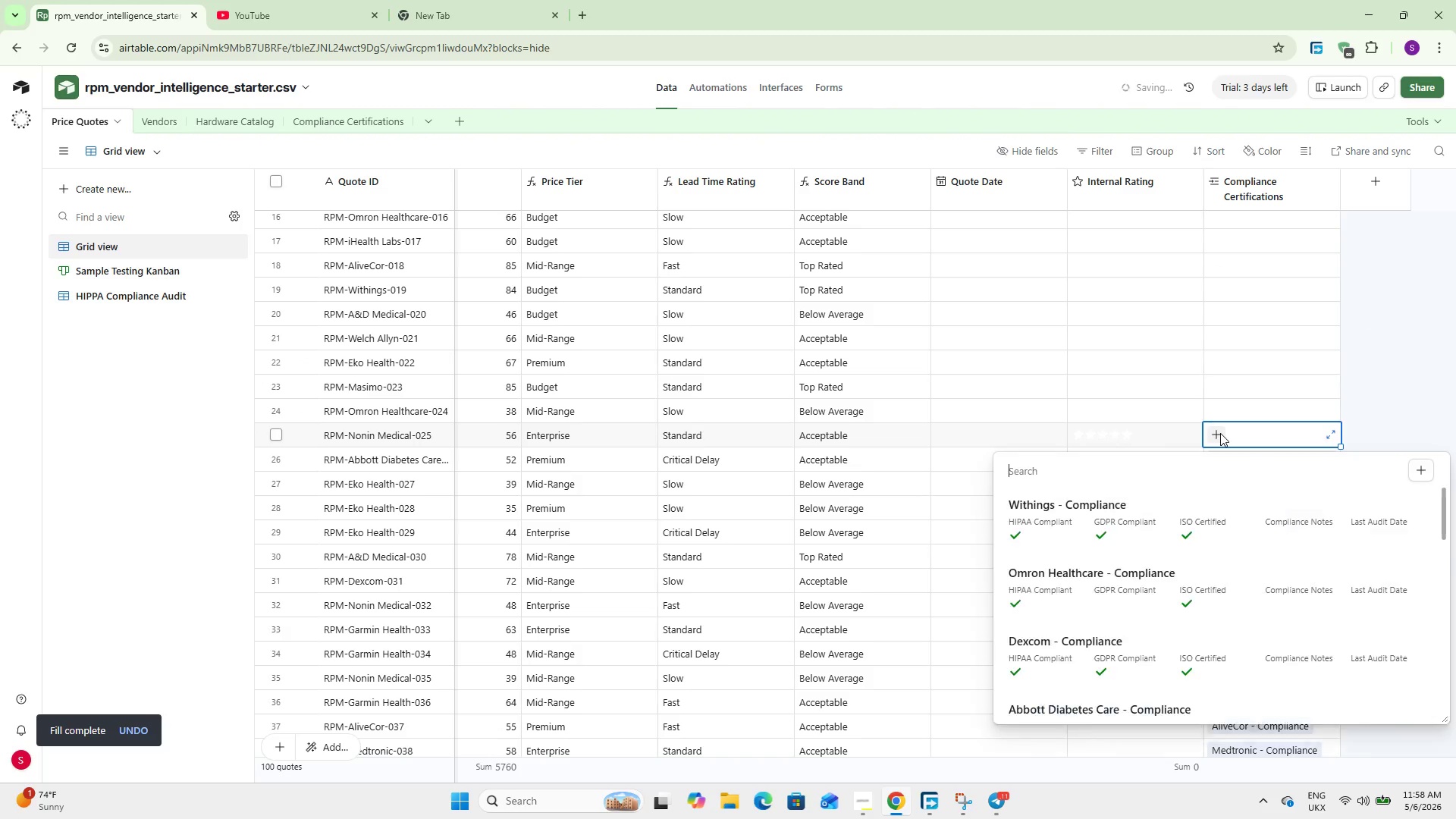 
key(N)
 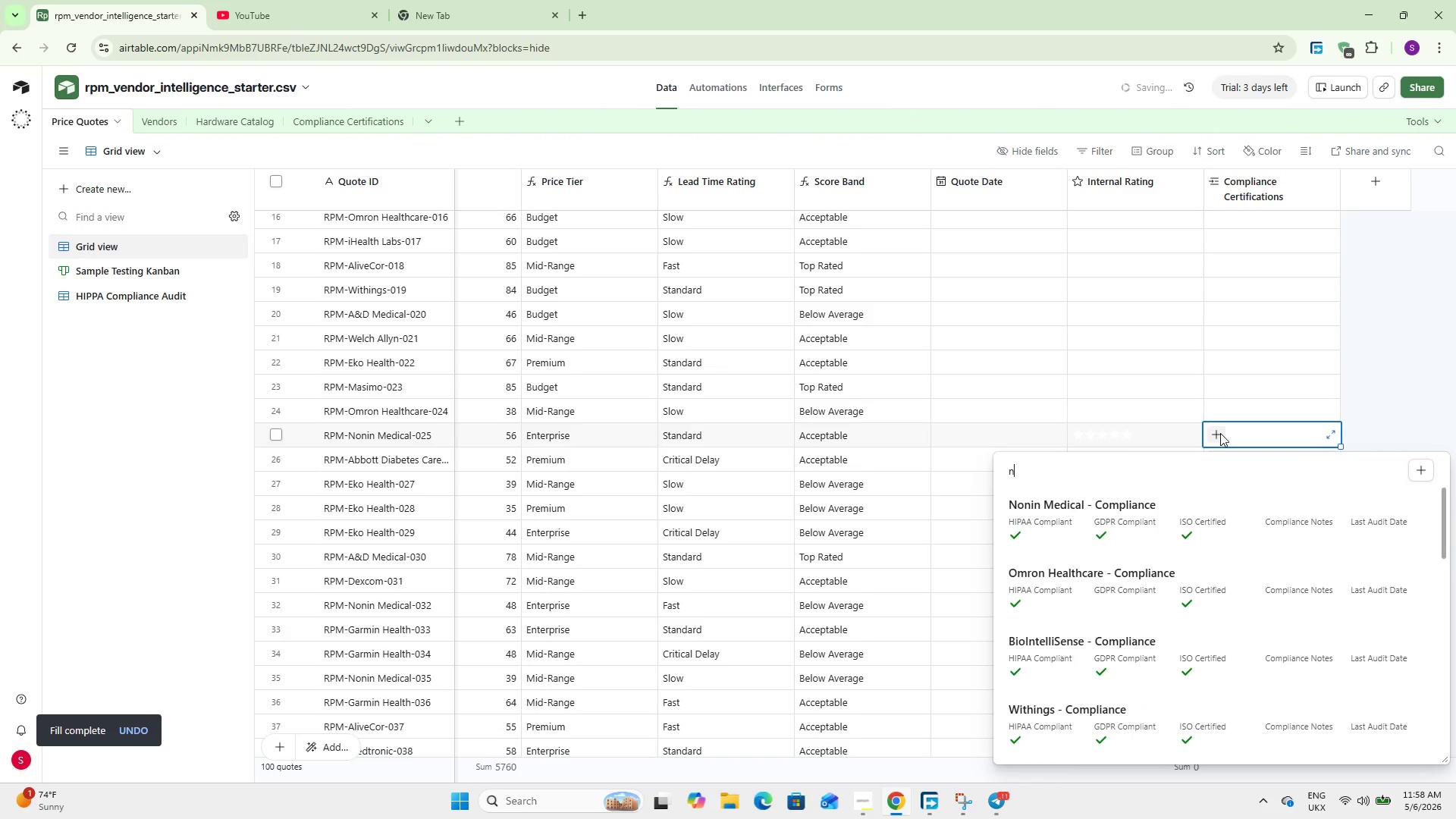 
key(O)
 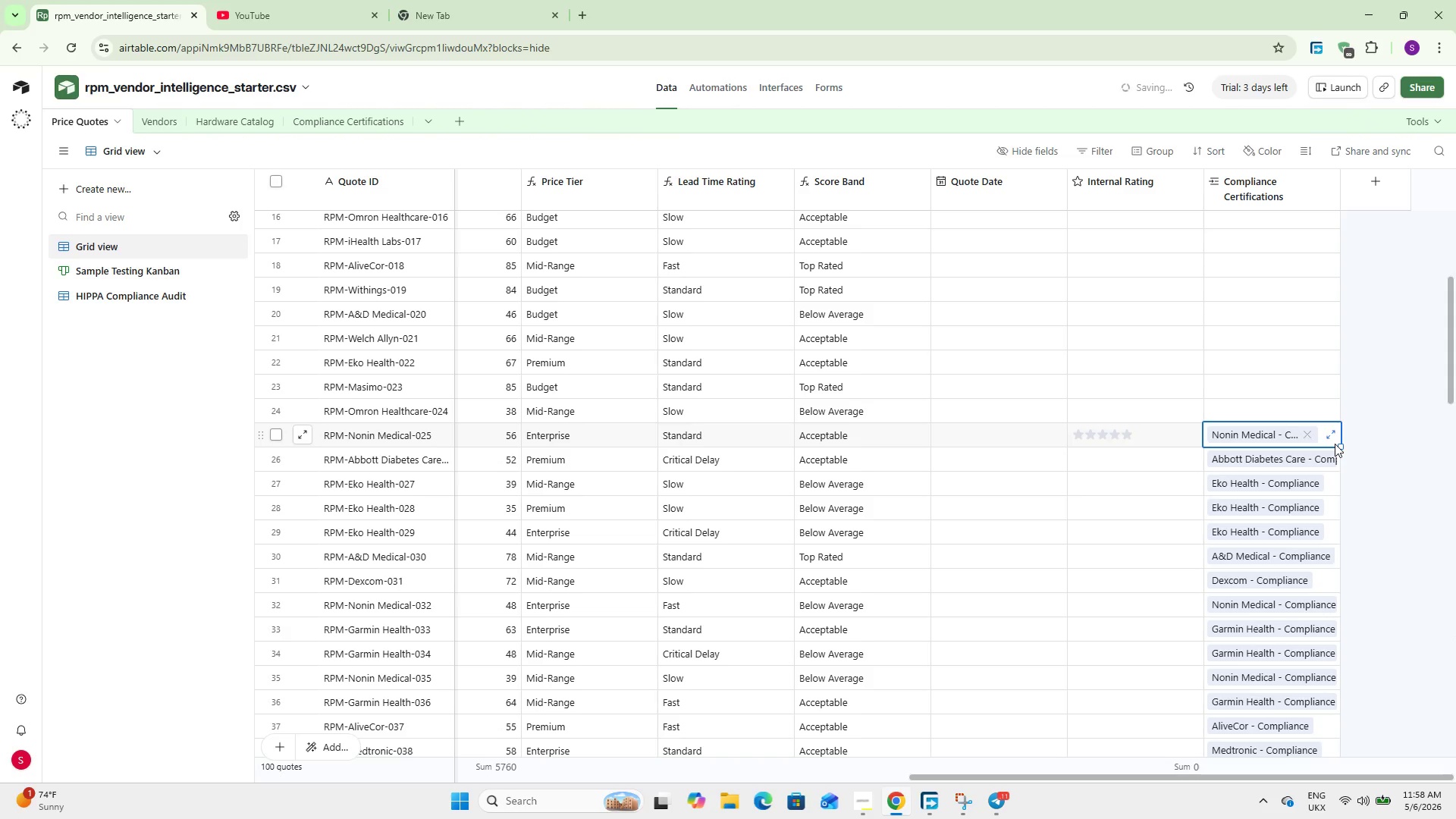 
left_click([1275, 406])
 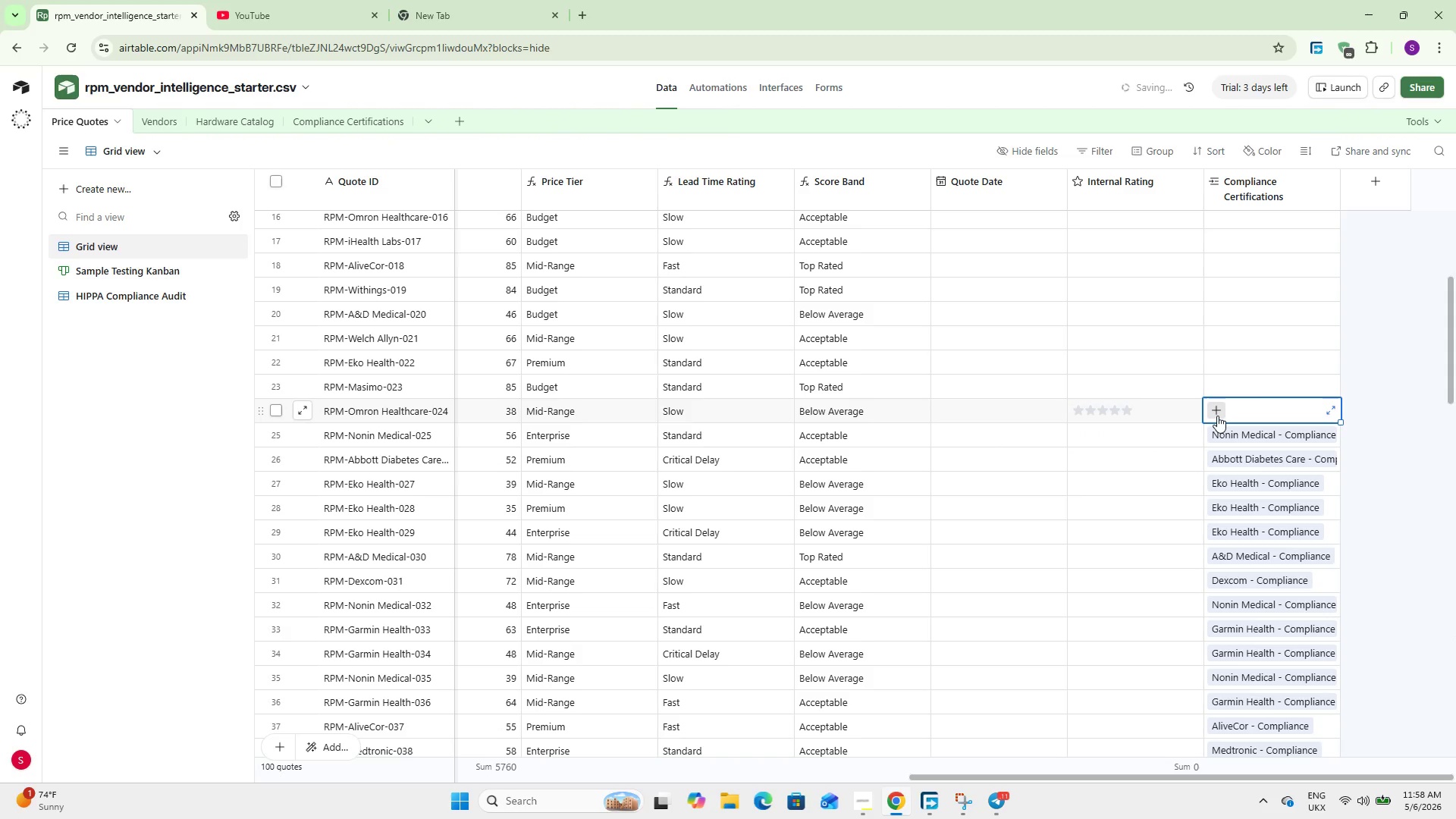 
left_click([1217, 416])
 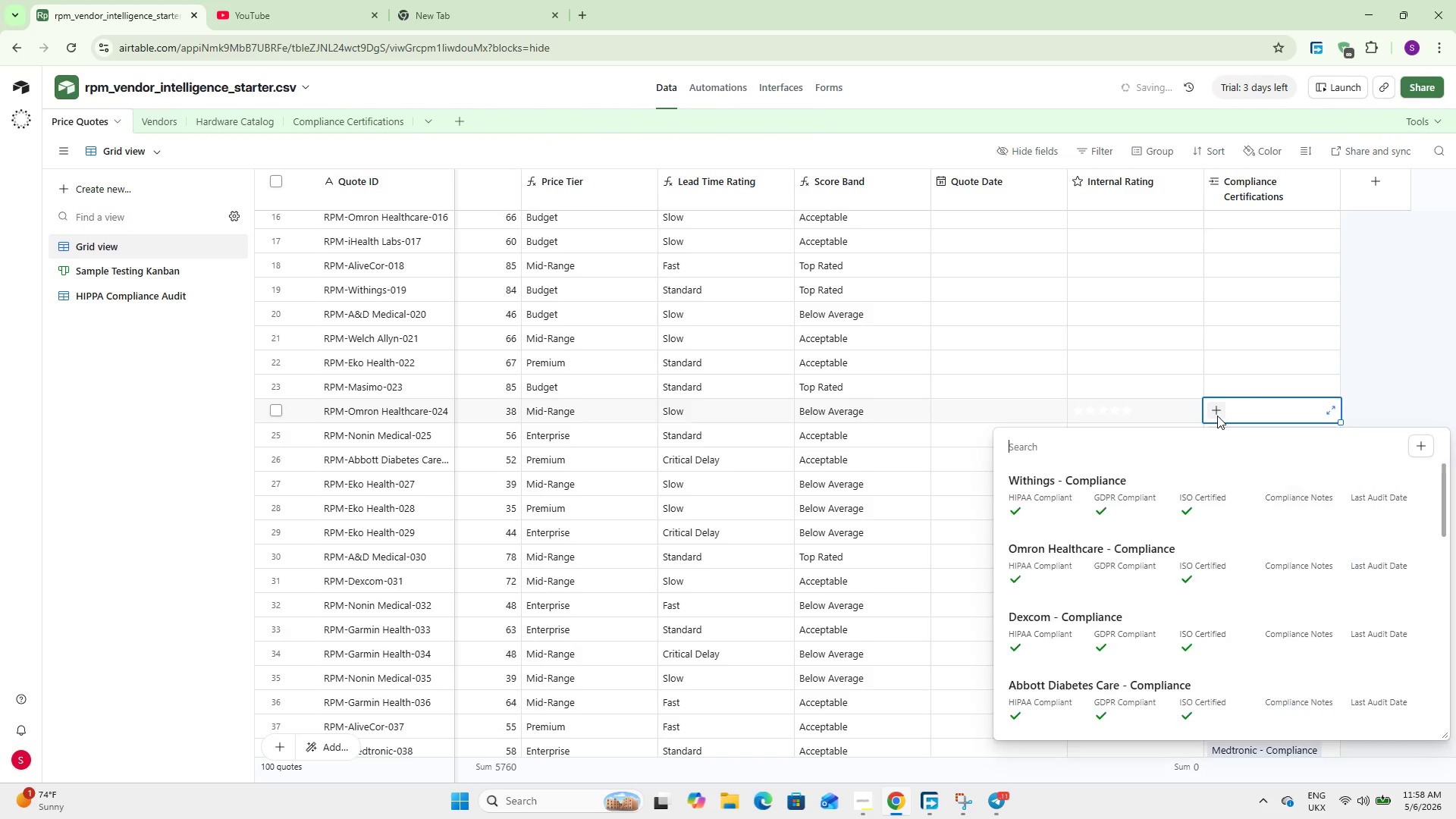 
type(om)
 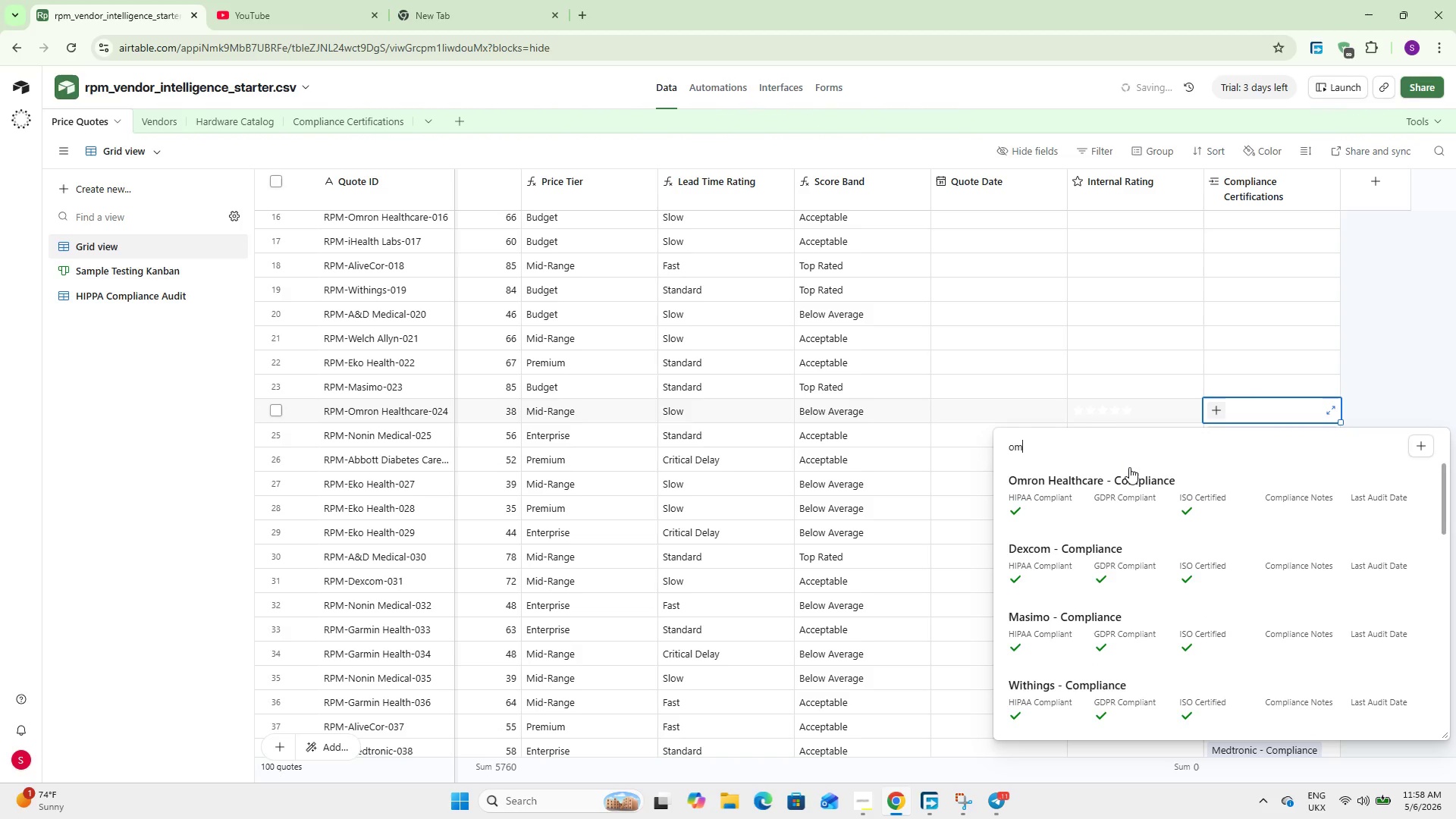 
left_click([1124, 479])
 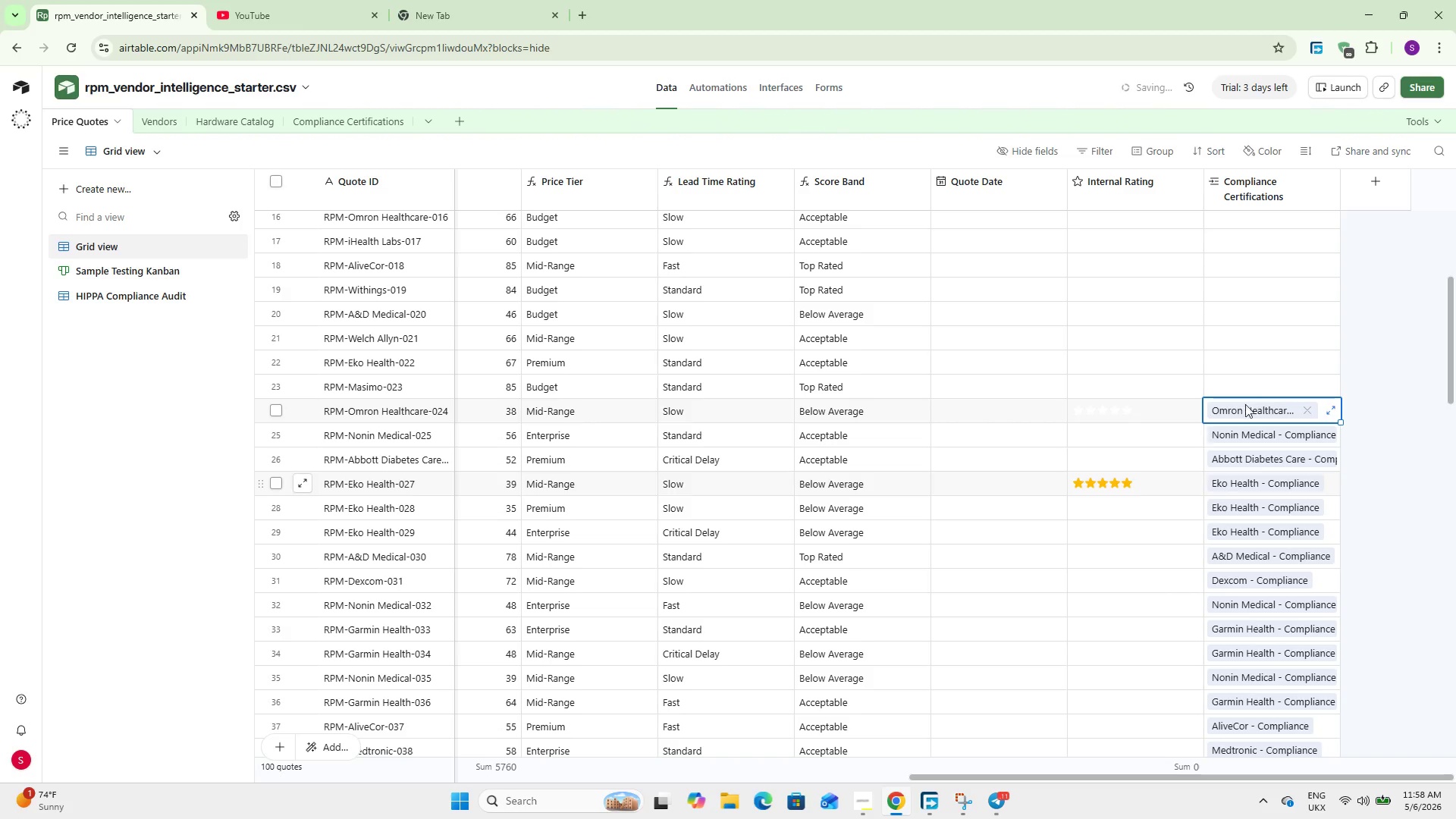 
left_click([1267, 378])
 